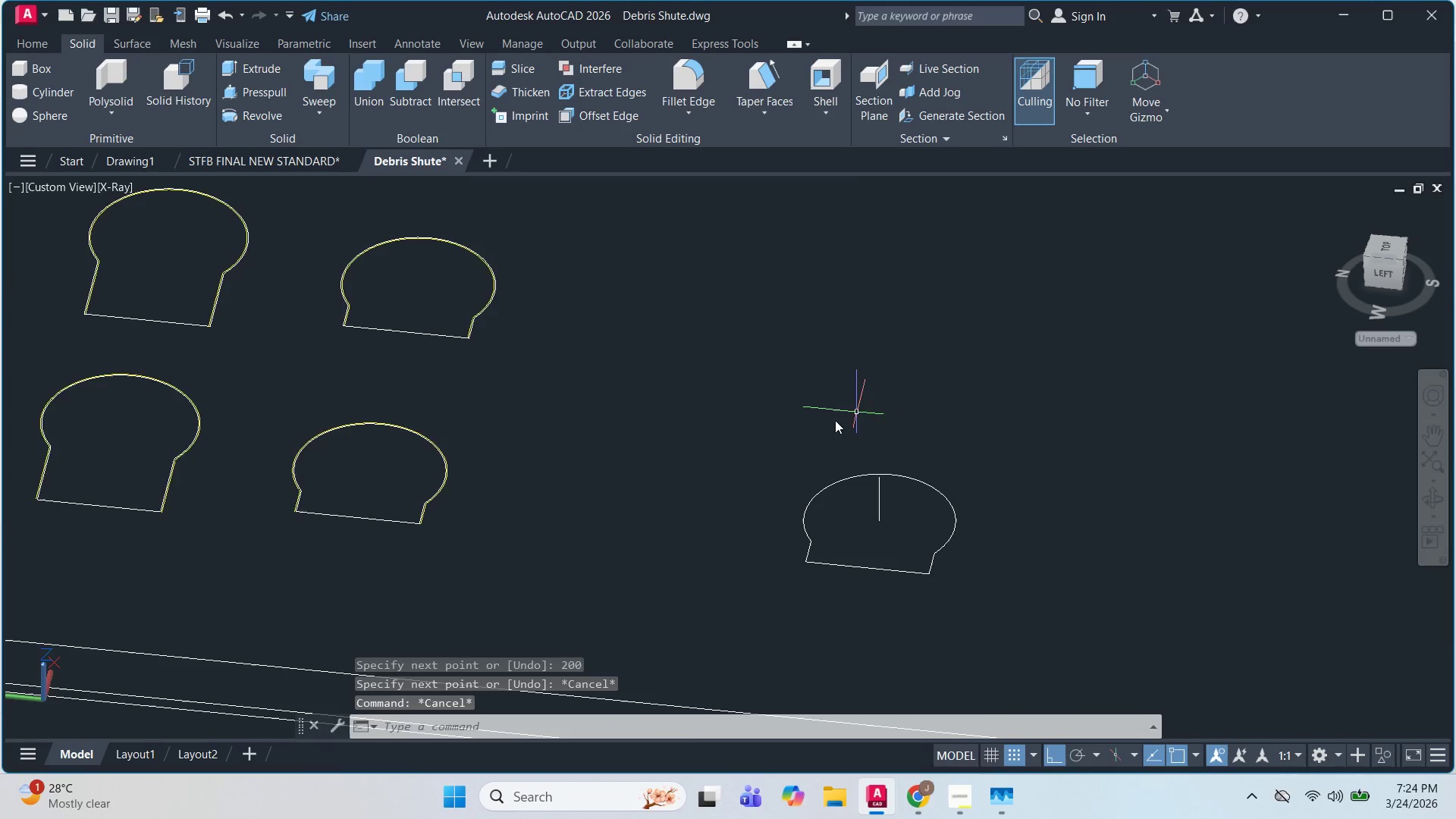 
hold_key(key=ShiftLeft, duration=0.53)
 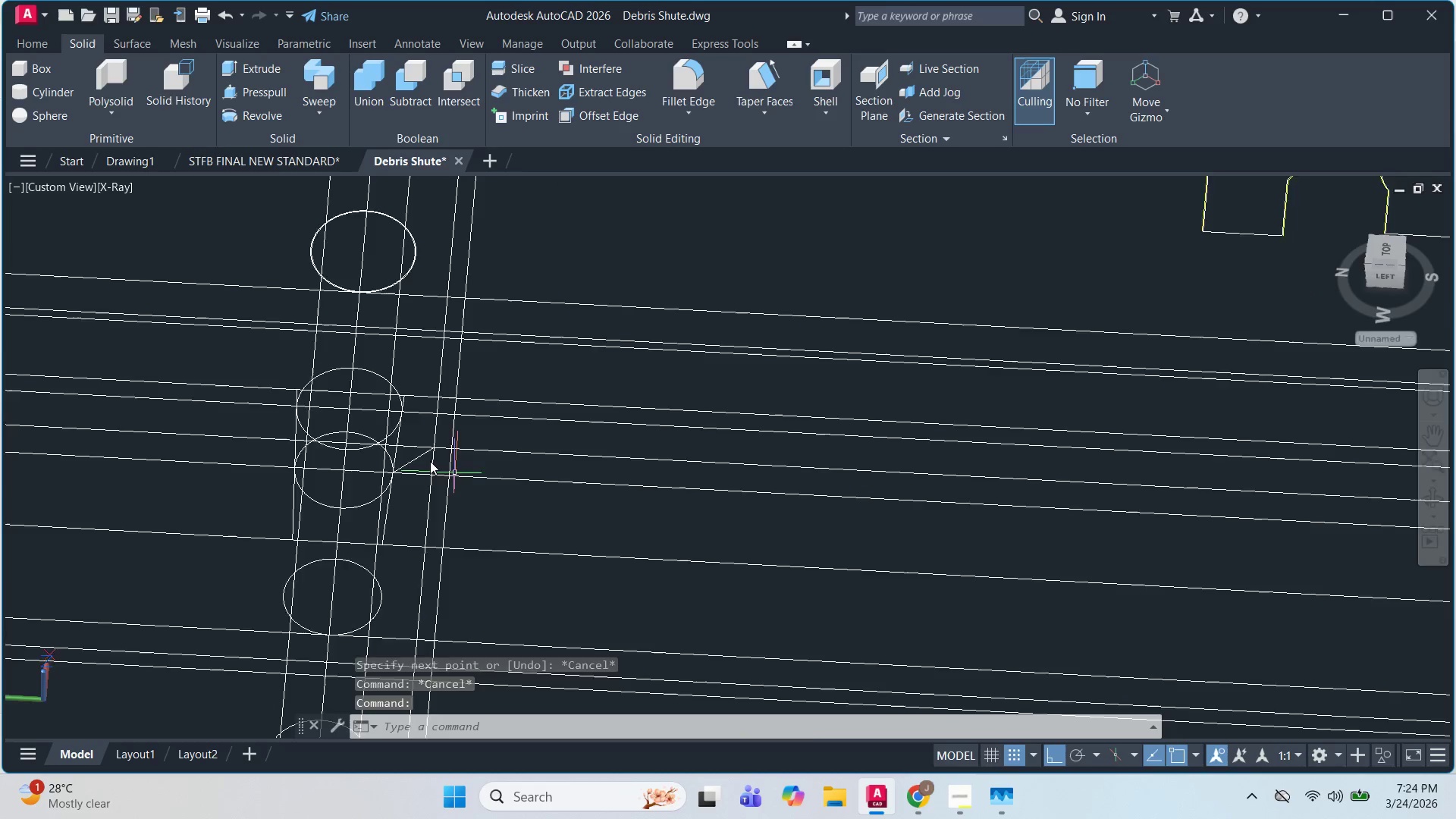 
scroll: coordinate [476, 584], scroll_direction: none, amount: 0.0
 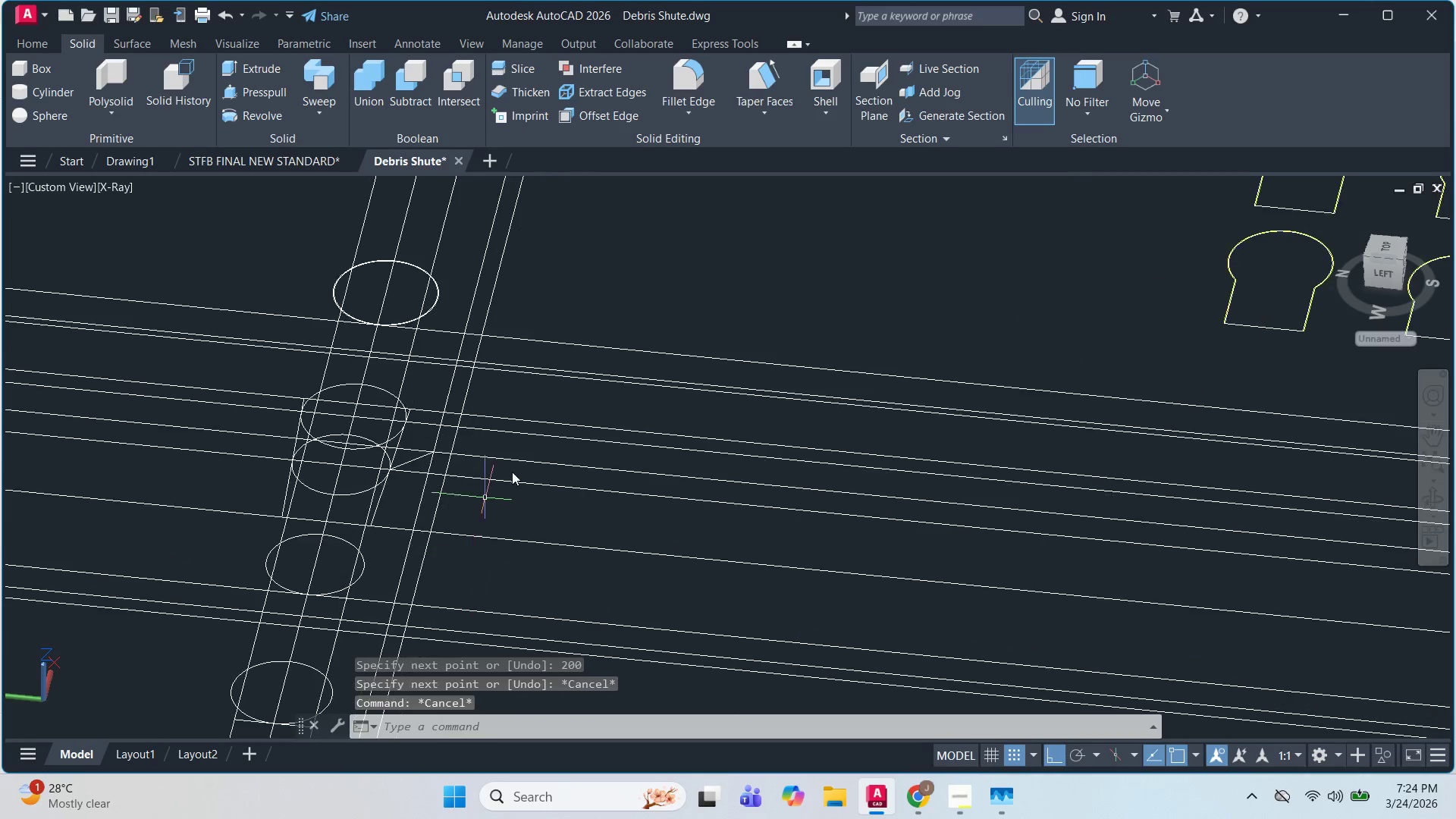 
key(Escape)
 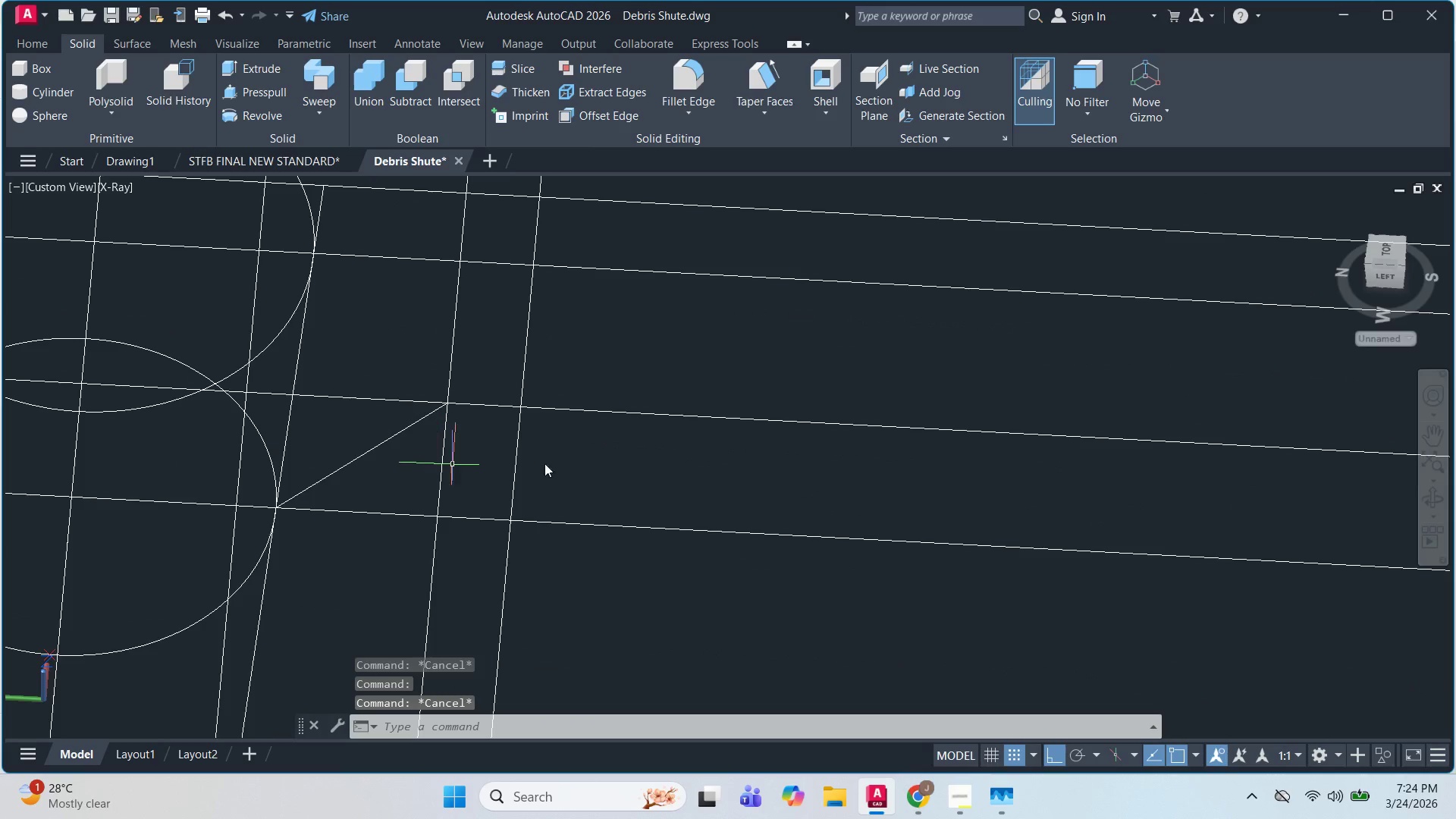 
key(Escape)
 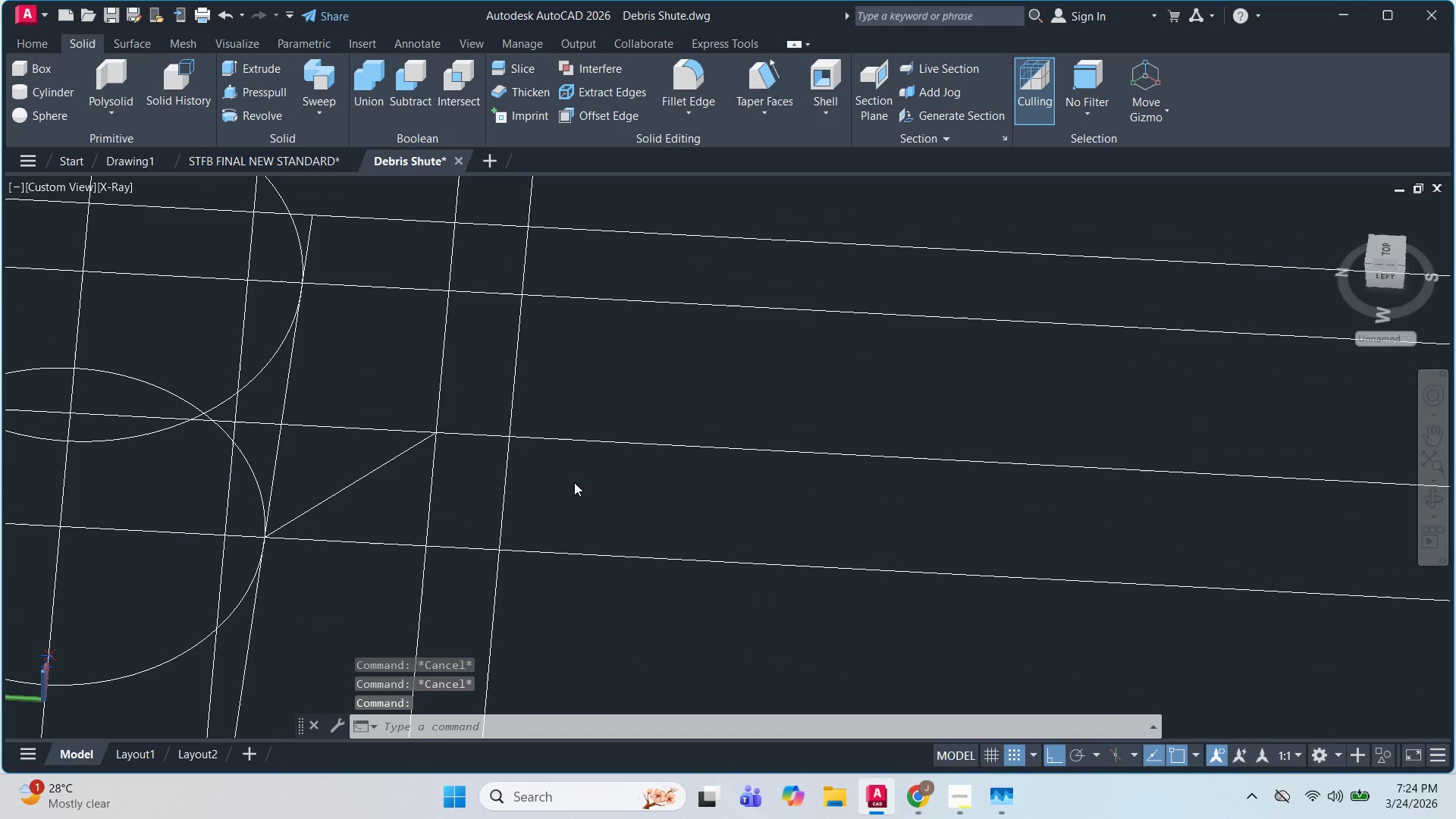 
scroll: coordinate [427, 465], scroll_direction: up, amount: 4.0
 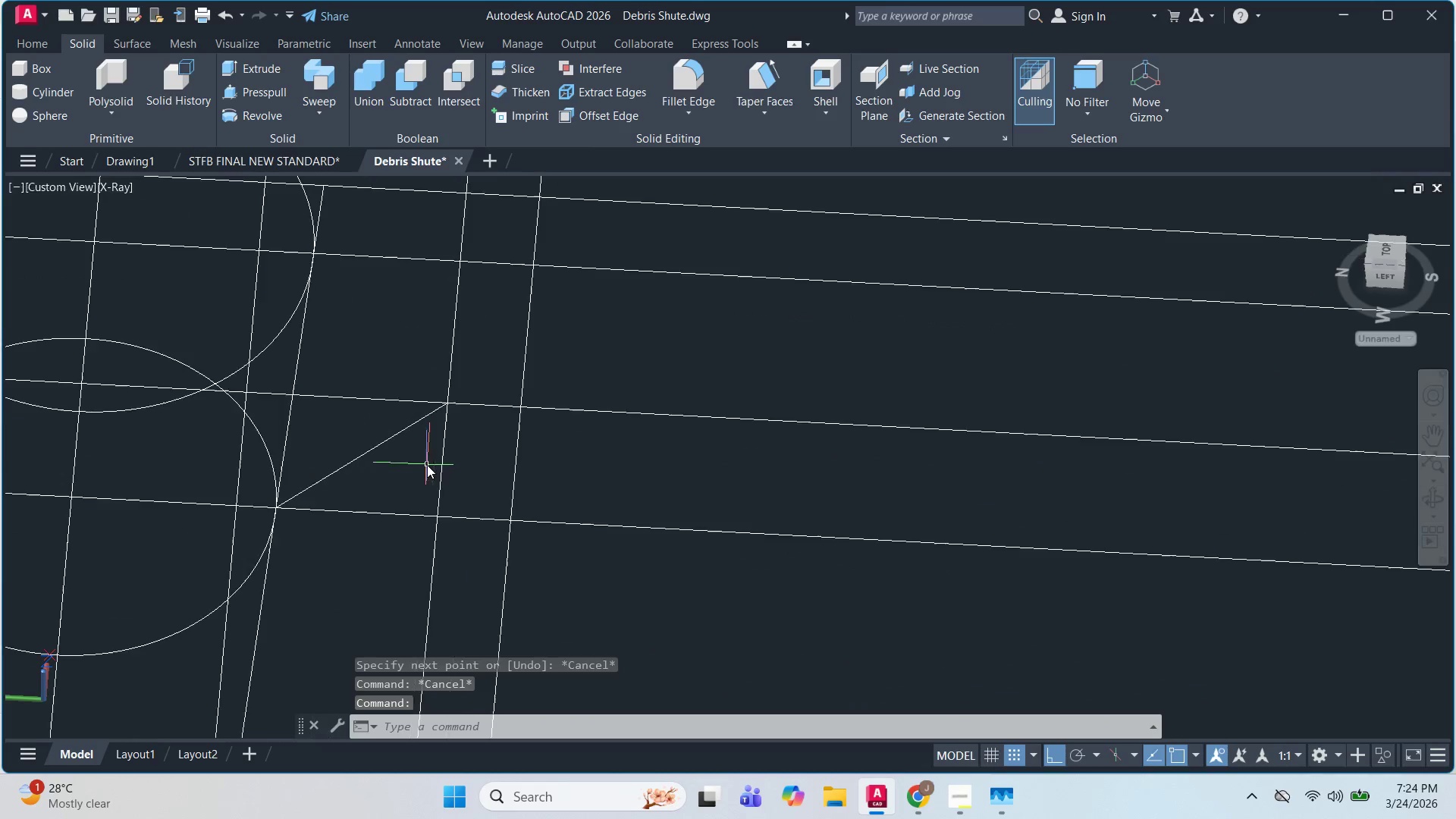 
type(DI )
 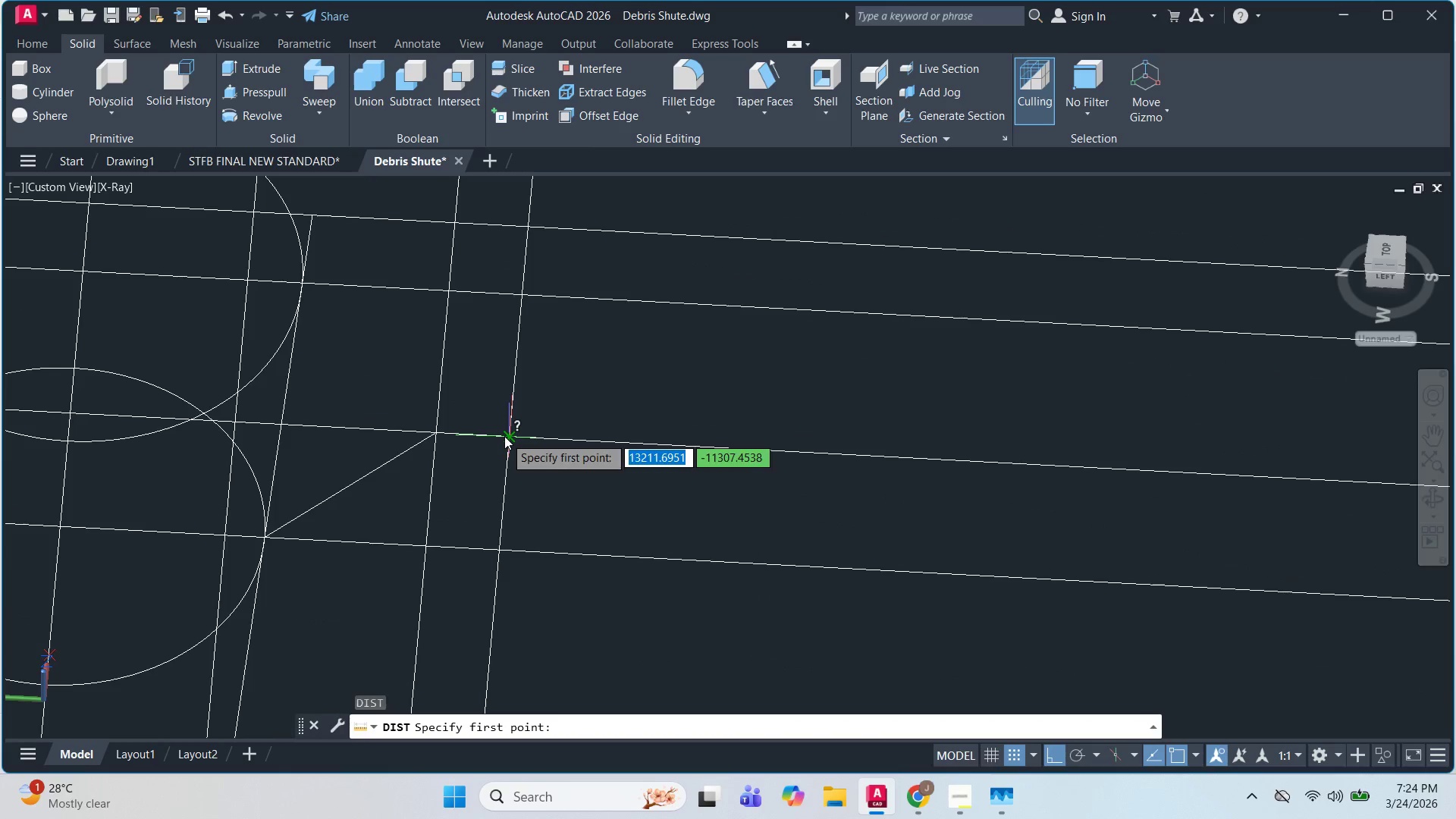 
left_click([504, 436])
 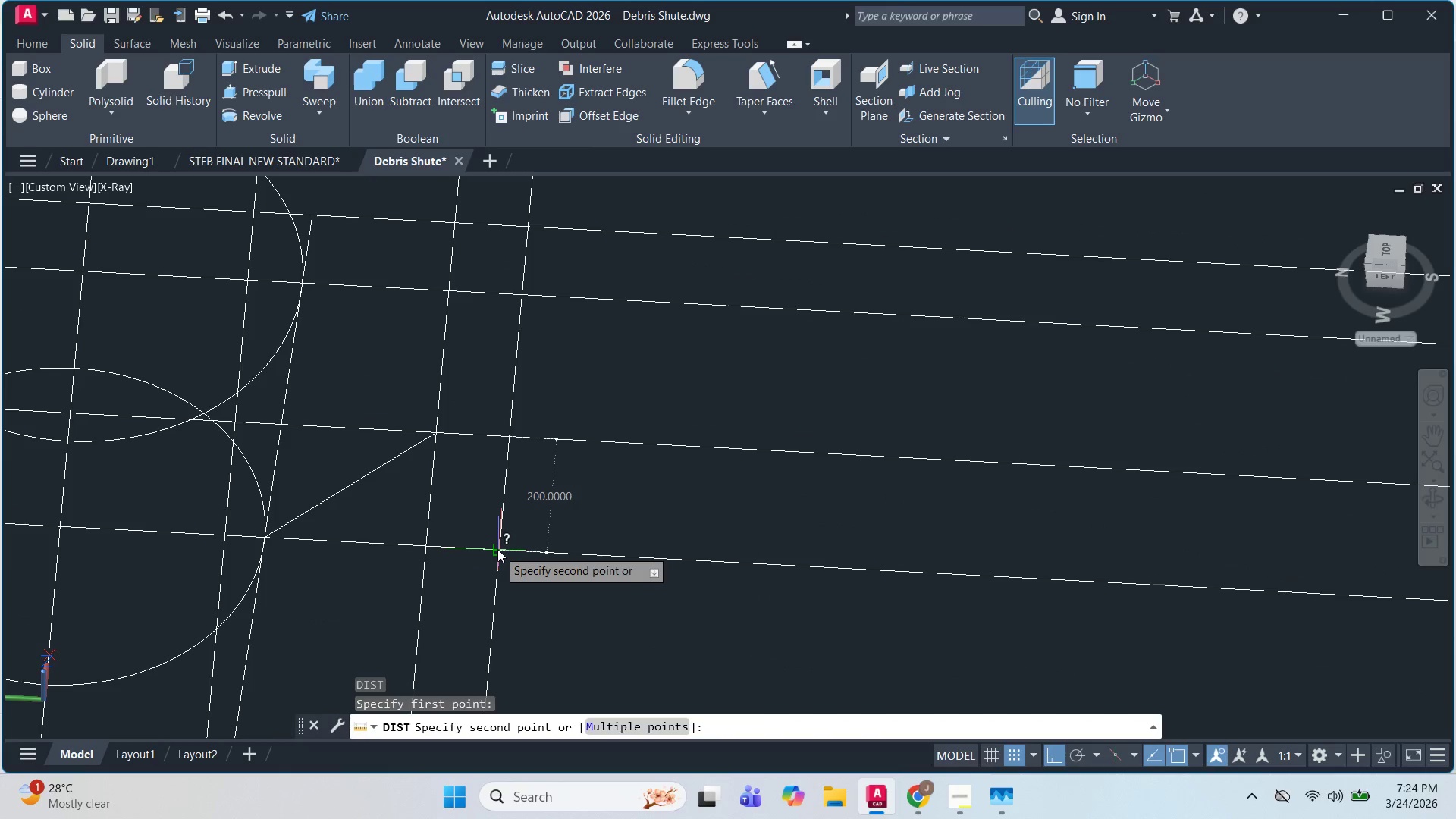 
key(Escape)
 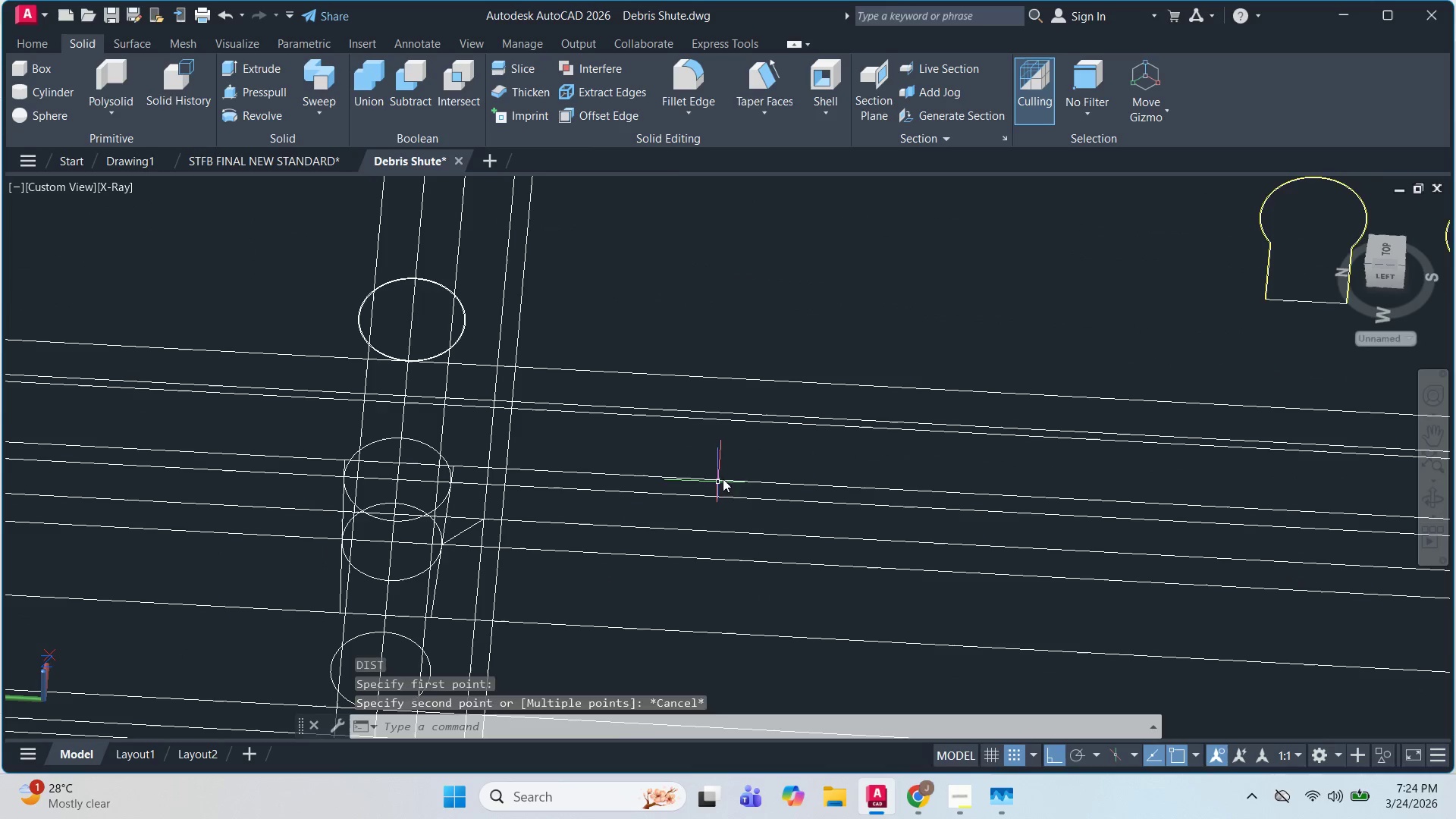 
key(Escape)
 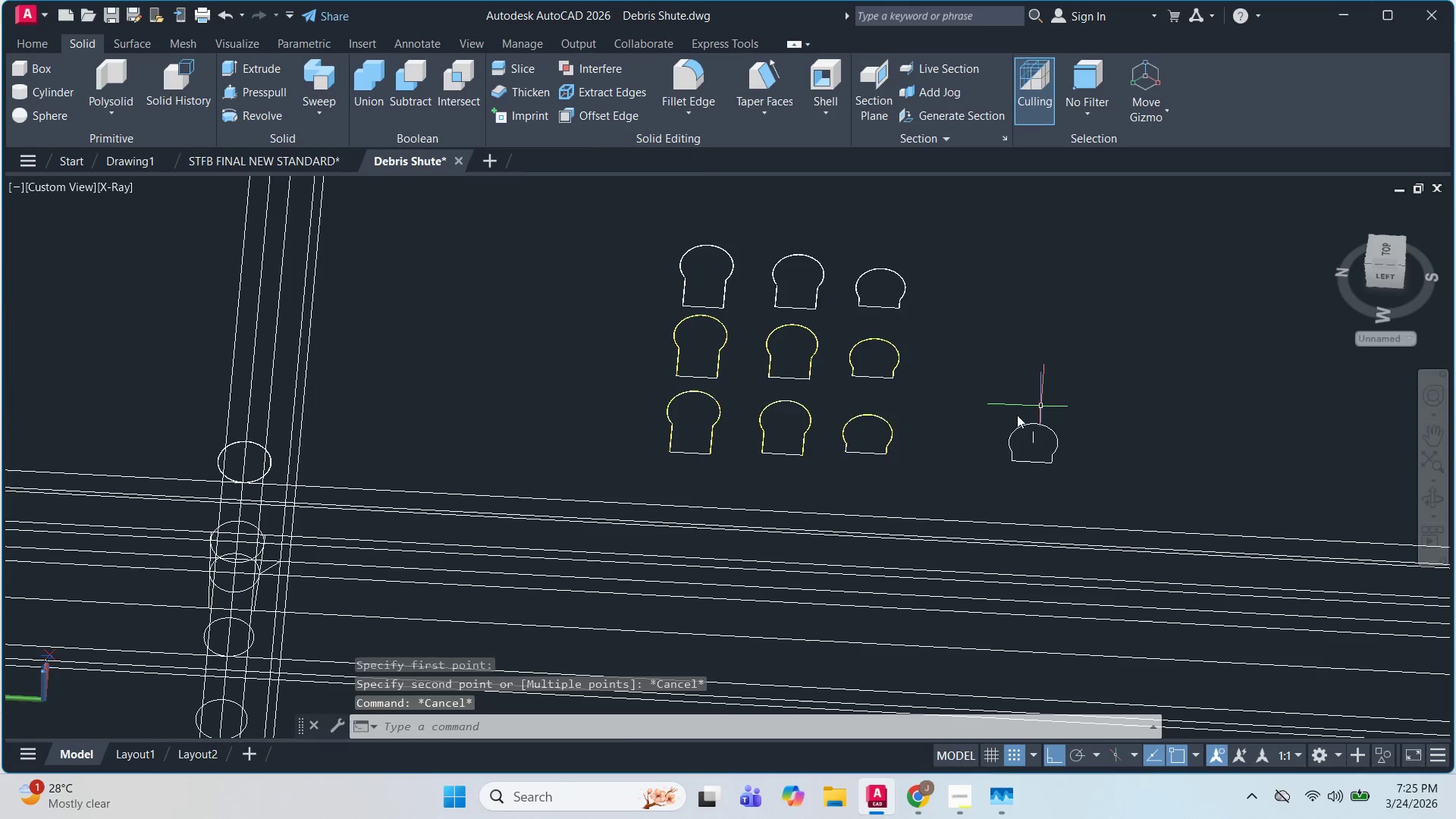 
key(Escape)
 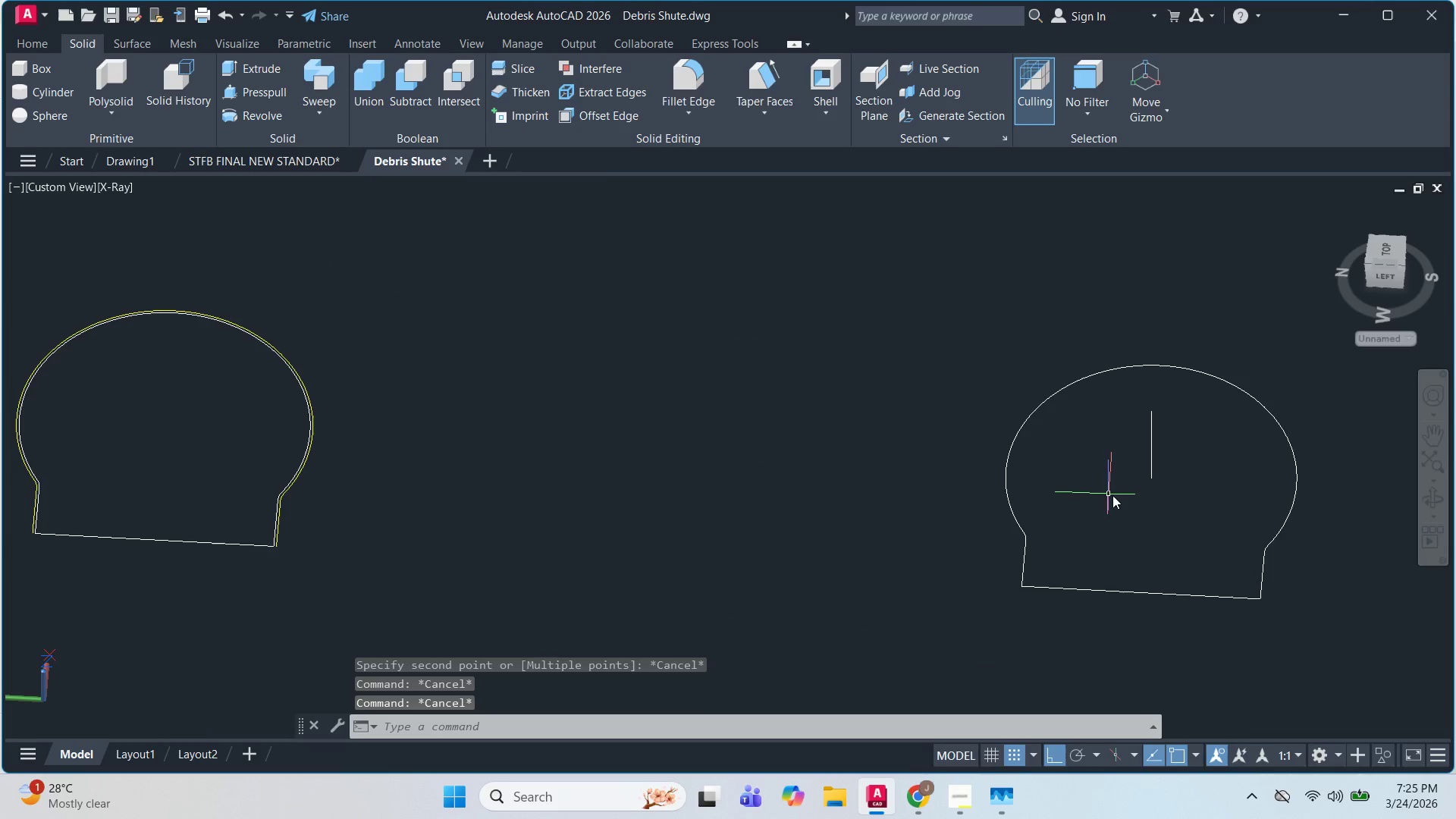 
hold_key(key=ShiftLeft, duration=0.66)
 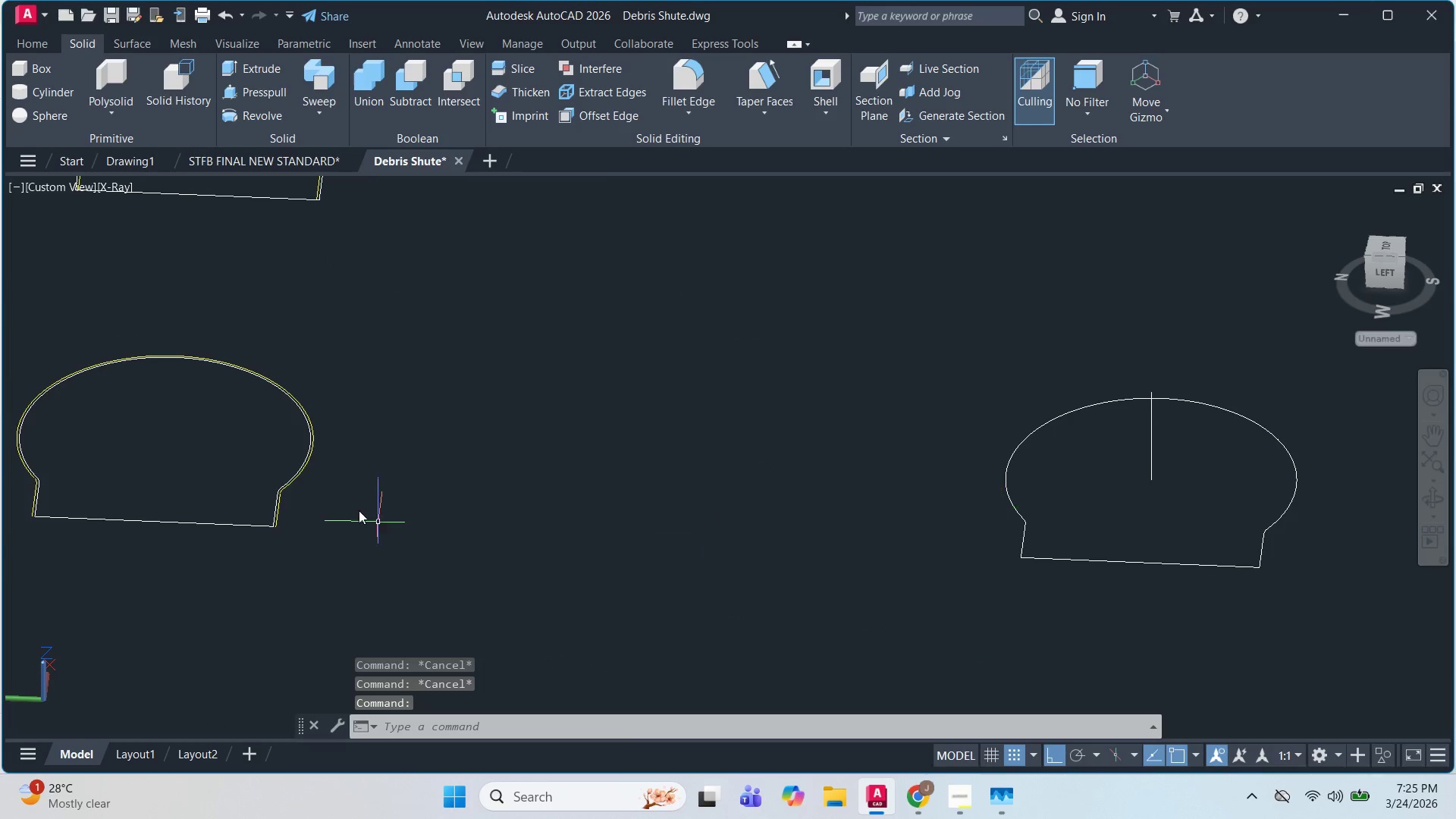 
scroll: coordinate [1034, 490], scroll_direction: none, amount: 0.0
 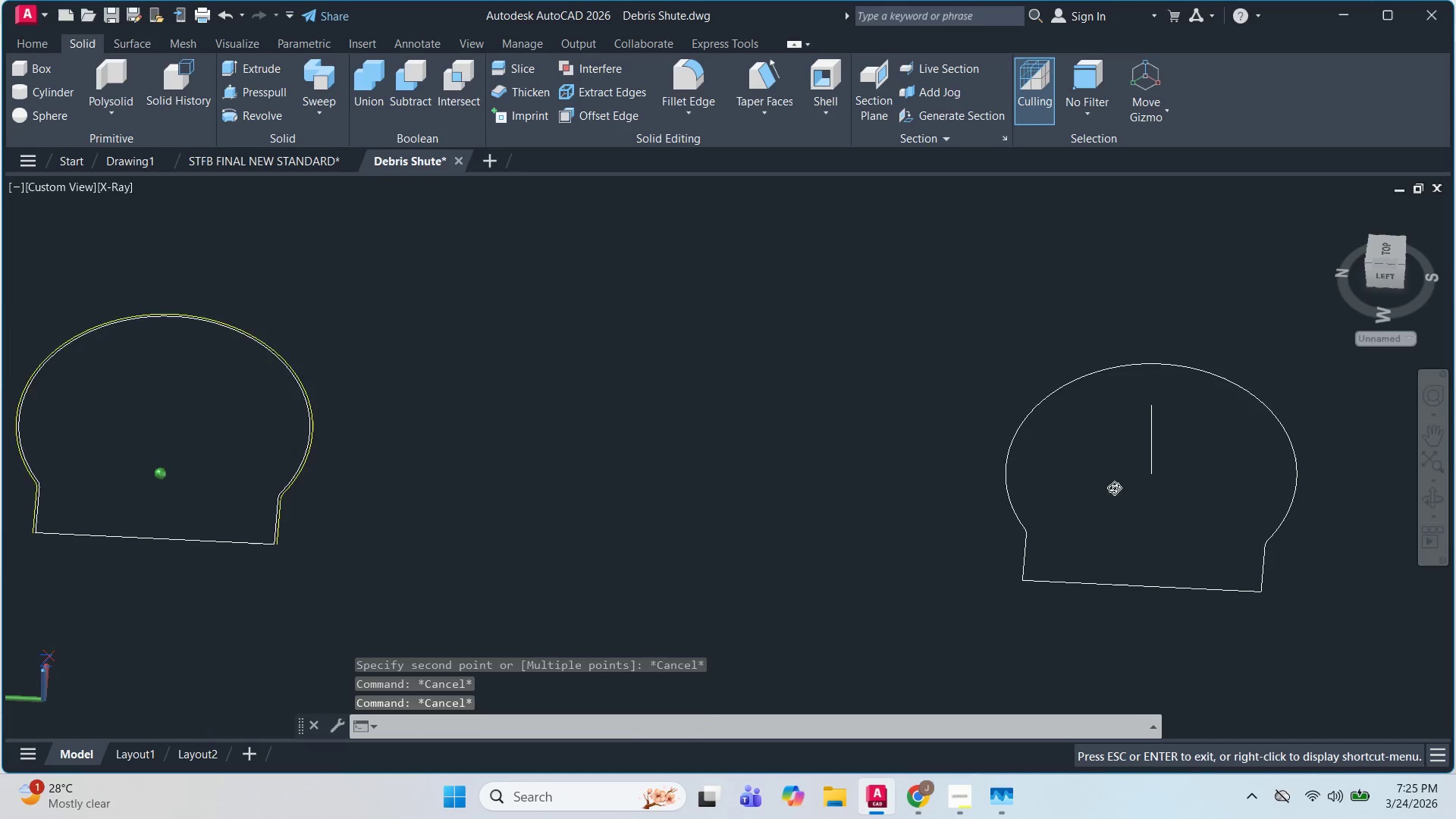 
scroll: coordinate [359, 510], scroll_direction: down, amount: 2.0
 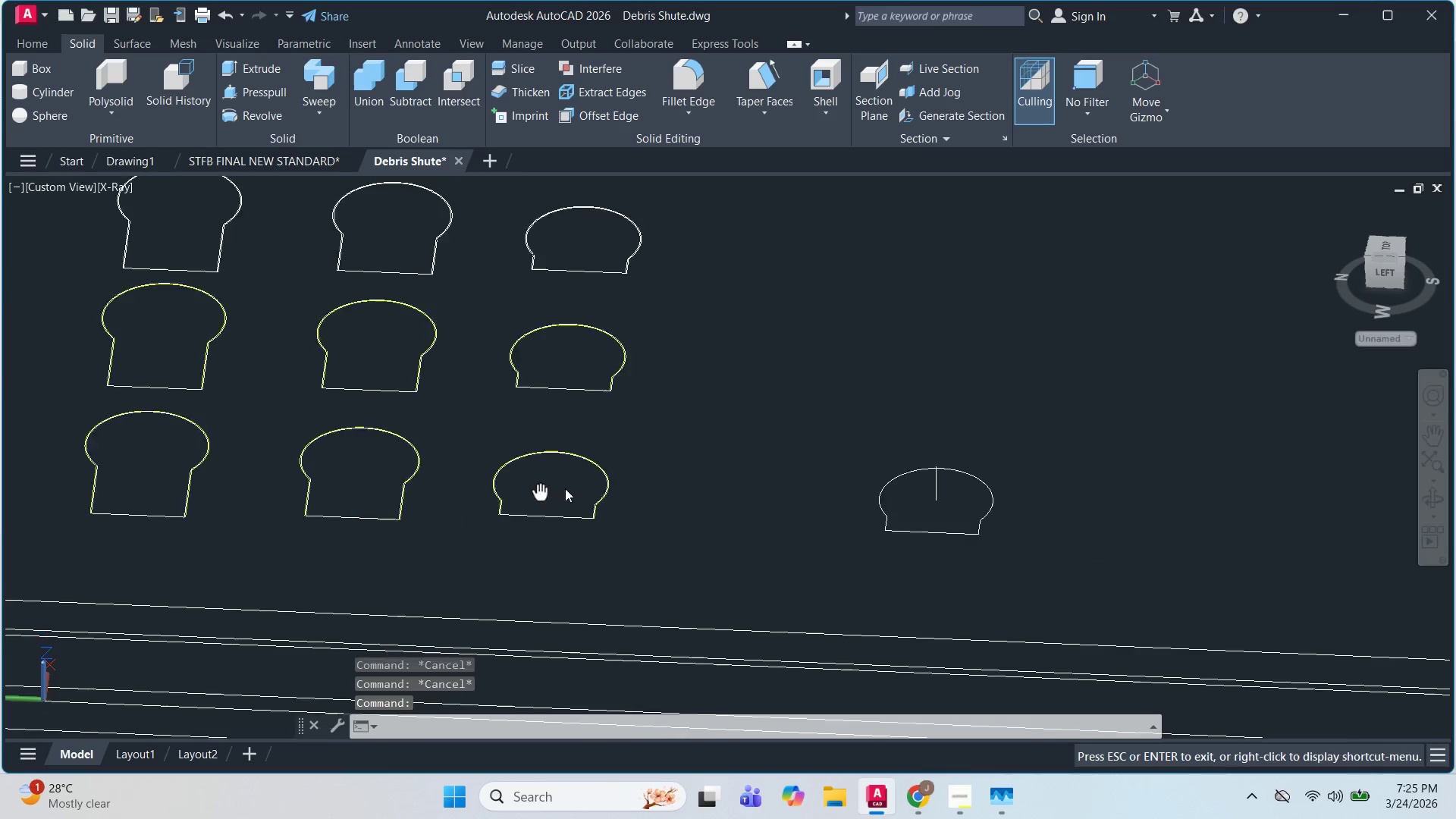 
key(Escape)
 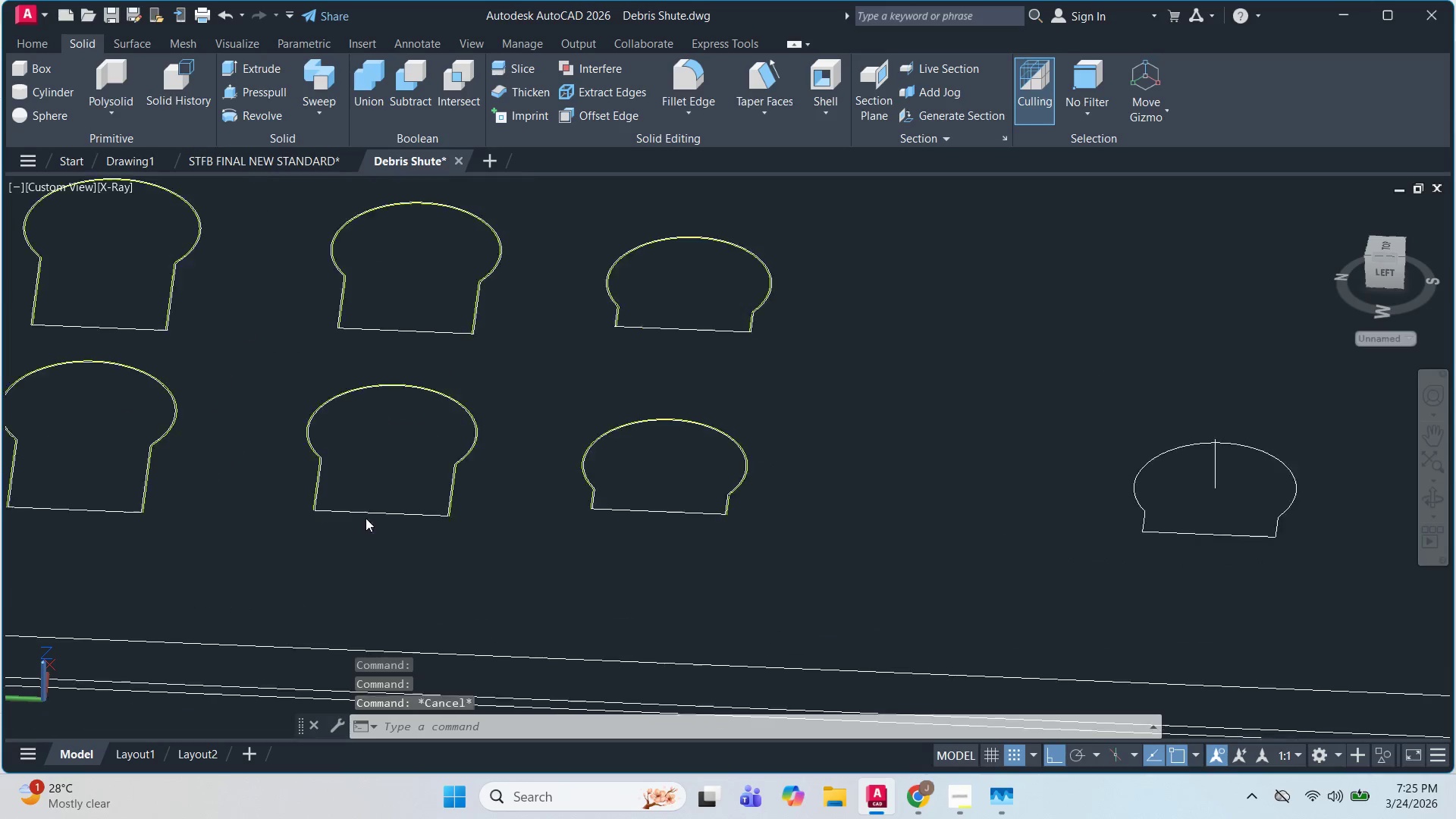 
key(Escape)
 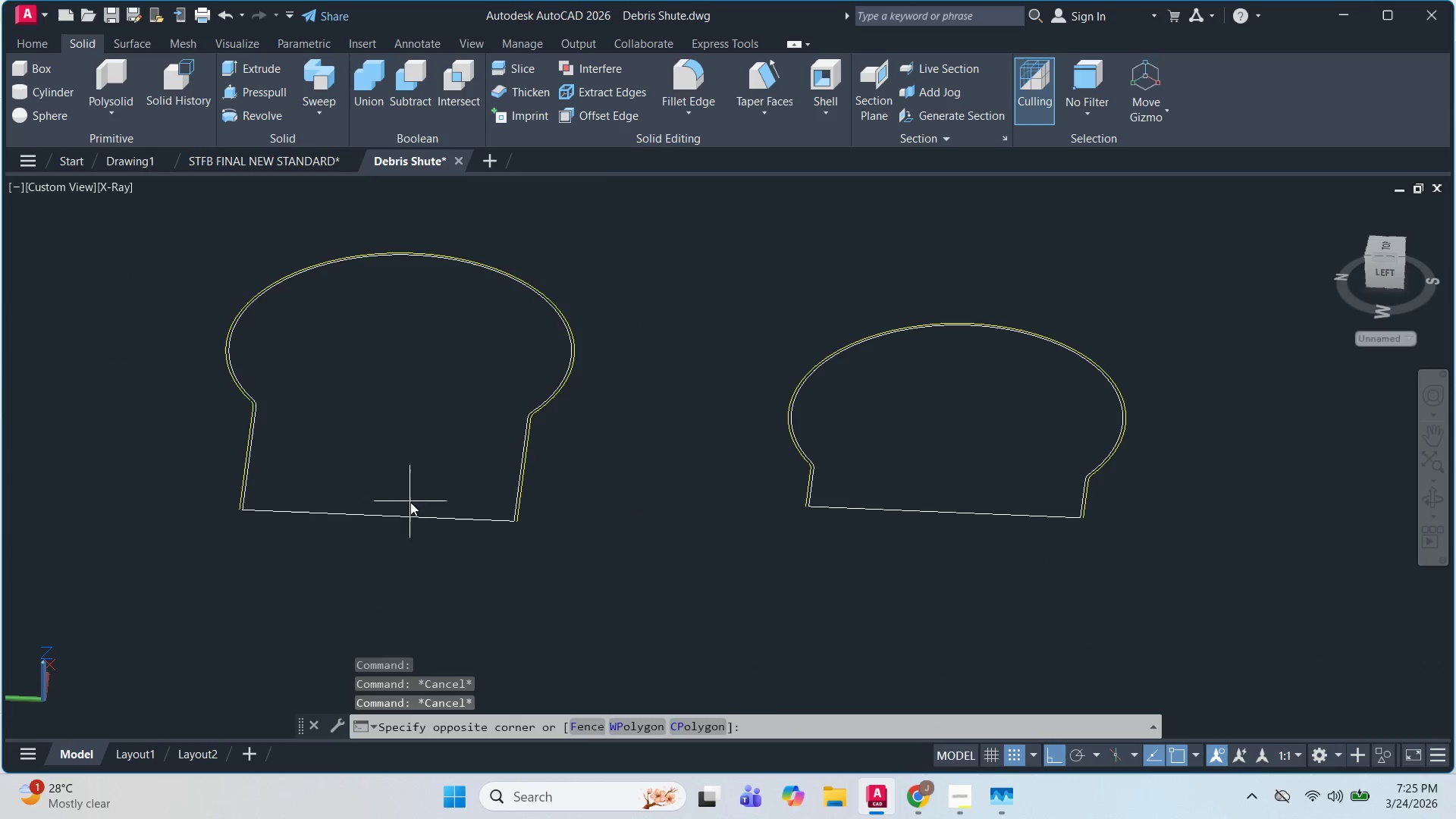 
double_click([359, 542])
 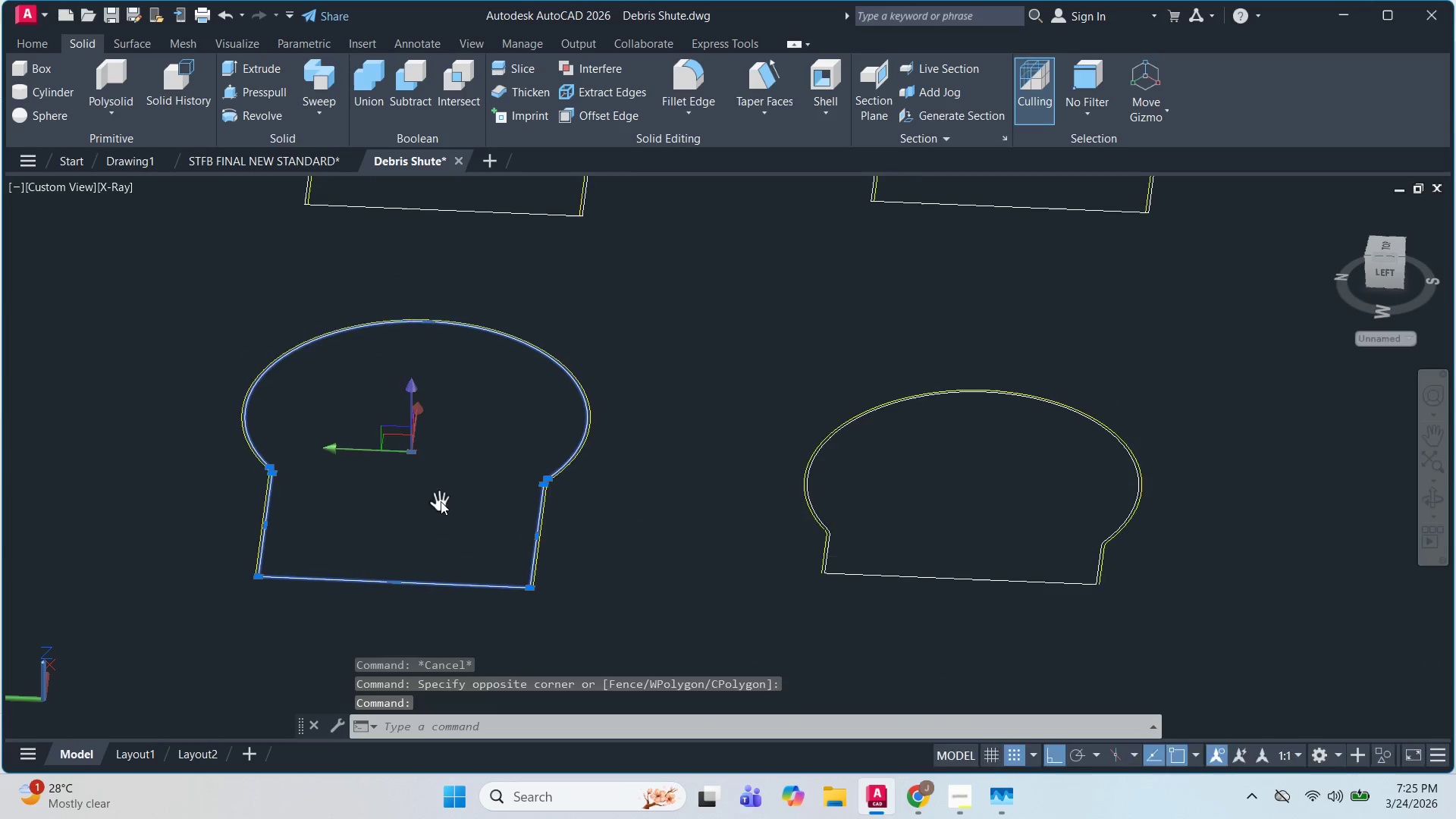 
scroll: coordinate [410, 502], scroll_direction: up, amount: 3.0
 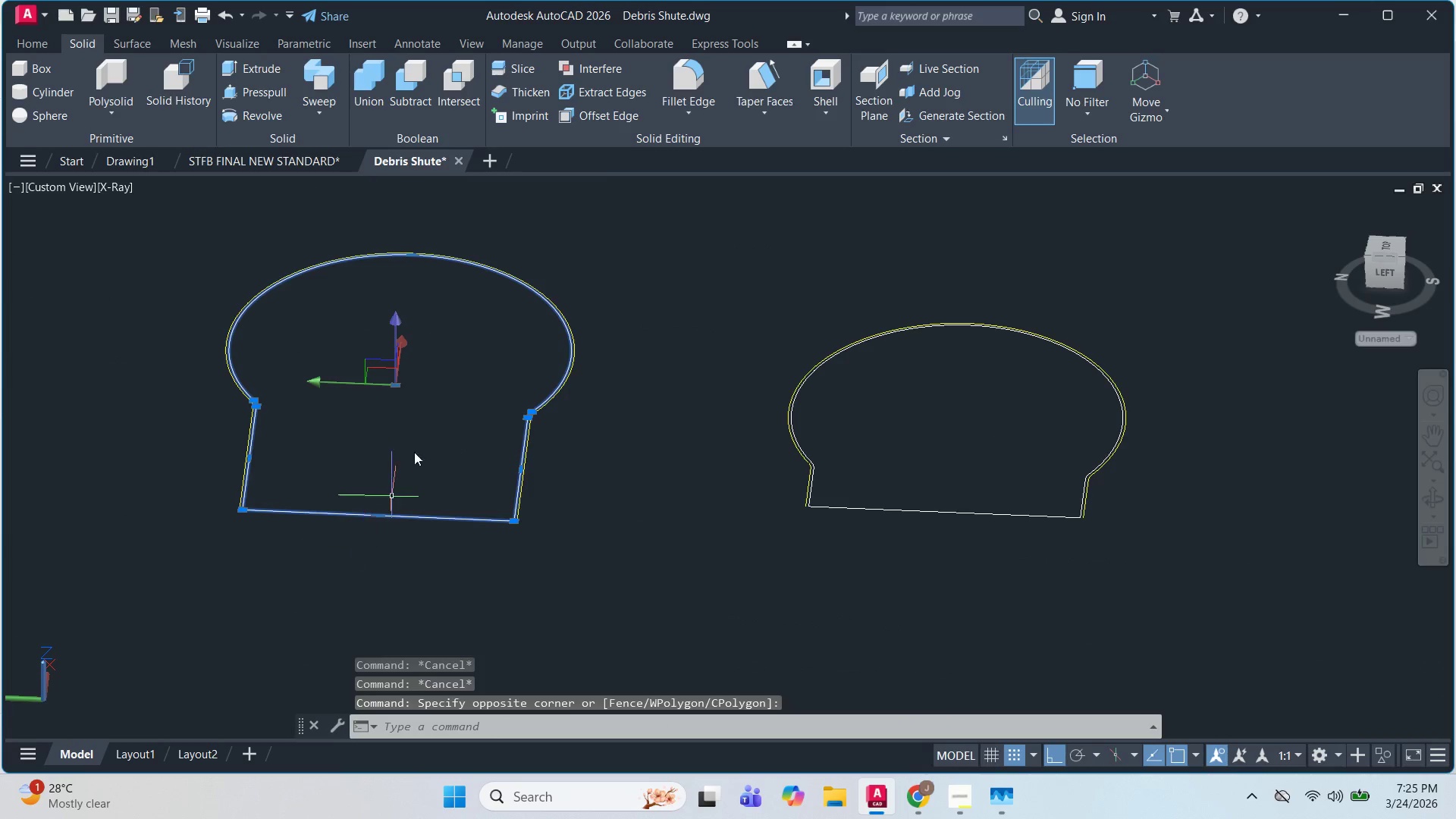 
type(CO )
 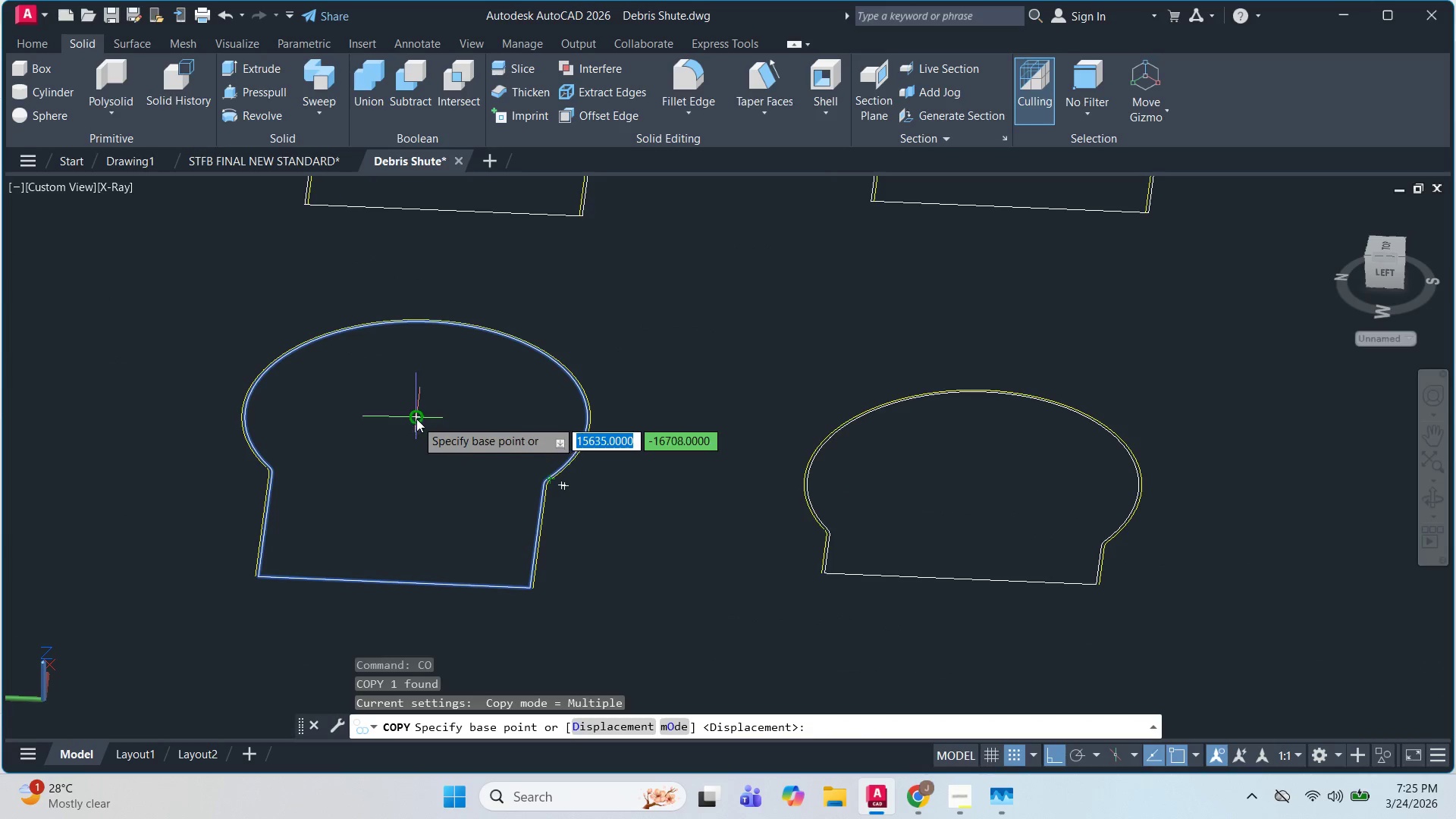 
scroll: coordinate [798, 416], scroll_direction: up, amount: 1.0
 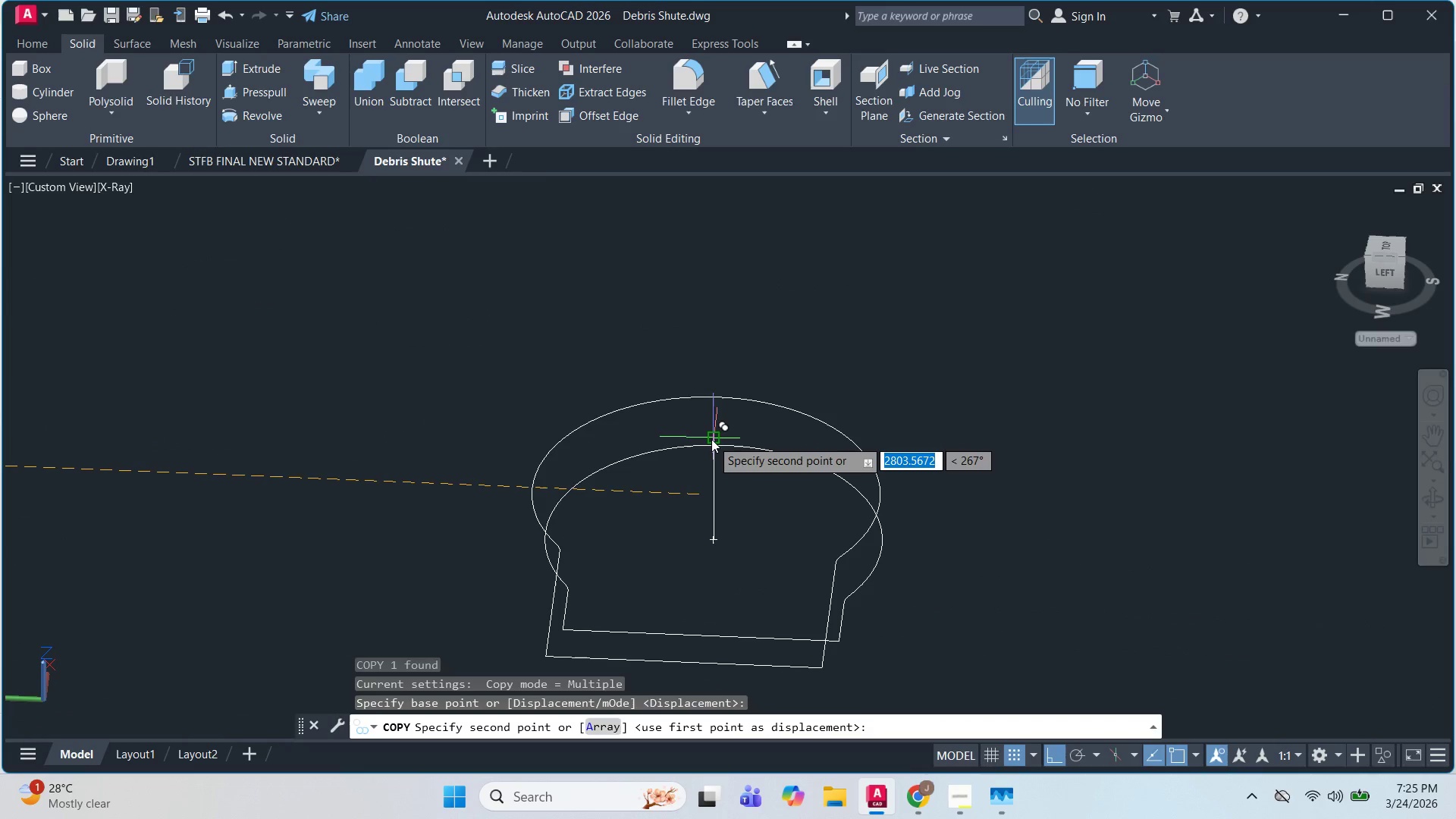 
left_click_drag(start_coordinate=[711, 439], to_coordinate=[715, 438])
 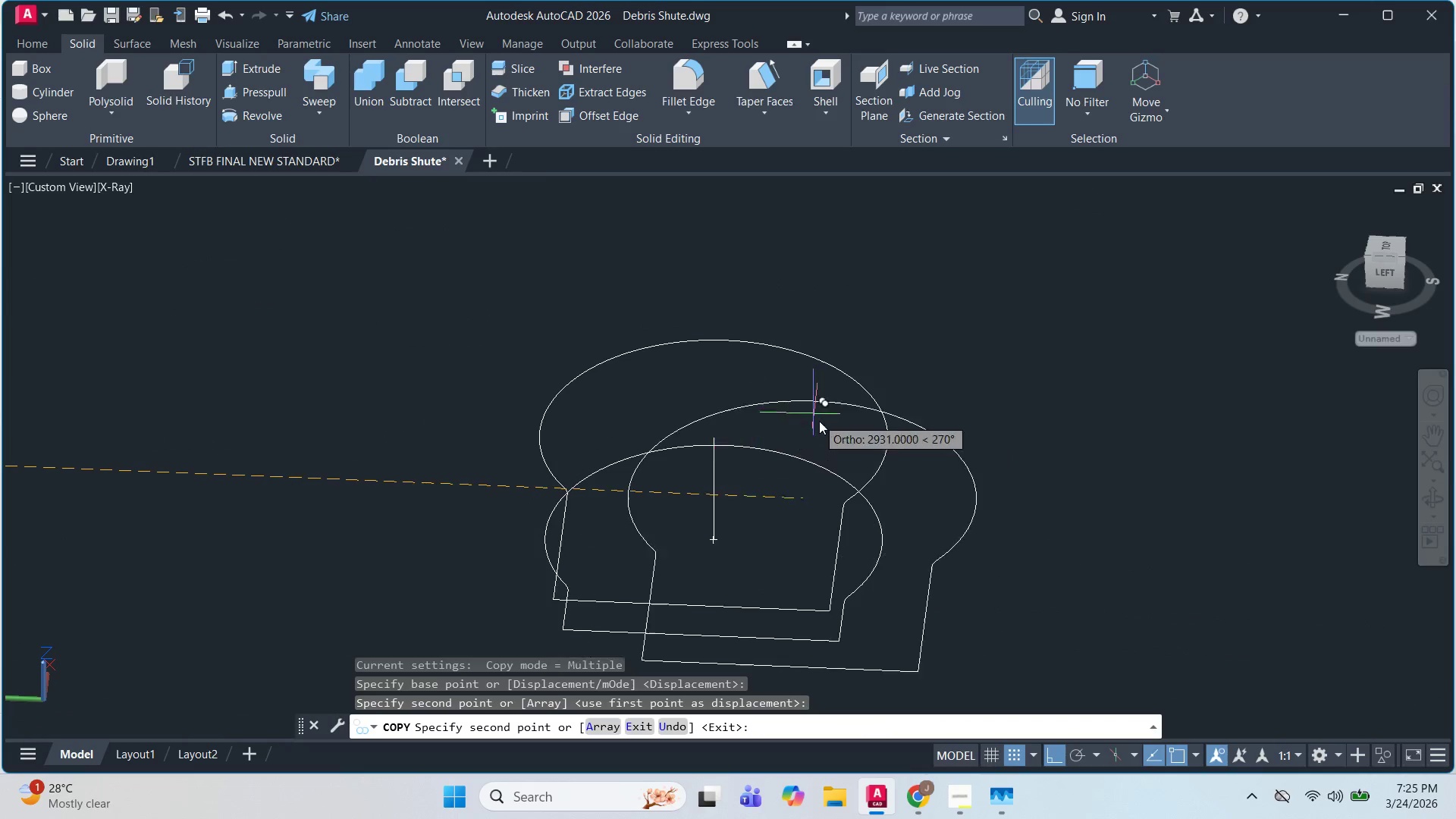 
key(Escape)
 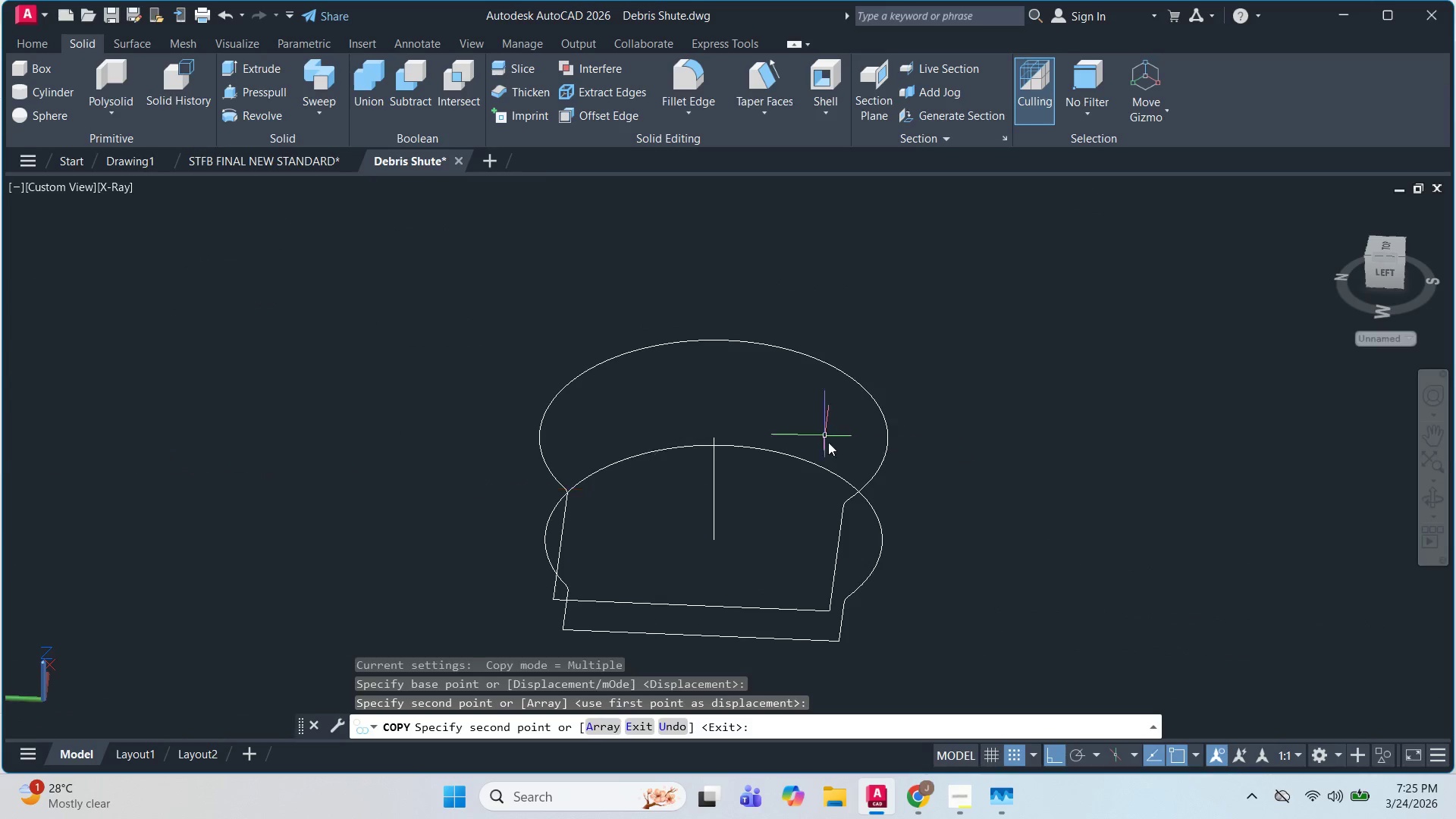 
key(Escape)
 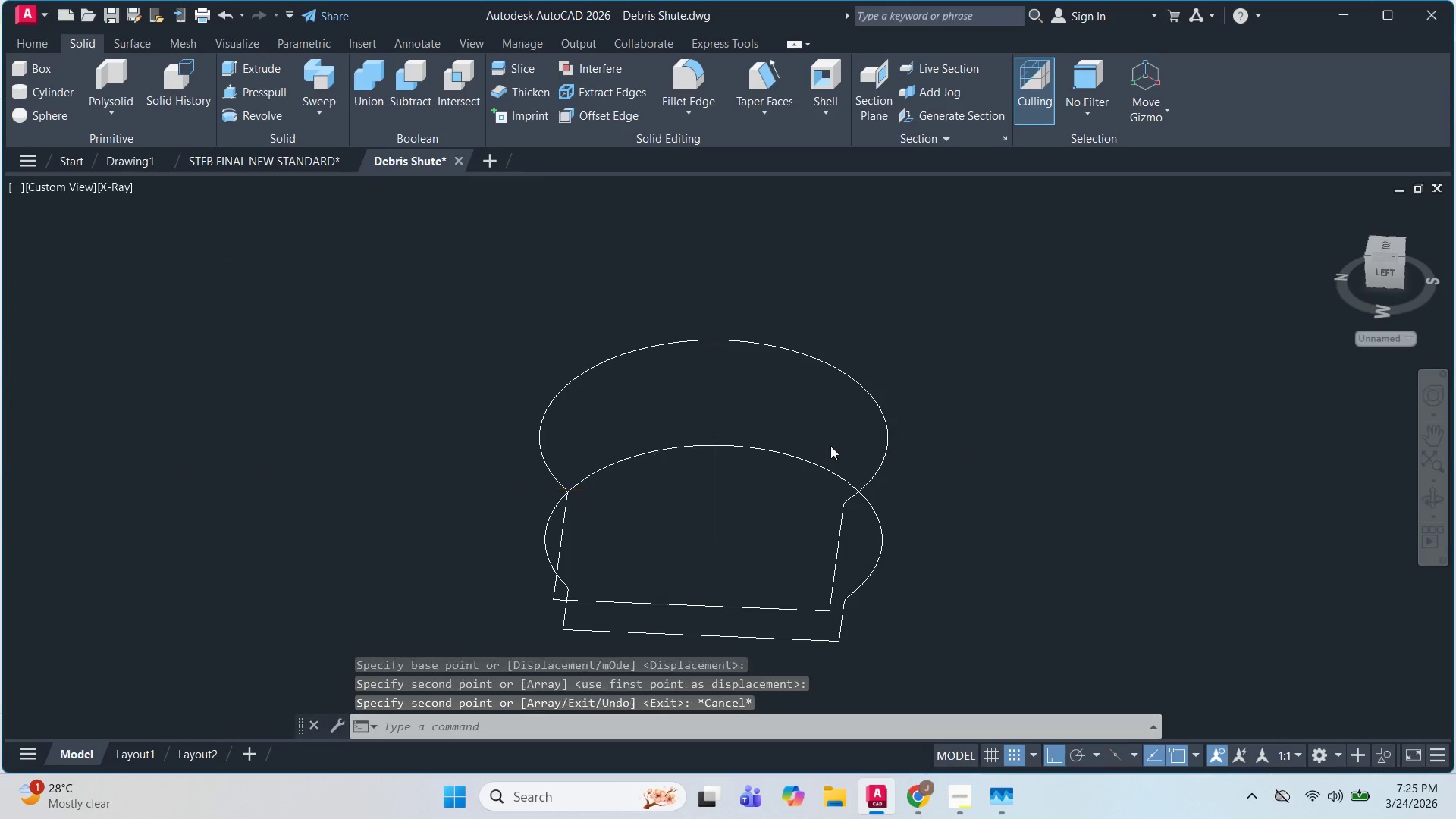 
hold_key(key=ShiftLeft, duration=1.51)
 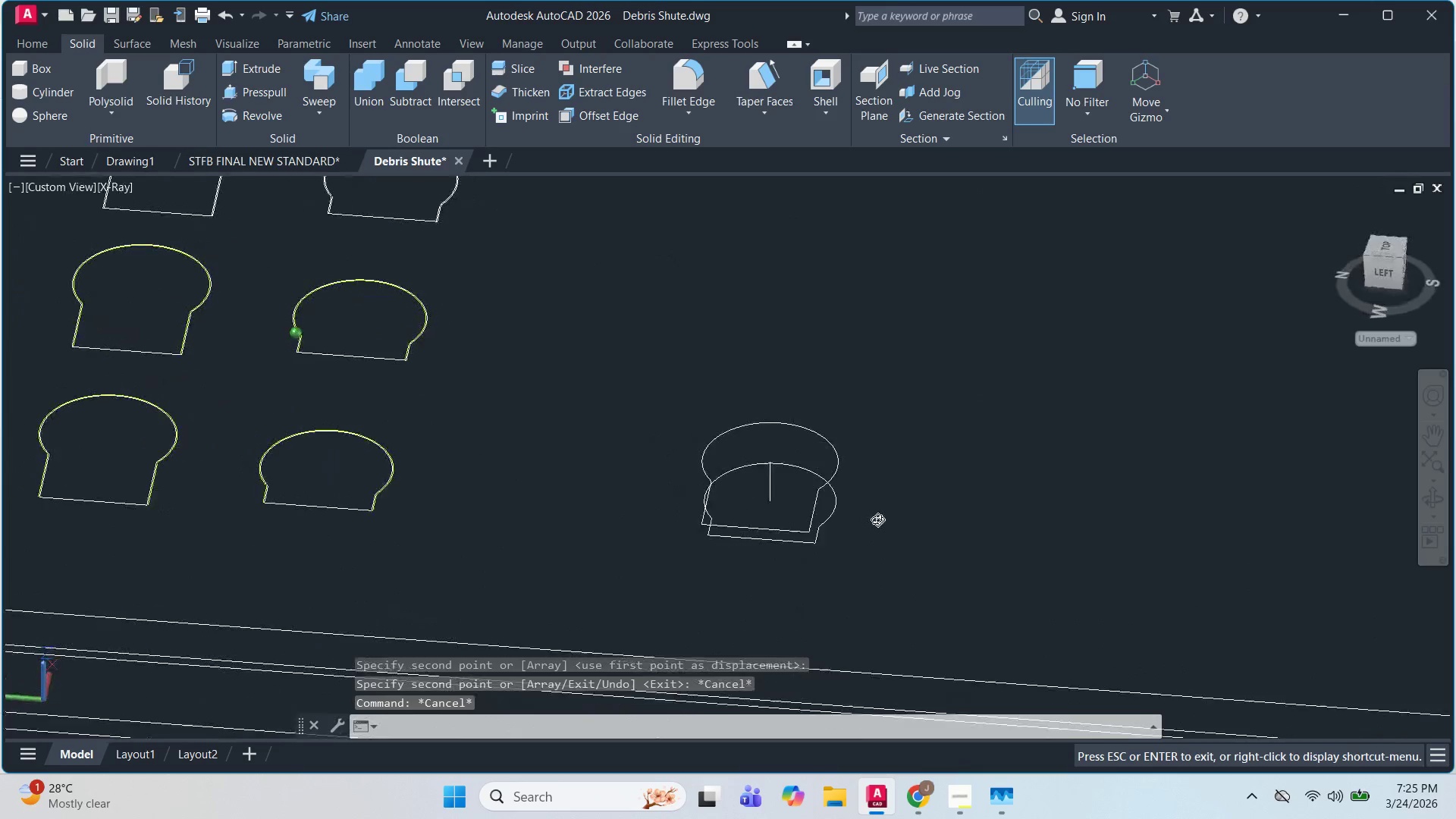 
scroll: coordinate [832, 450], scroll_direction: down, amount: 2.0
 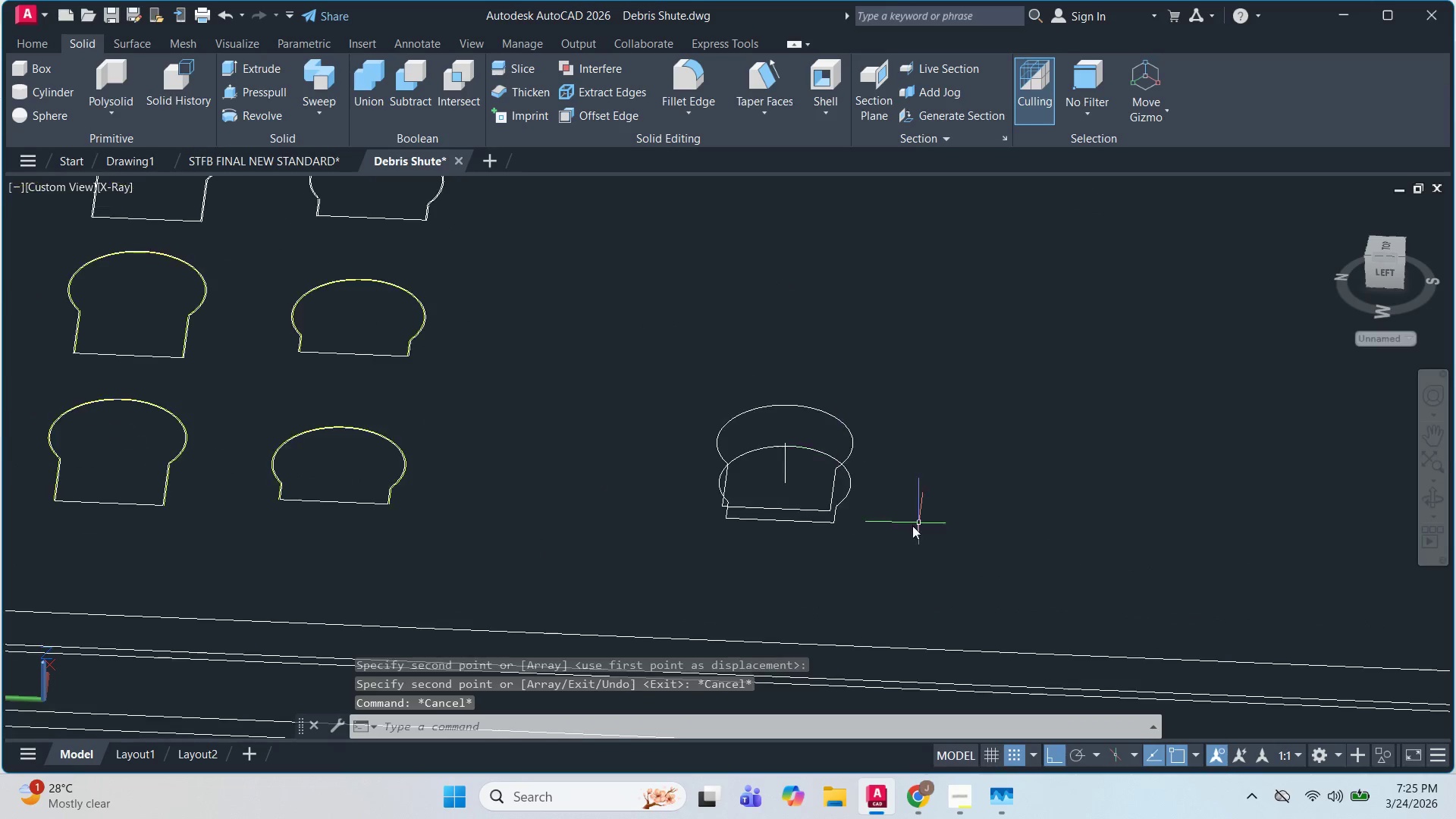 
hold_key(key=ShiftLeft, duration=0.66)
 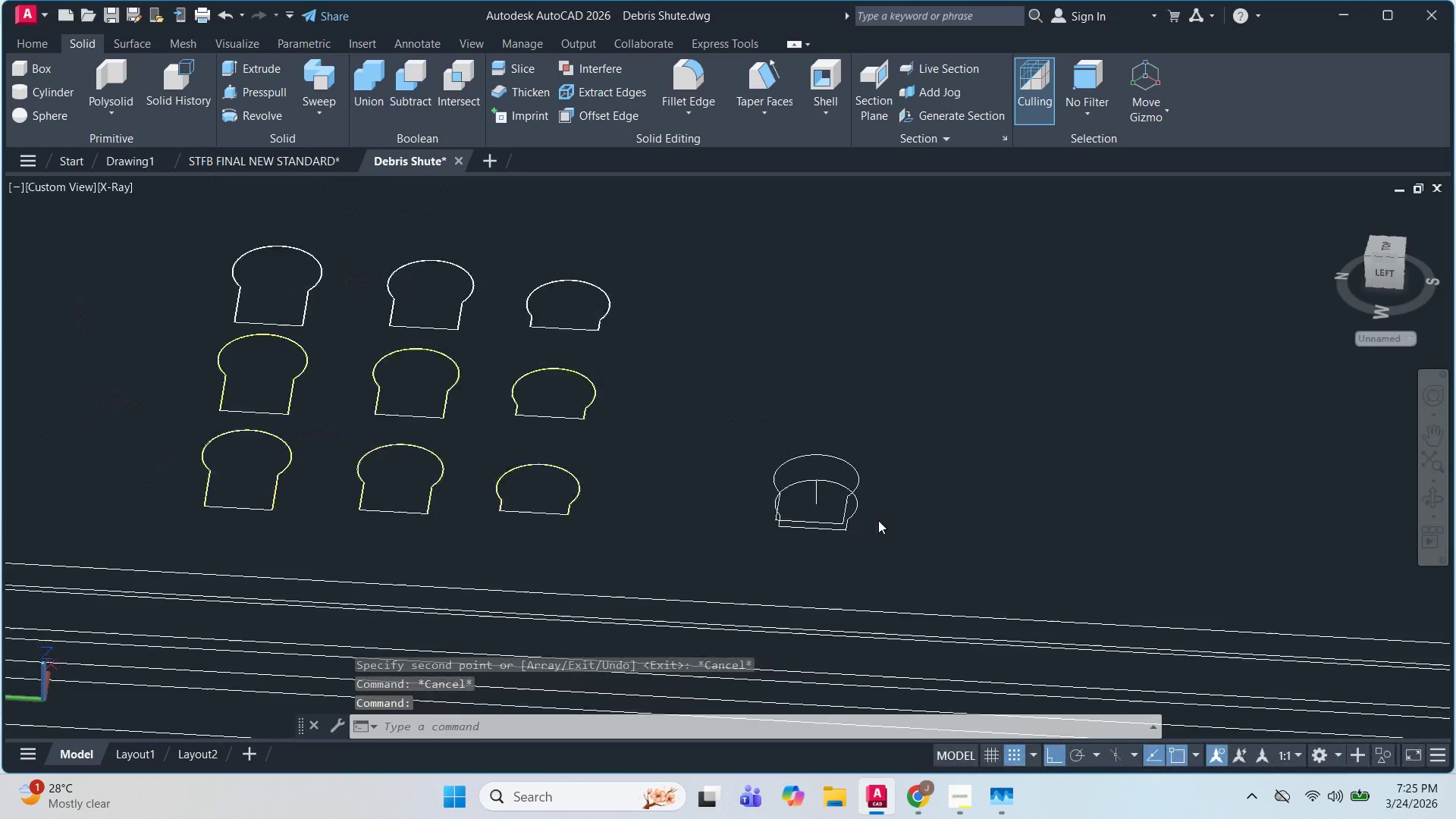 
left_click([554, 498])
 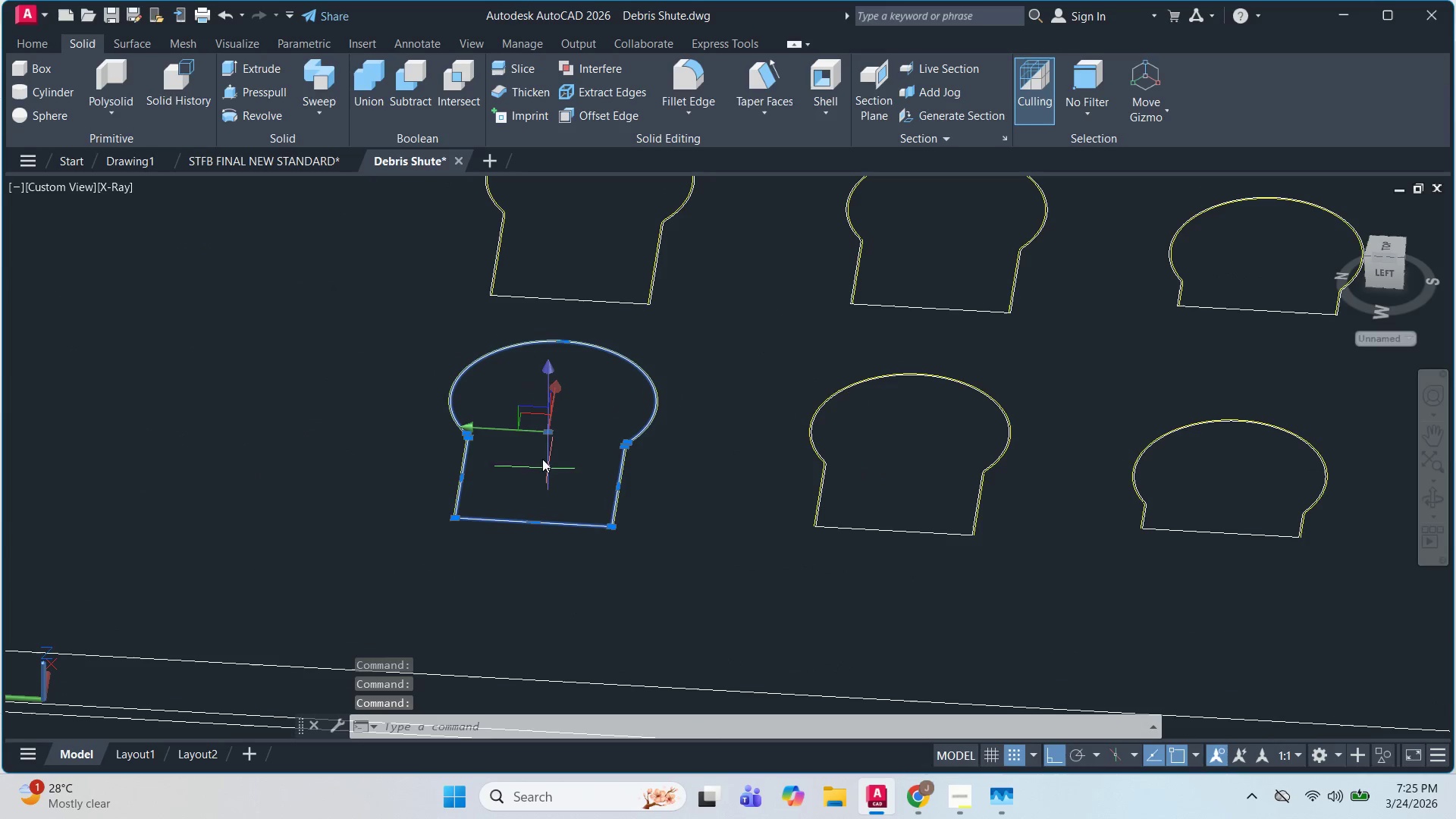 
scroll: coordinate [629, 505], scroll_direction: up, amount: 2.0
 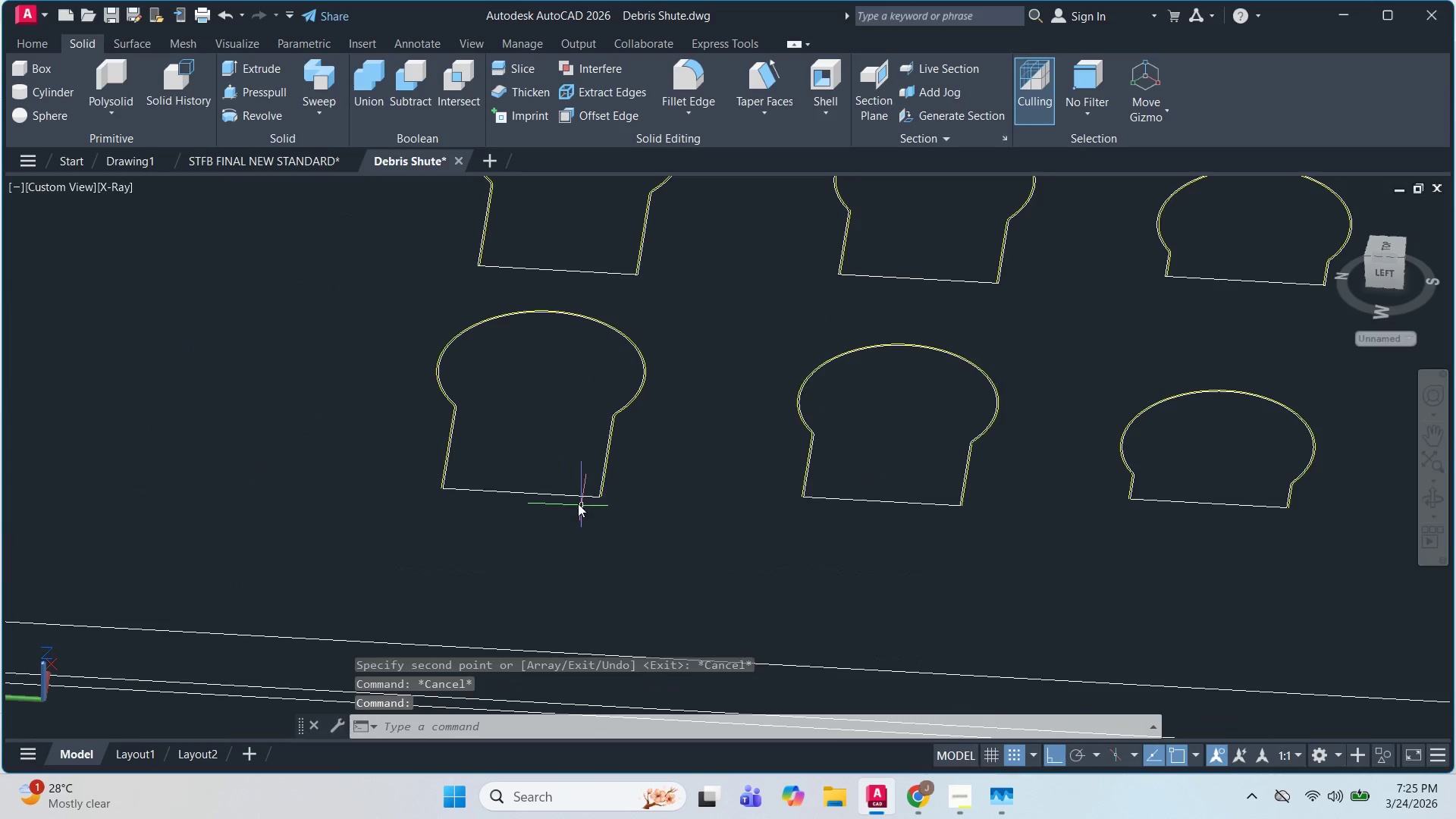 
type(CO )
 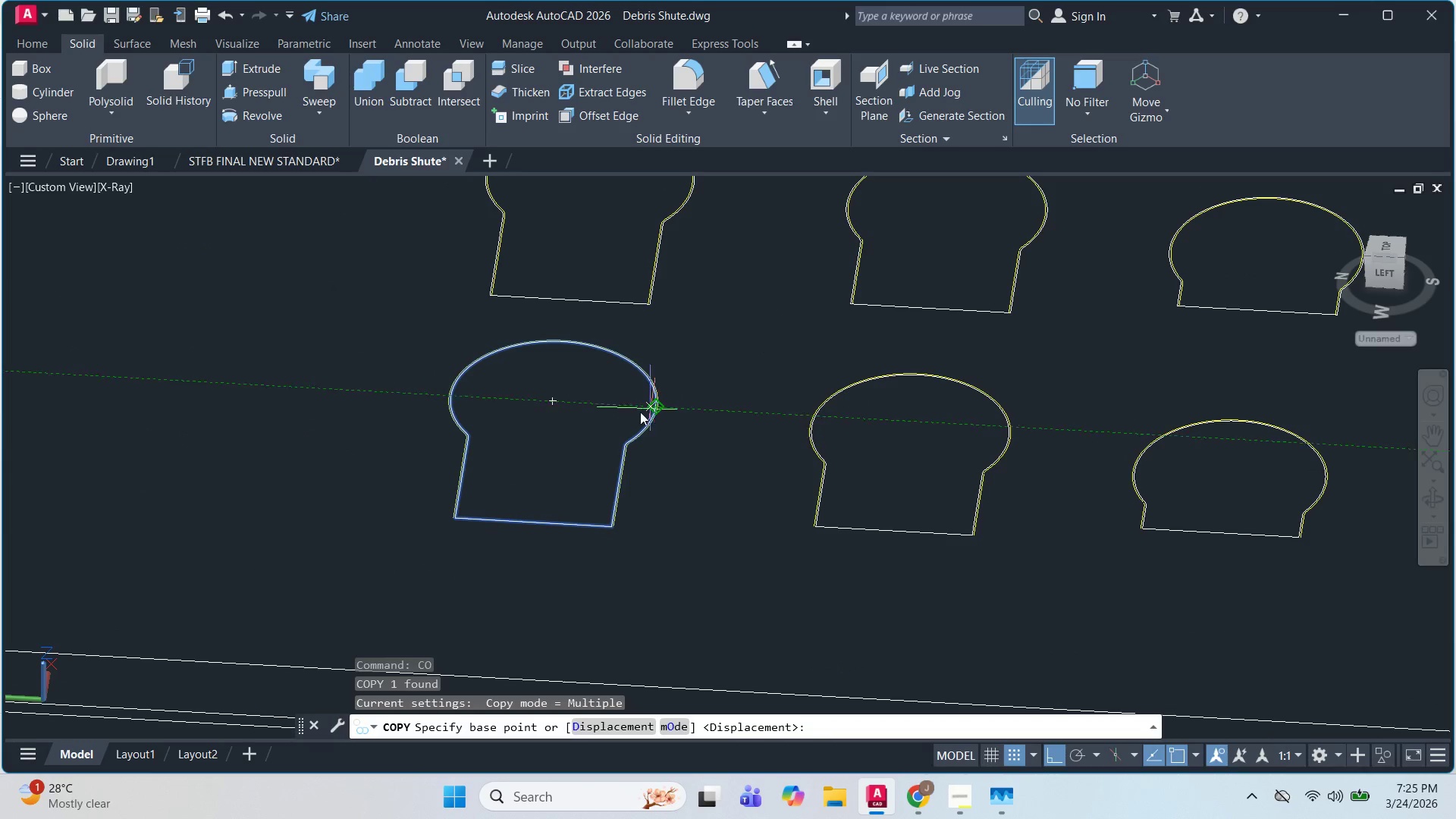 
scroll: coordinate [825, 427], scroll_direction: up, amount: 1.0
 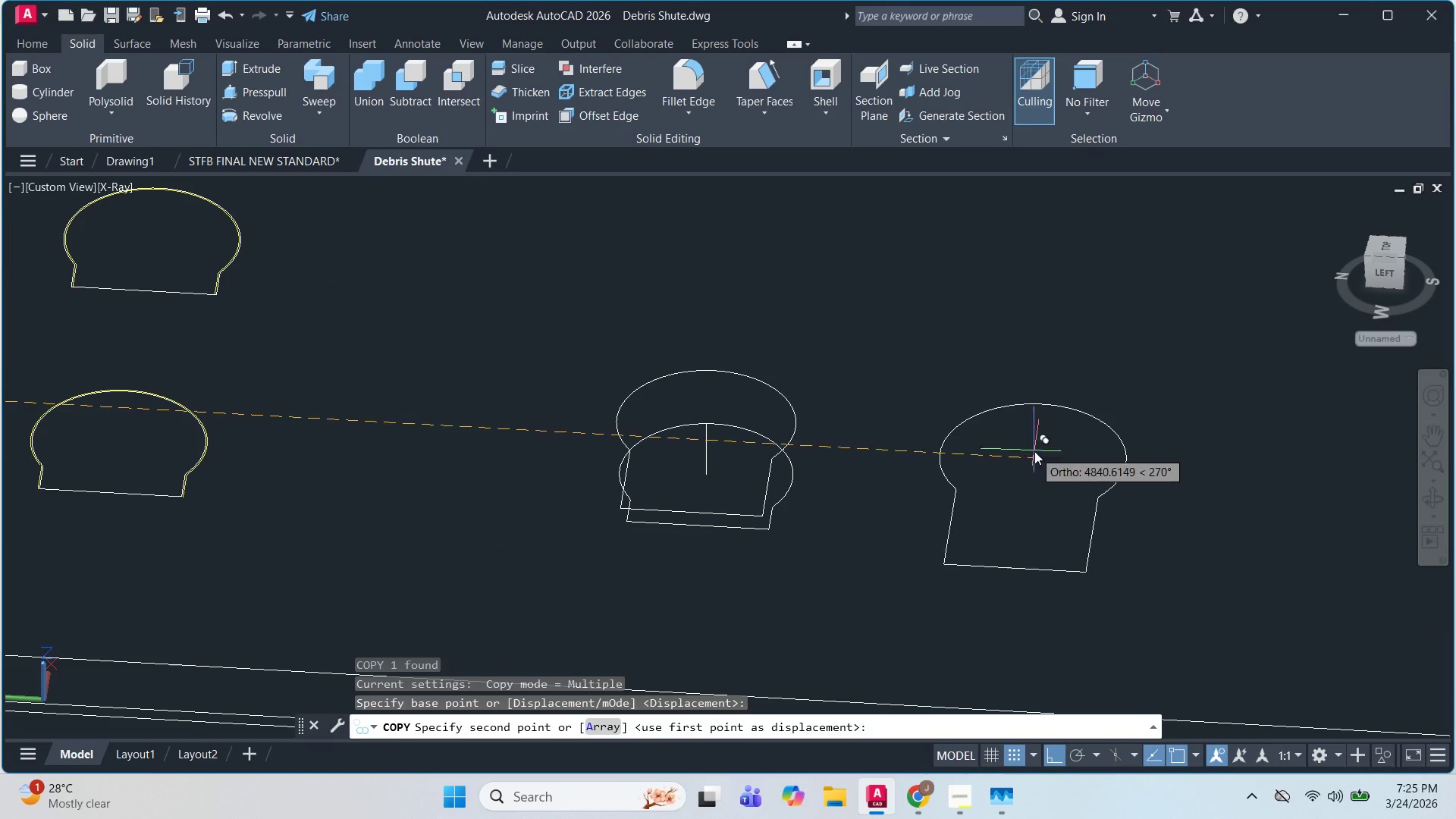 
key(Escape)
 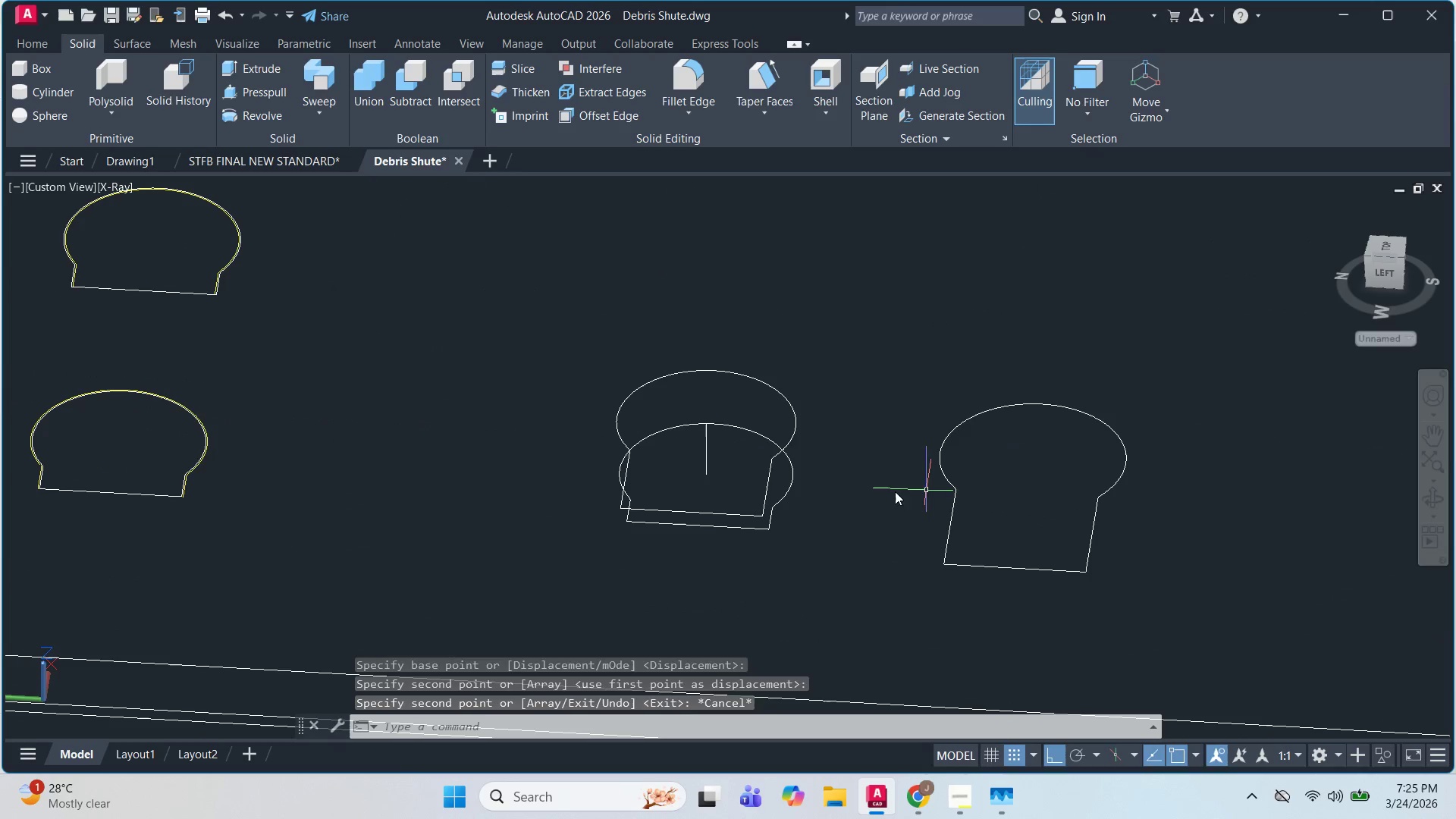 
key(Escape)
 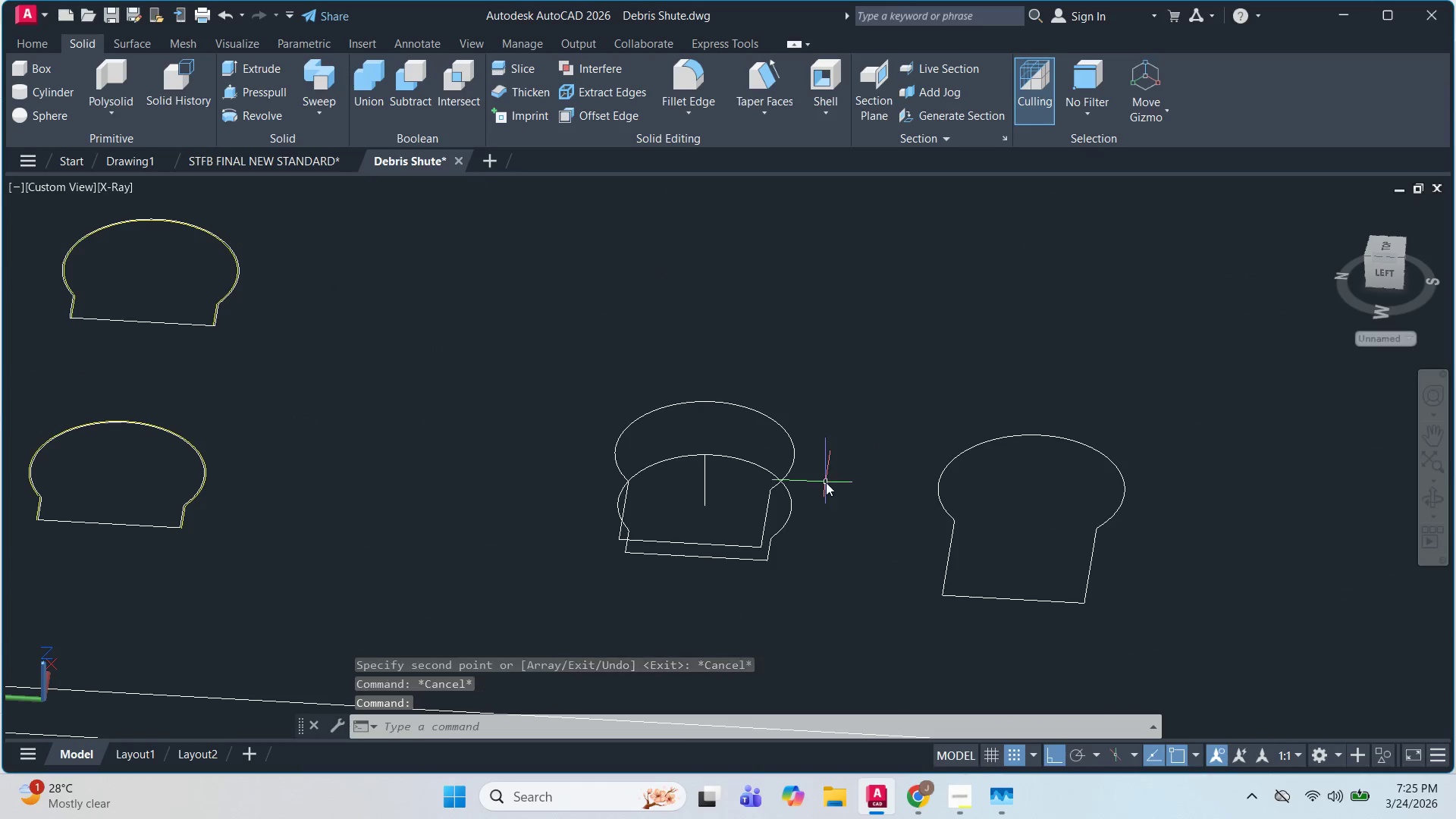 
key(L)
 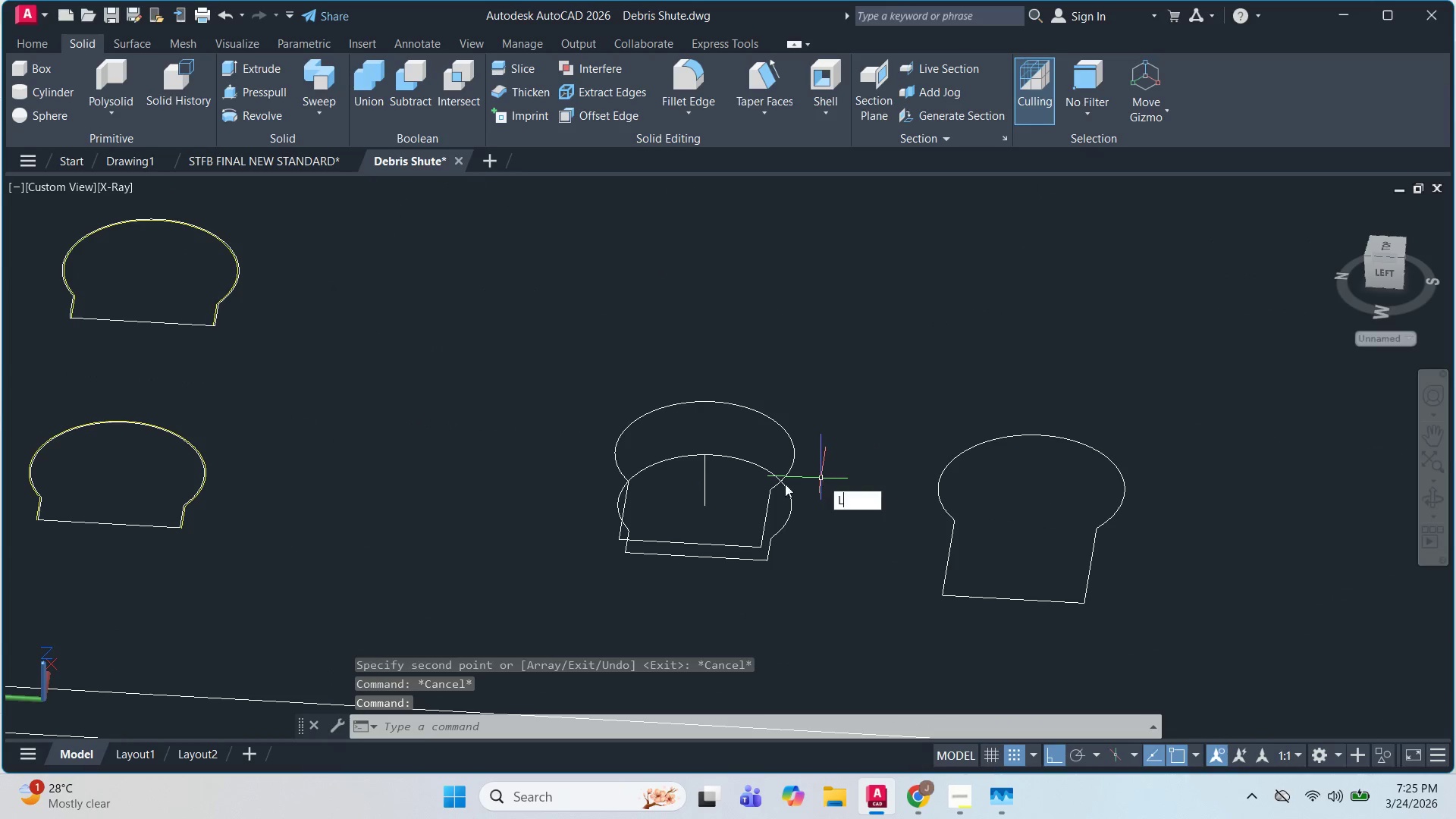 
key(Space)
 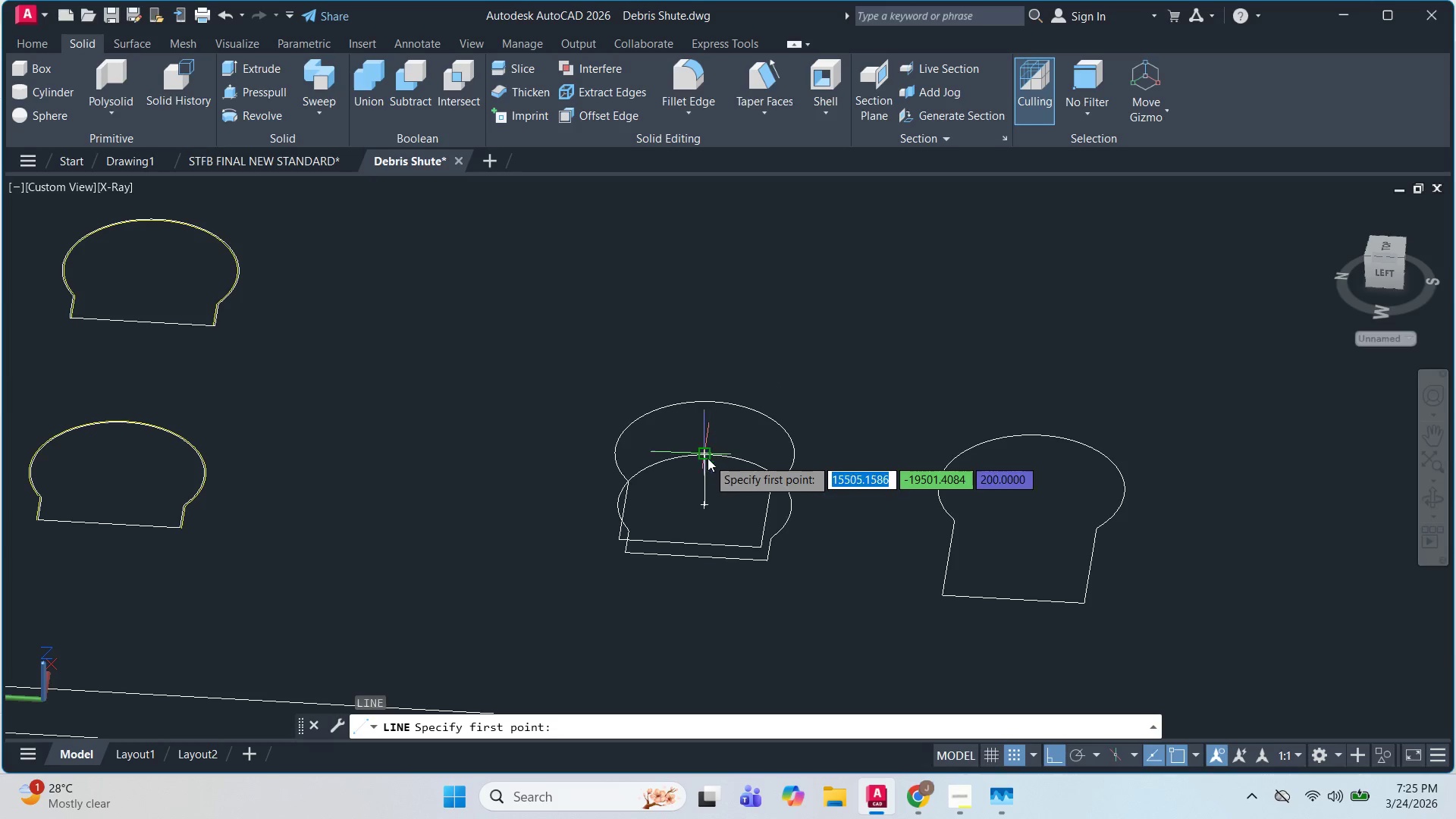 
left_click_drag(start_coordinate=[704, 455], to_coordinate=[708, 444])
 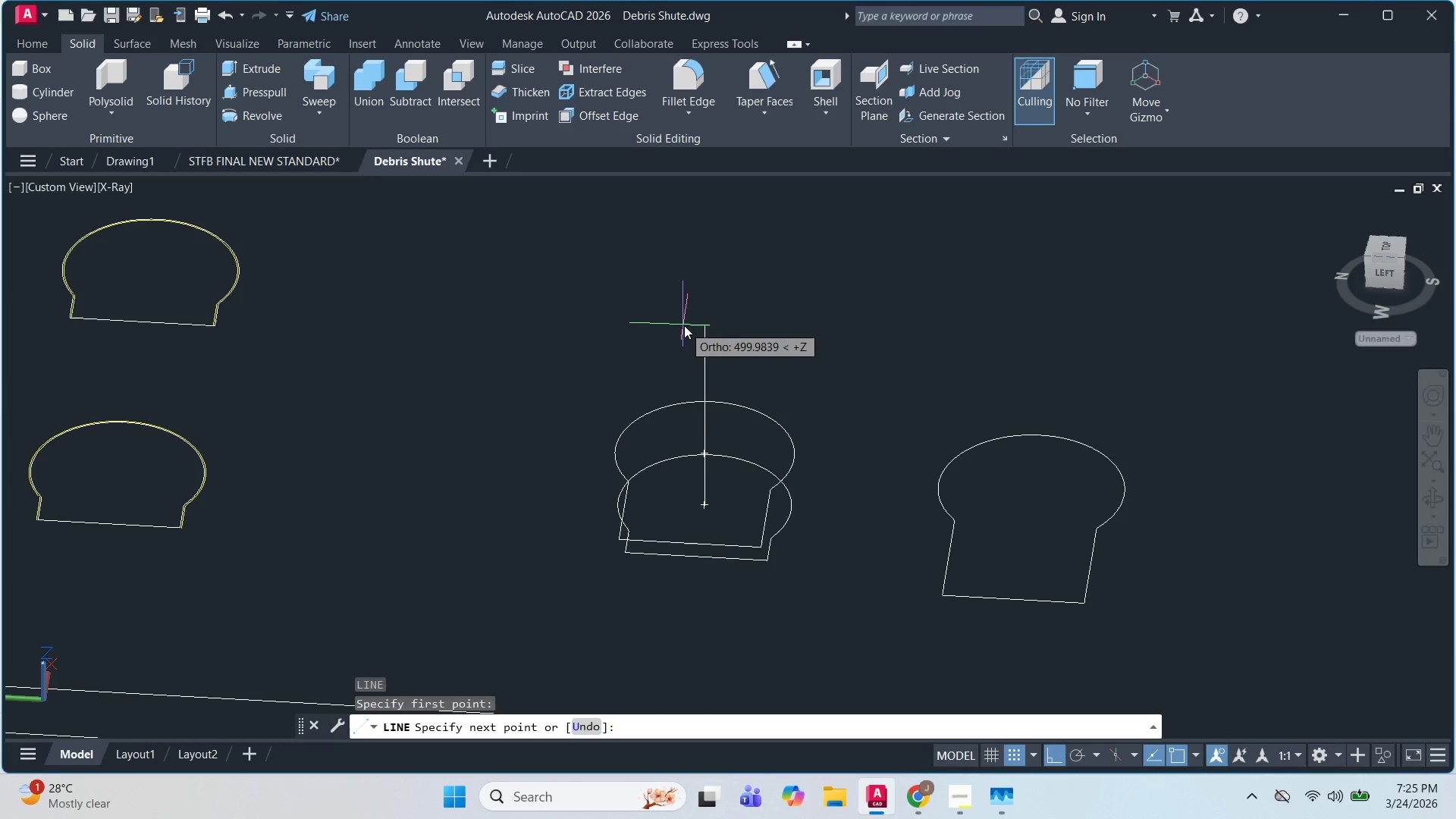 
hold_key(key=ShiftLeft, duration=0.62)
 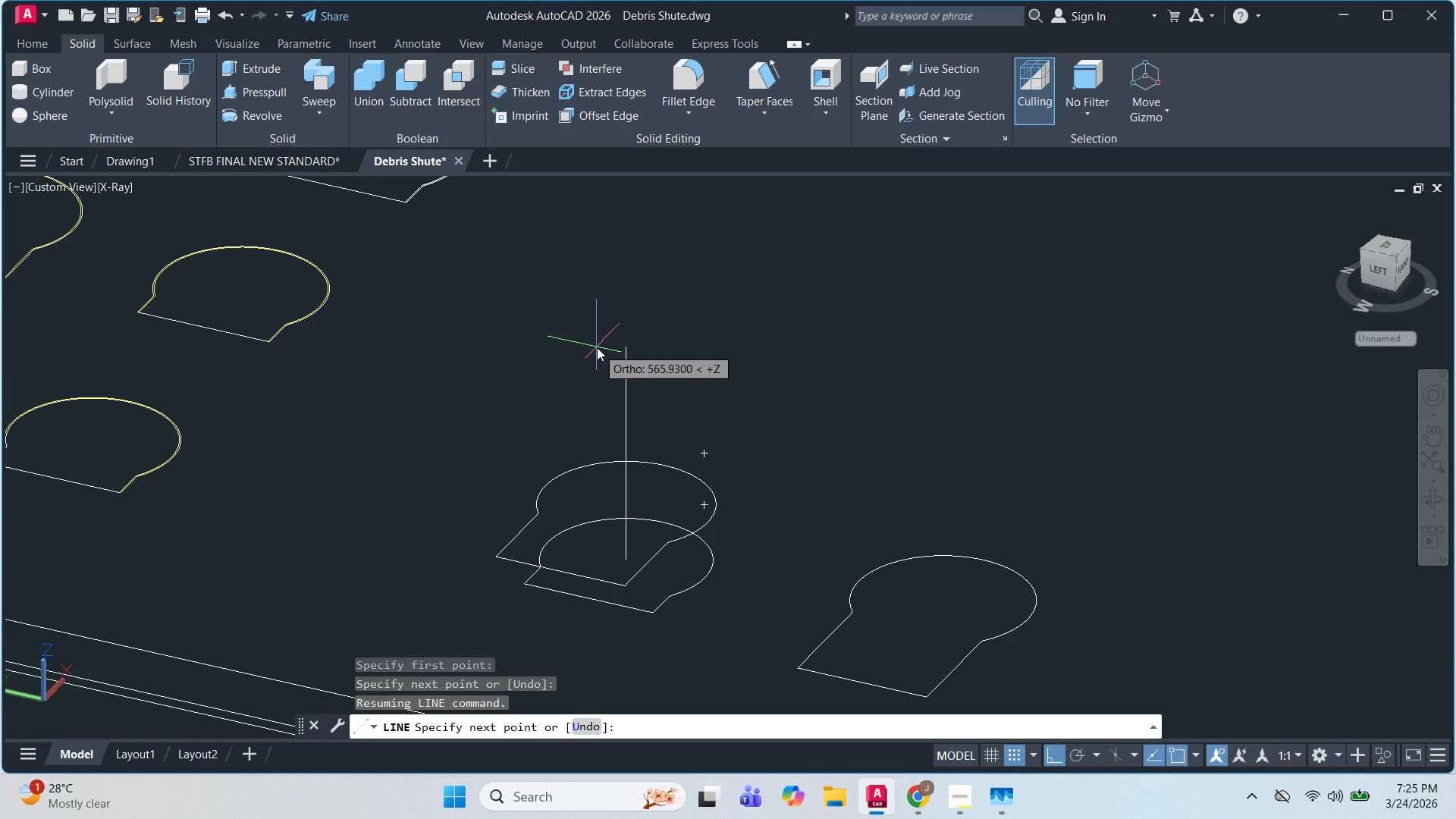 
key(Numpad2)
 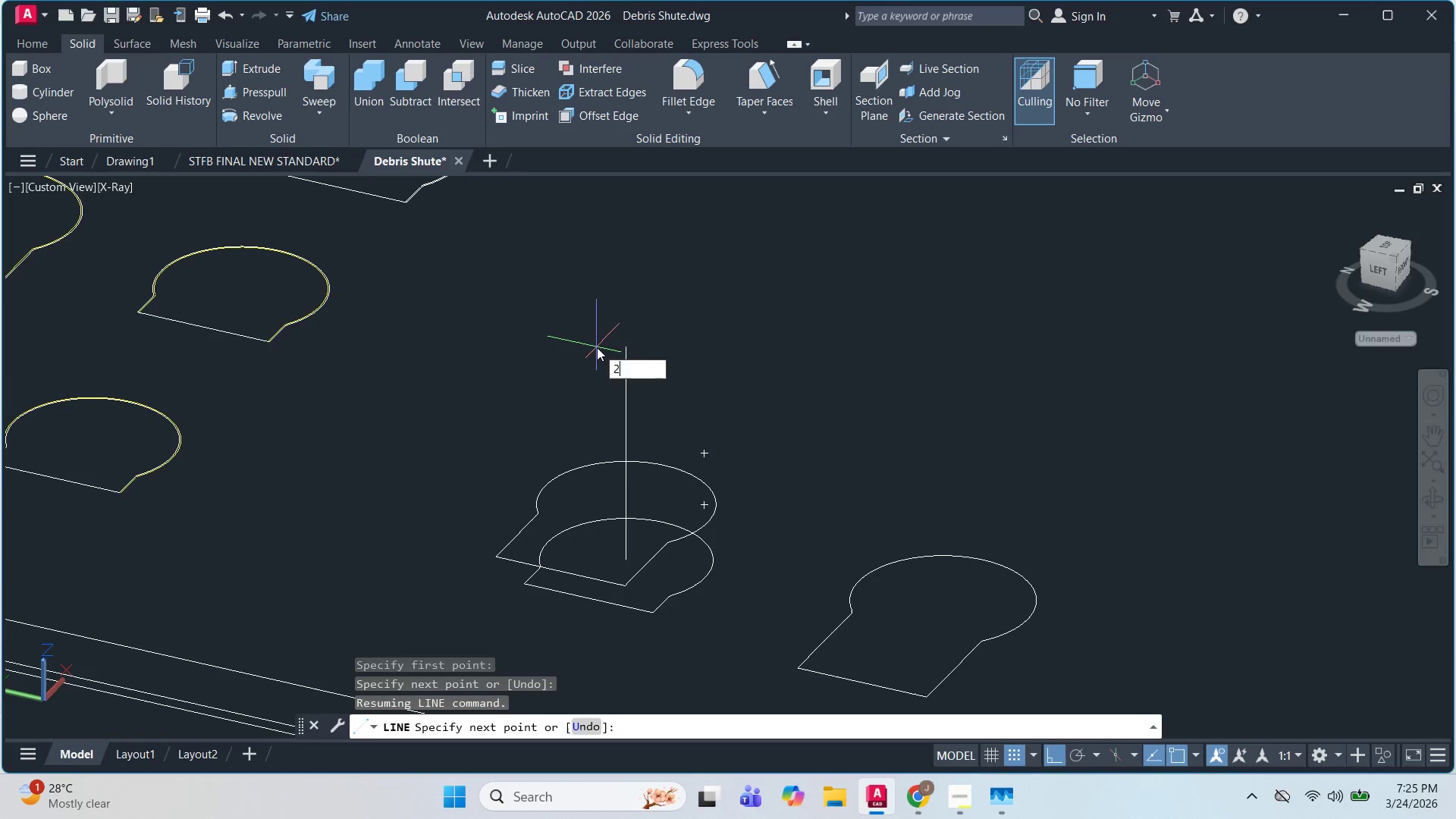 
key(Numpad5)
 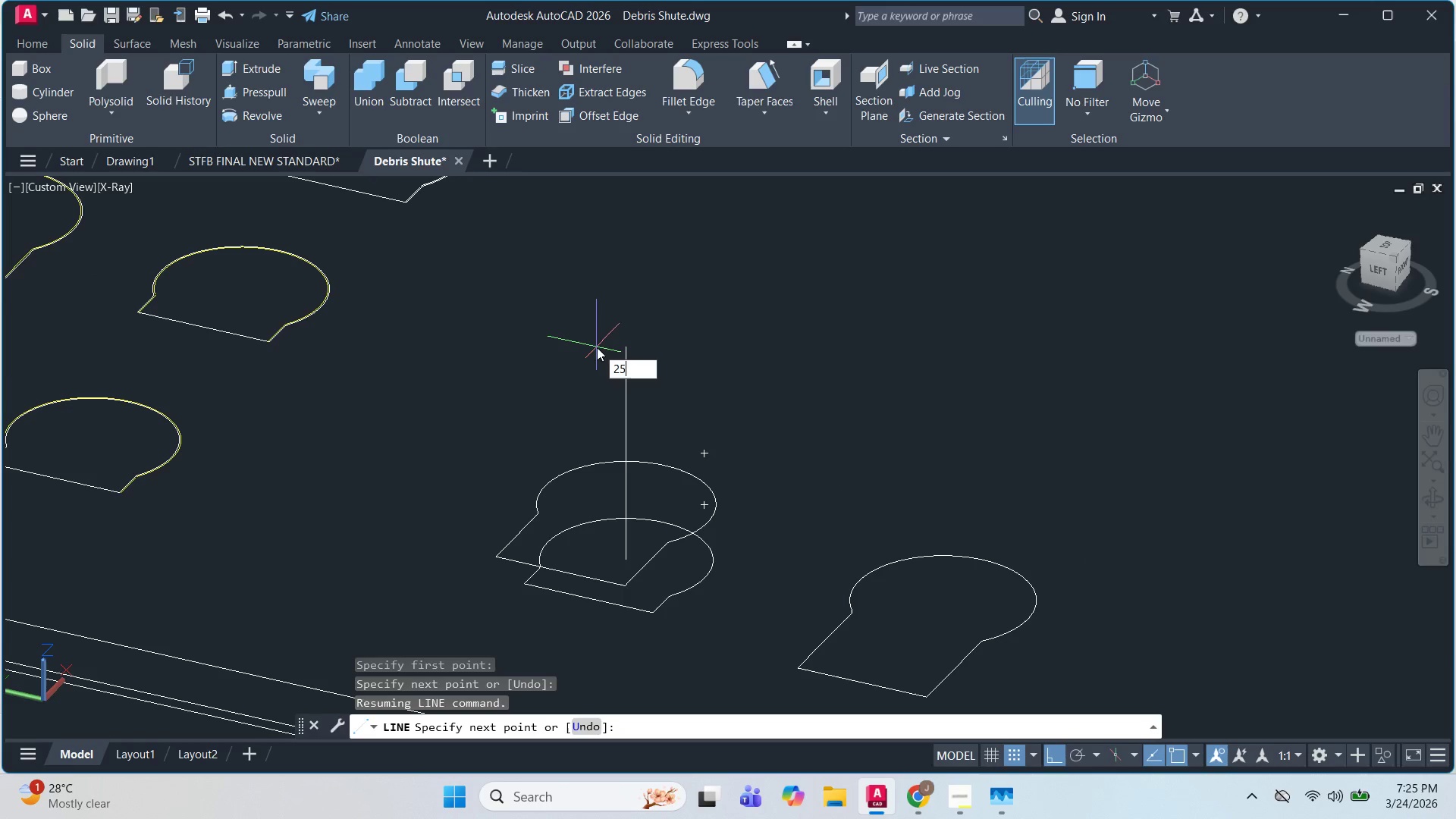 
key(Numpad0)
 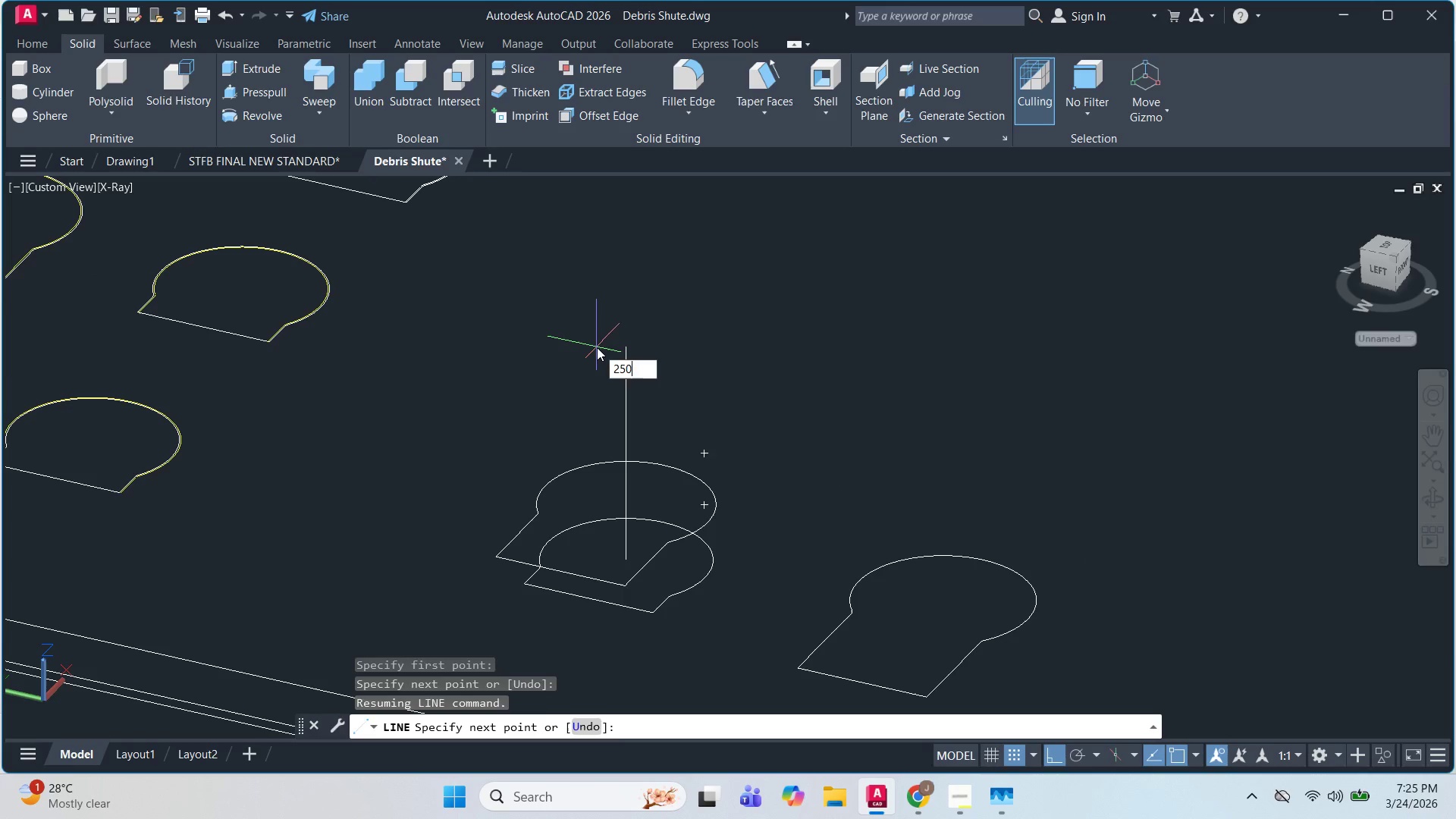 
key(NumpadEnter)
 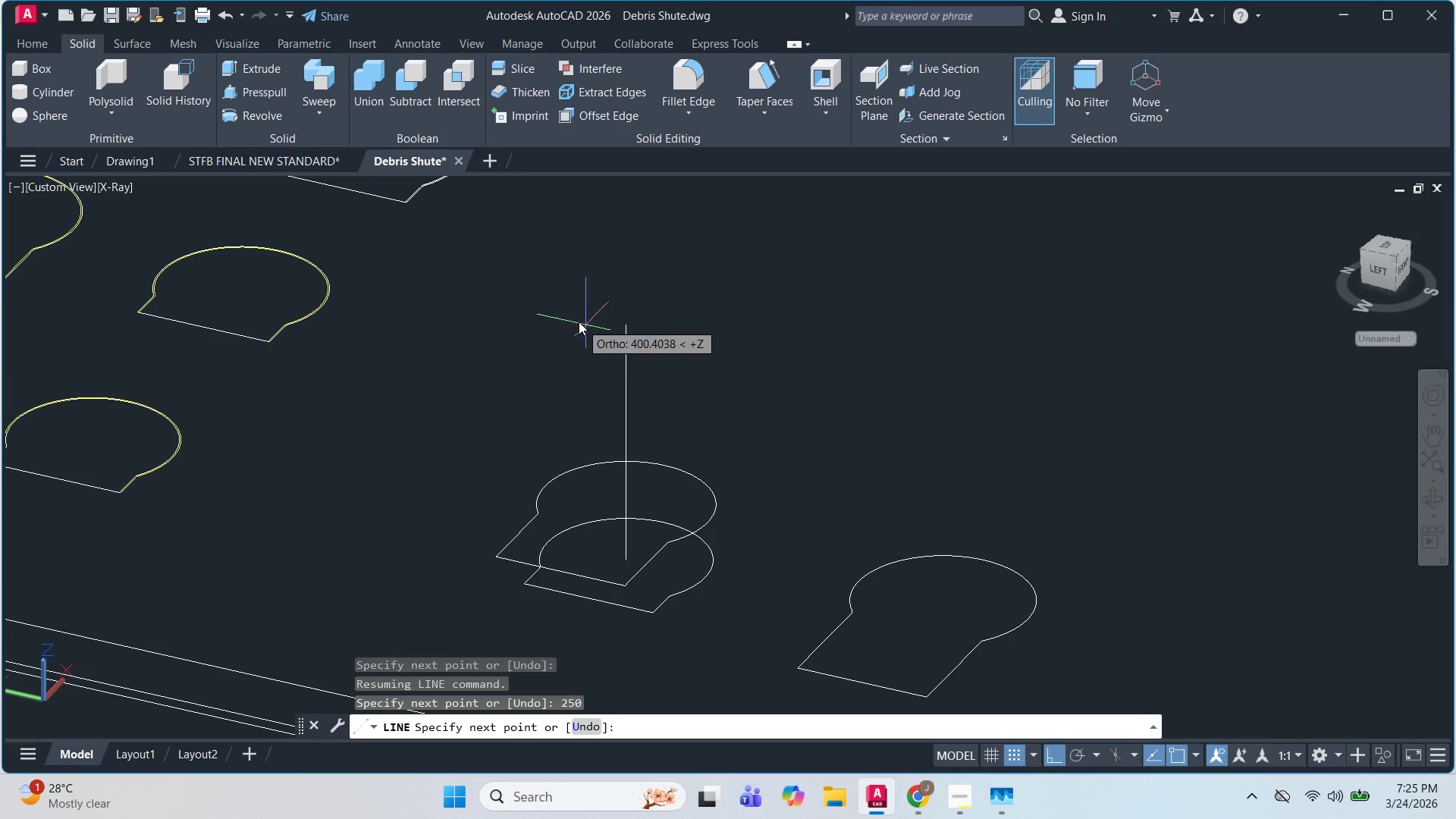 
key(Escape)
 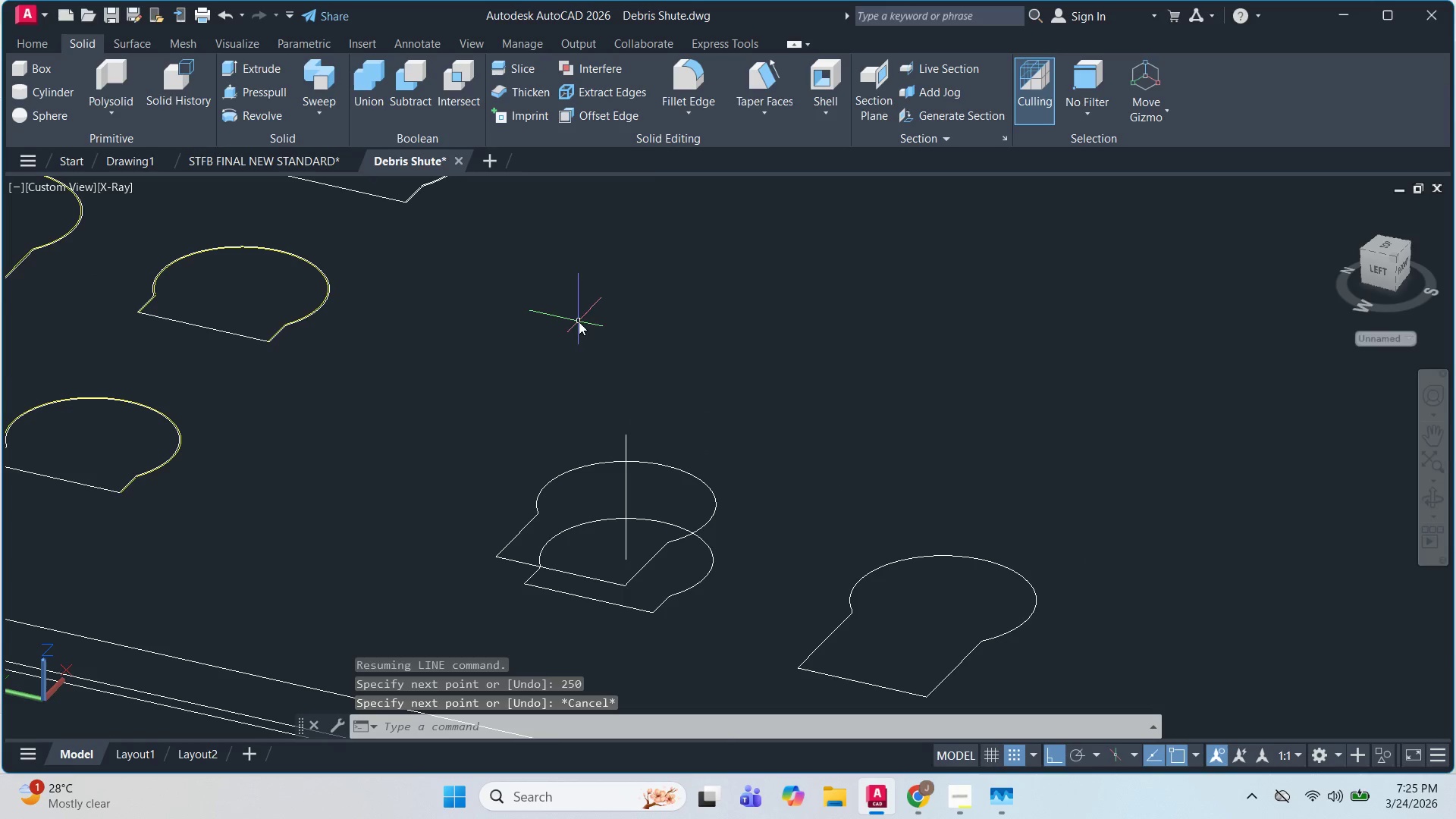 
key(Escape)
 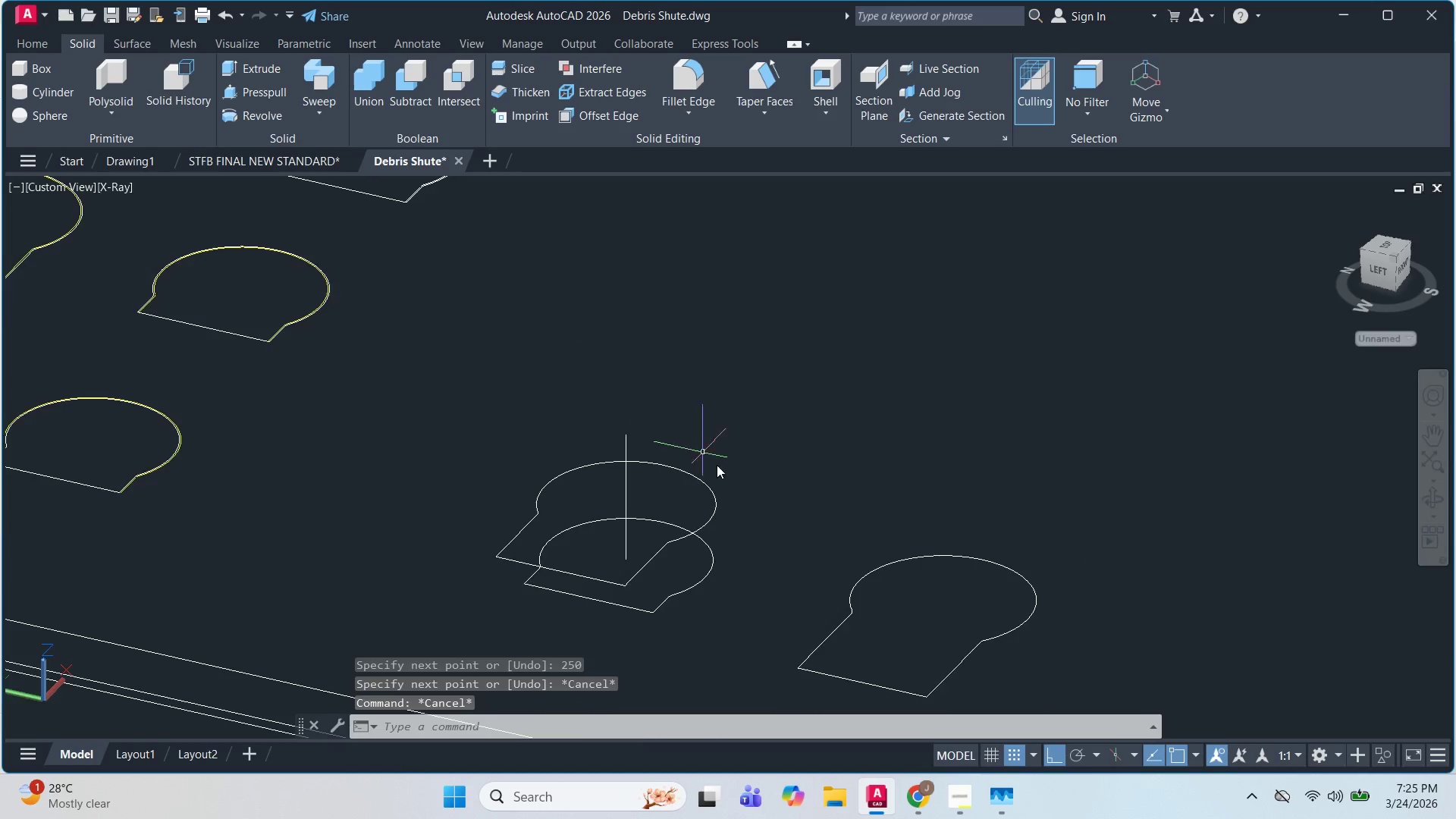 
scroll: coordinate [723, 469], scroll_direction: down, amount: 3.0
 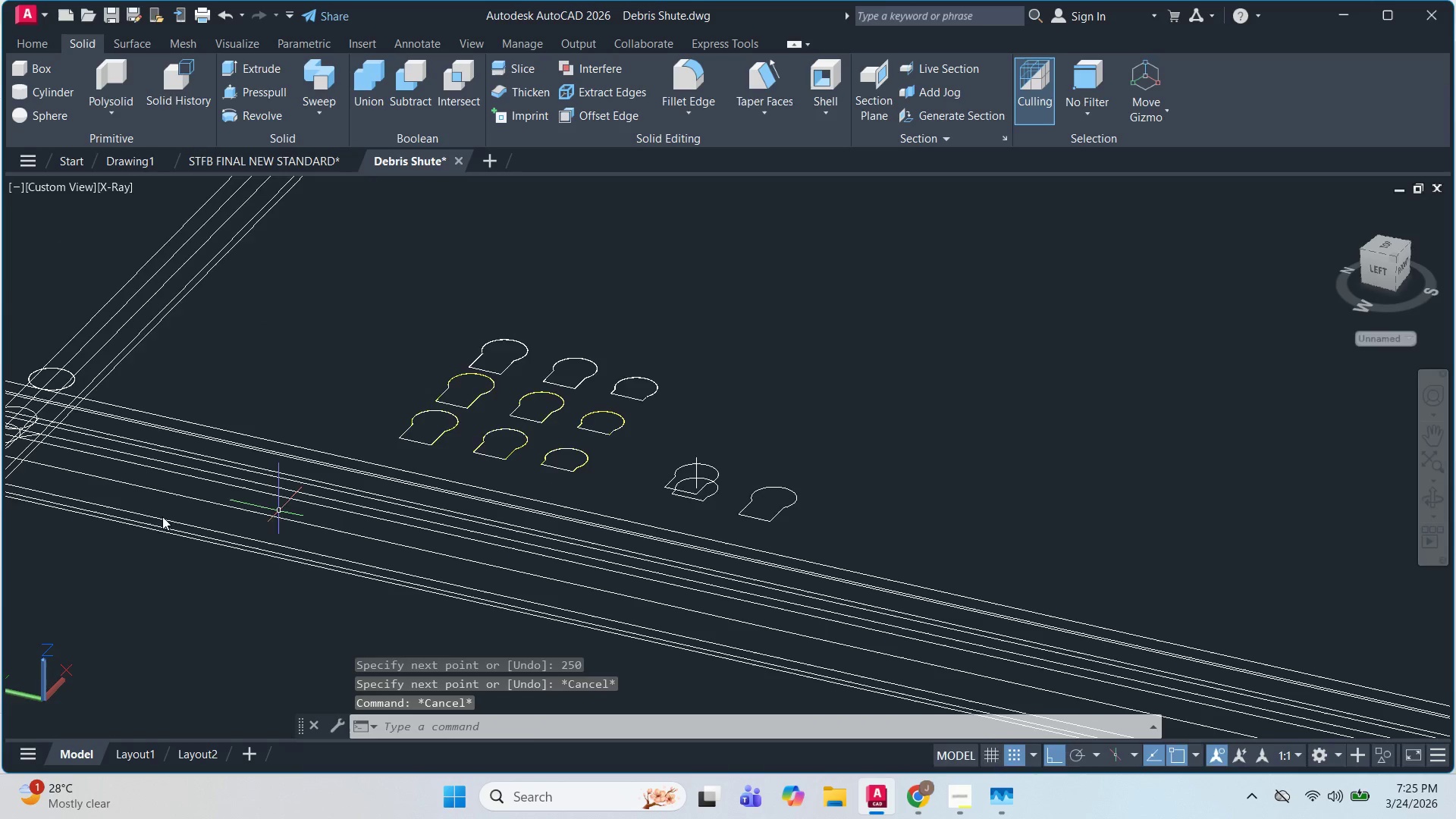 
hold_key(key=ShiftLeft, duration=0.56)
 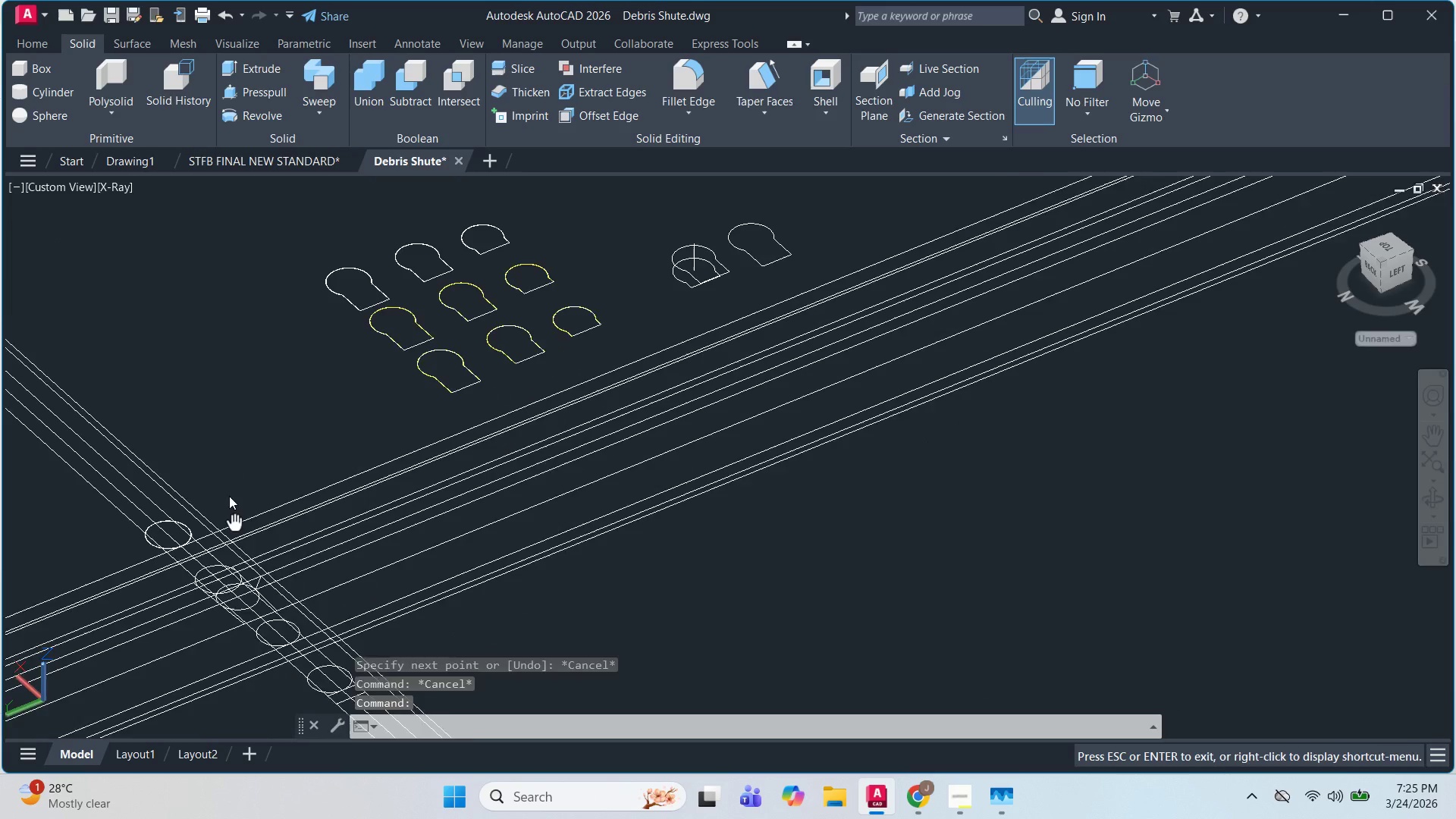 
hold_key(key=ShiftLeft, duration=0.48)
 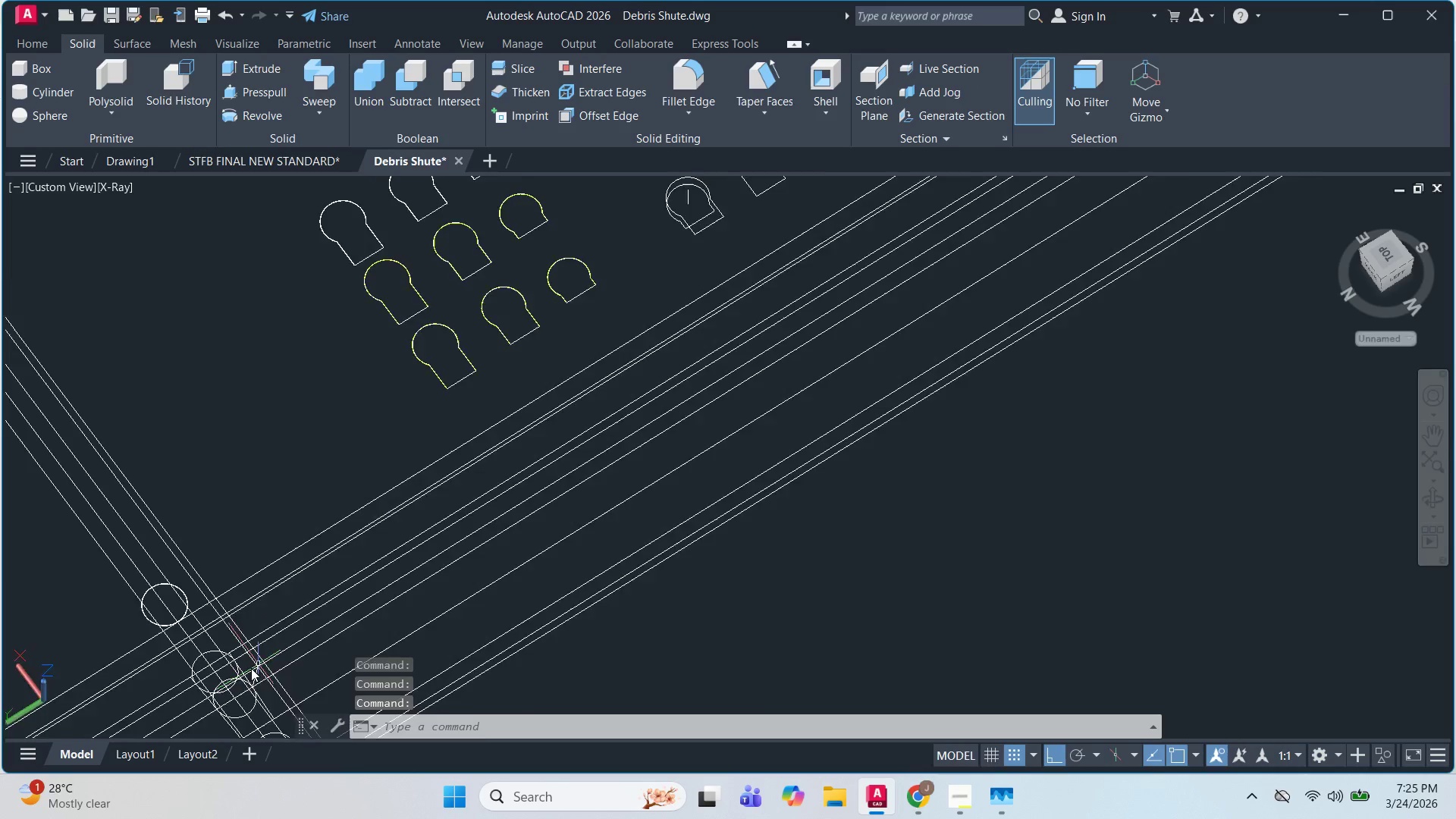 
scroll: coordinate [306, 655], scroll_direction: up, amount: 6.0
 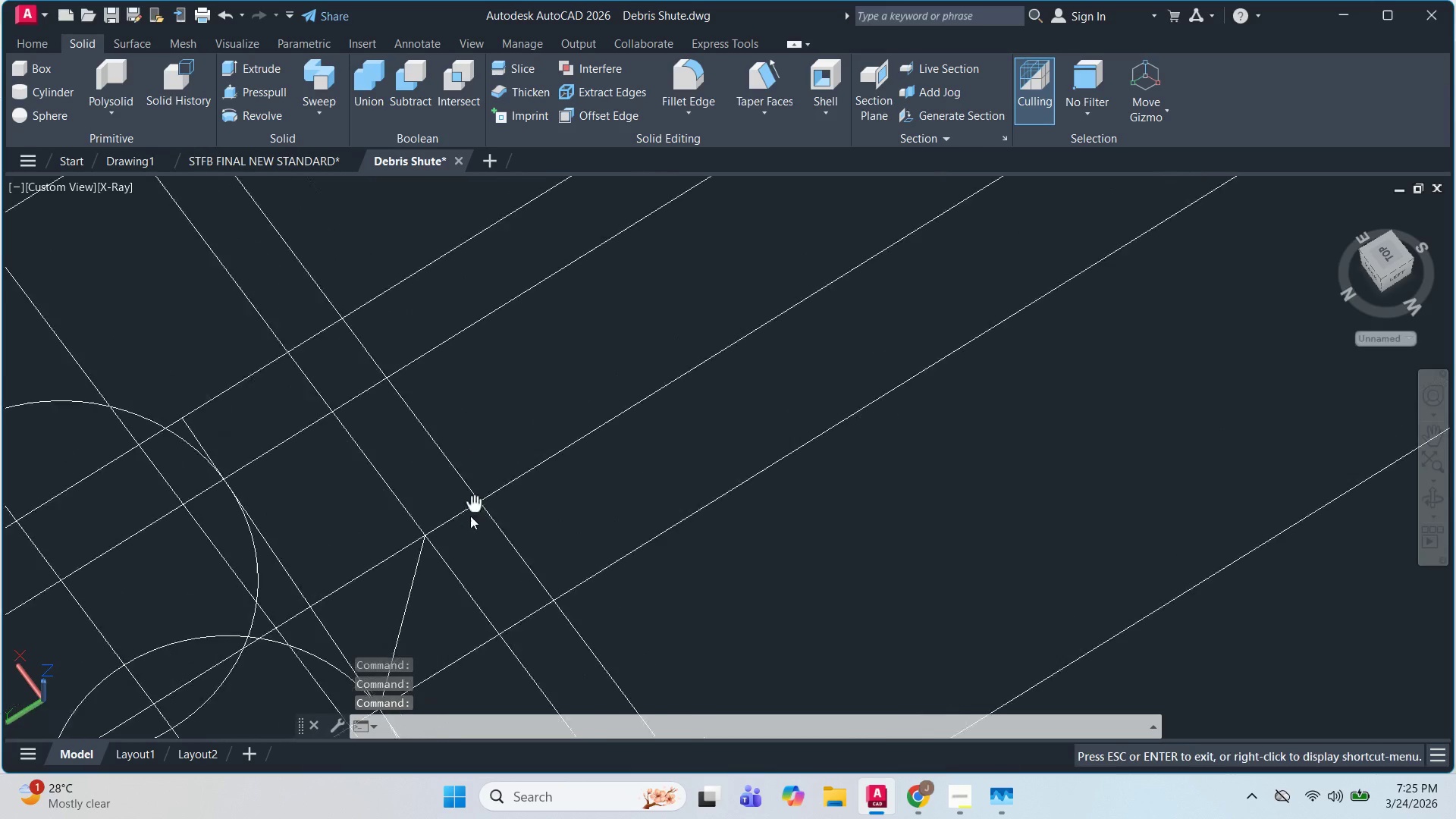 
type(DI )
key(Escape)
key(Escape)
 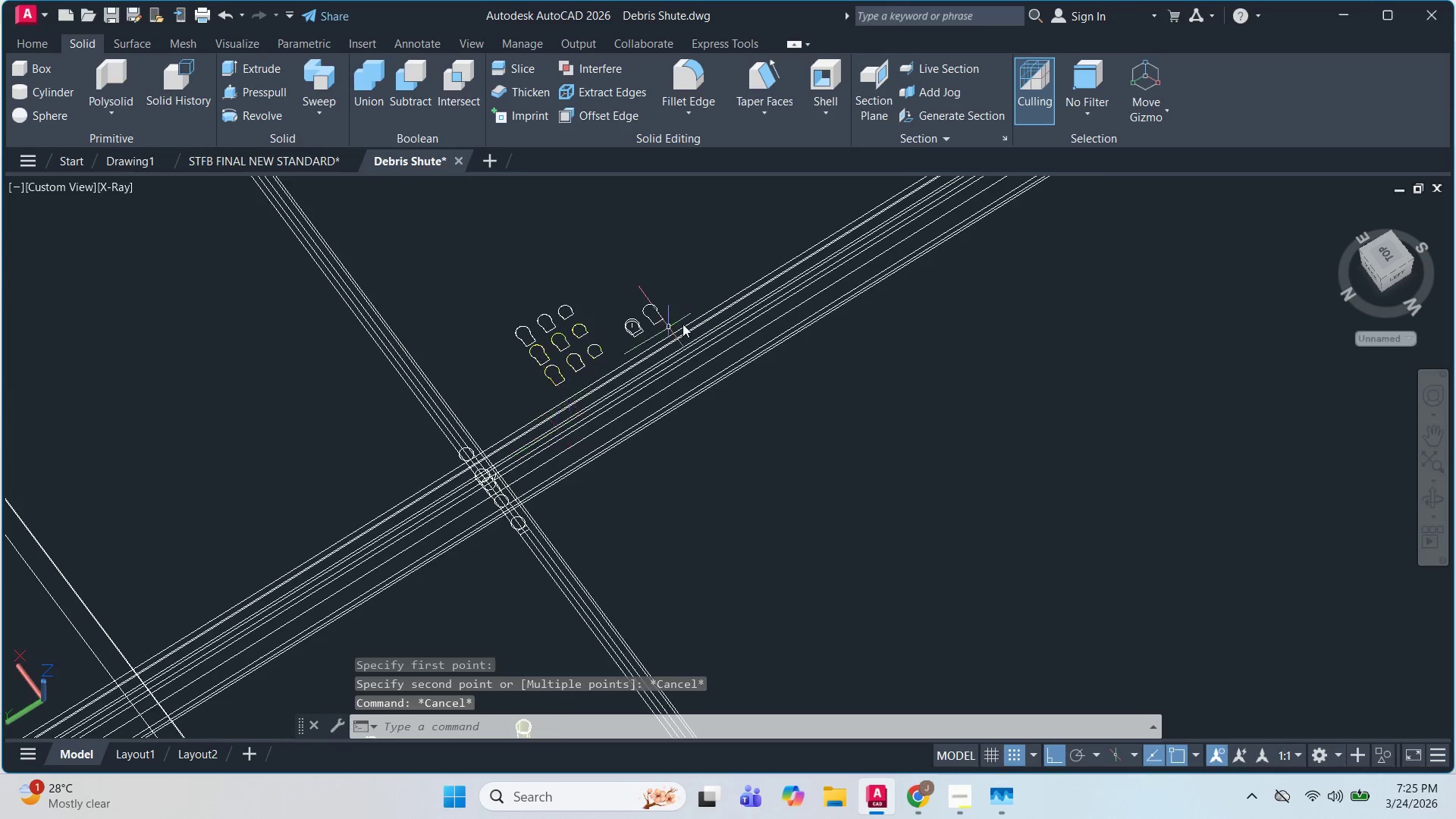 
hold_key(key=ShiftLeft, duration=0.84)
 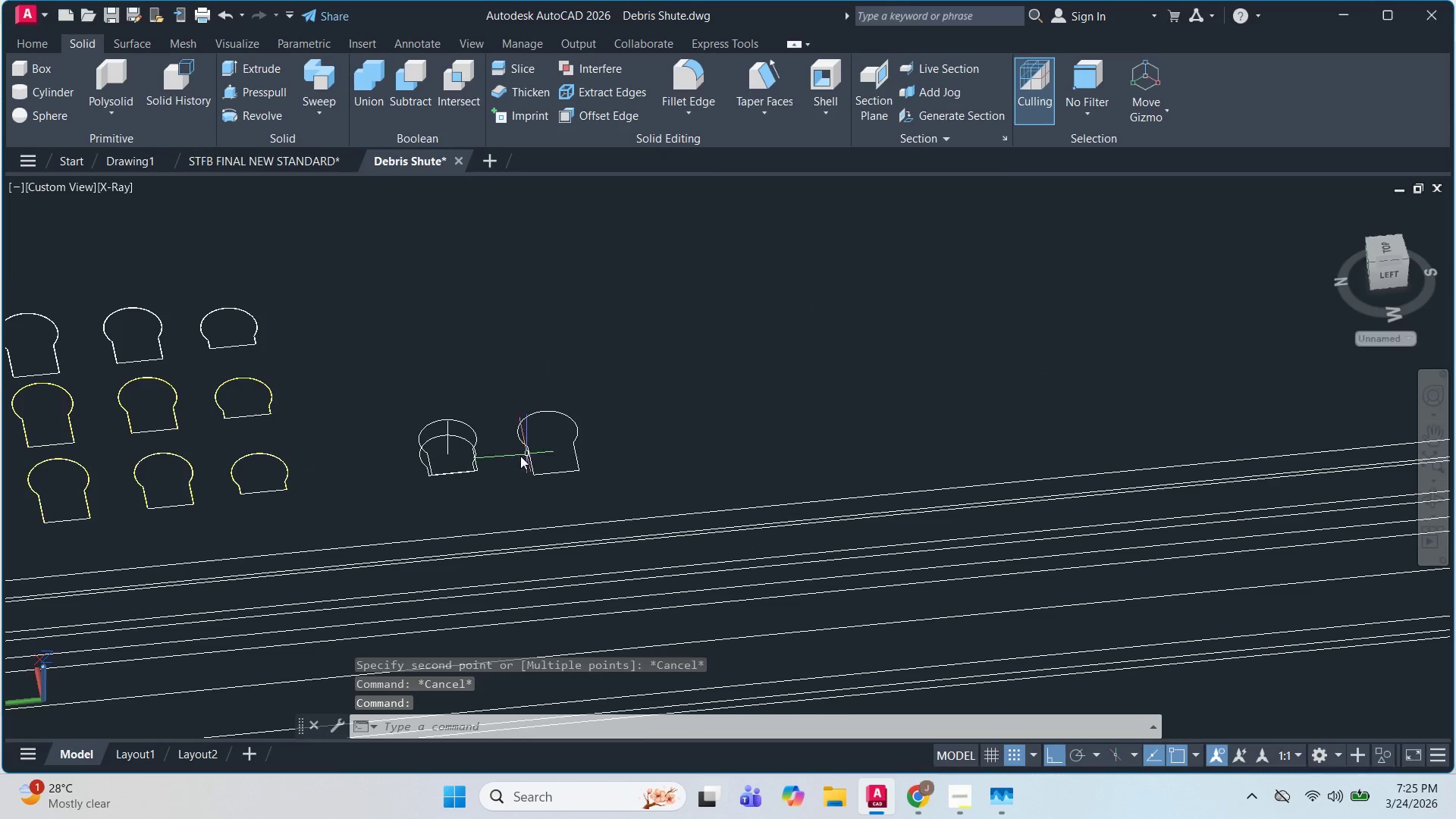 
scroll: coordinate [717, 304], scroll_direction: down, amount: 3.0
 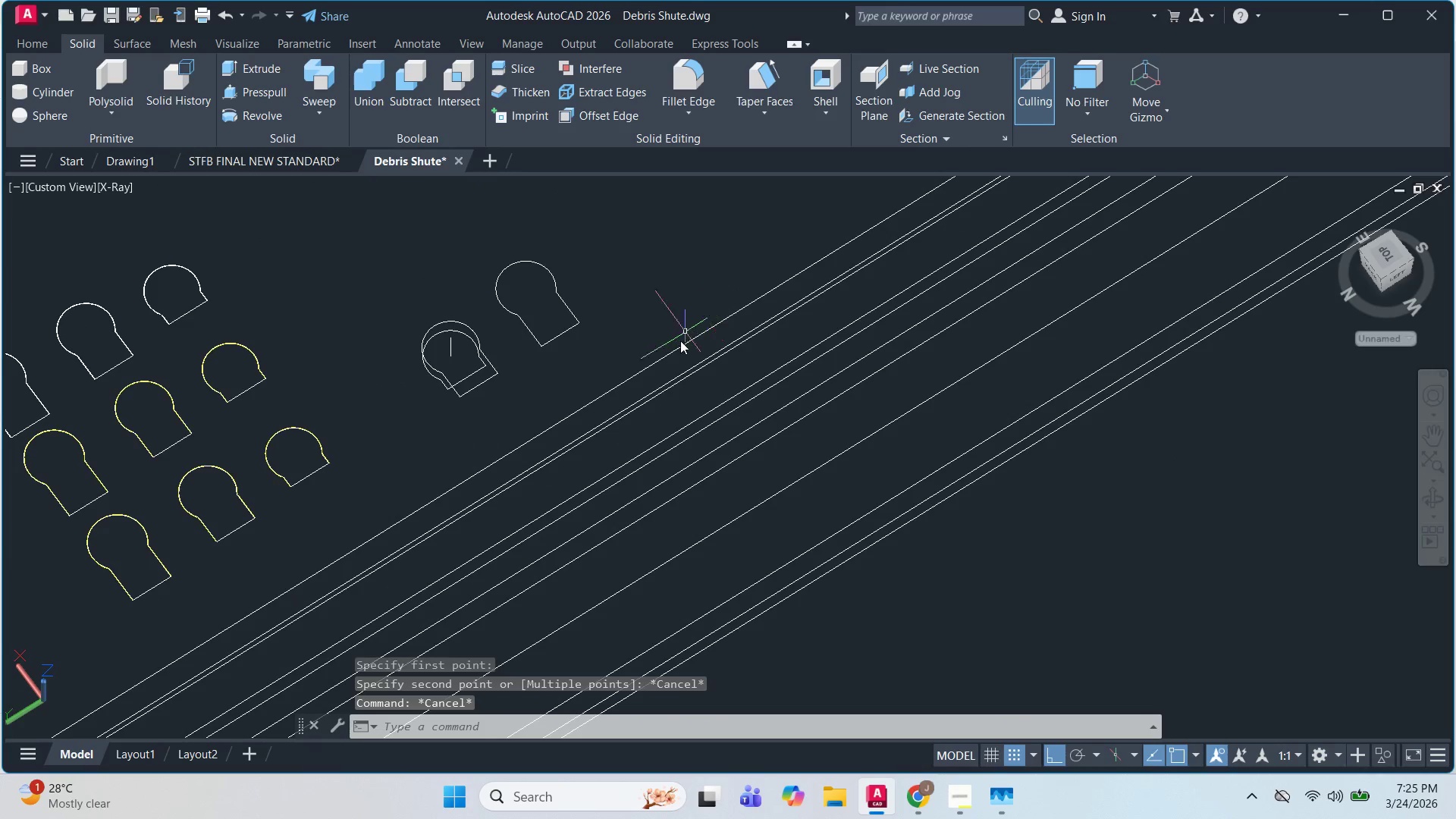 
key(Escape)
 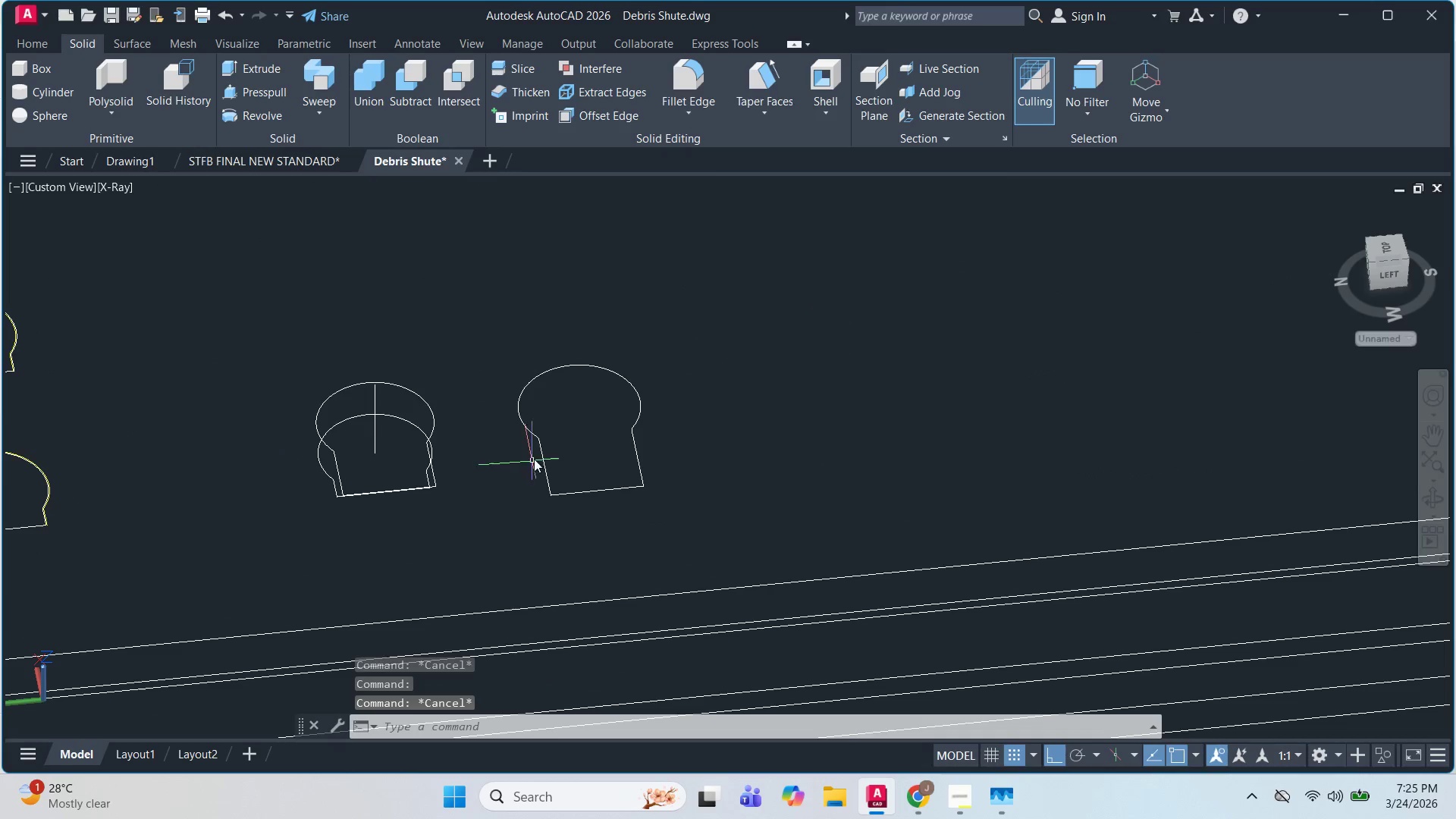 
scroll: coordinate [512, 457], scroll_direction: up, amount: 2.0
 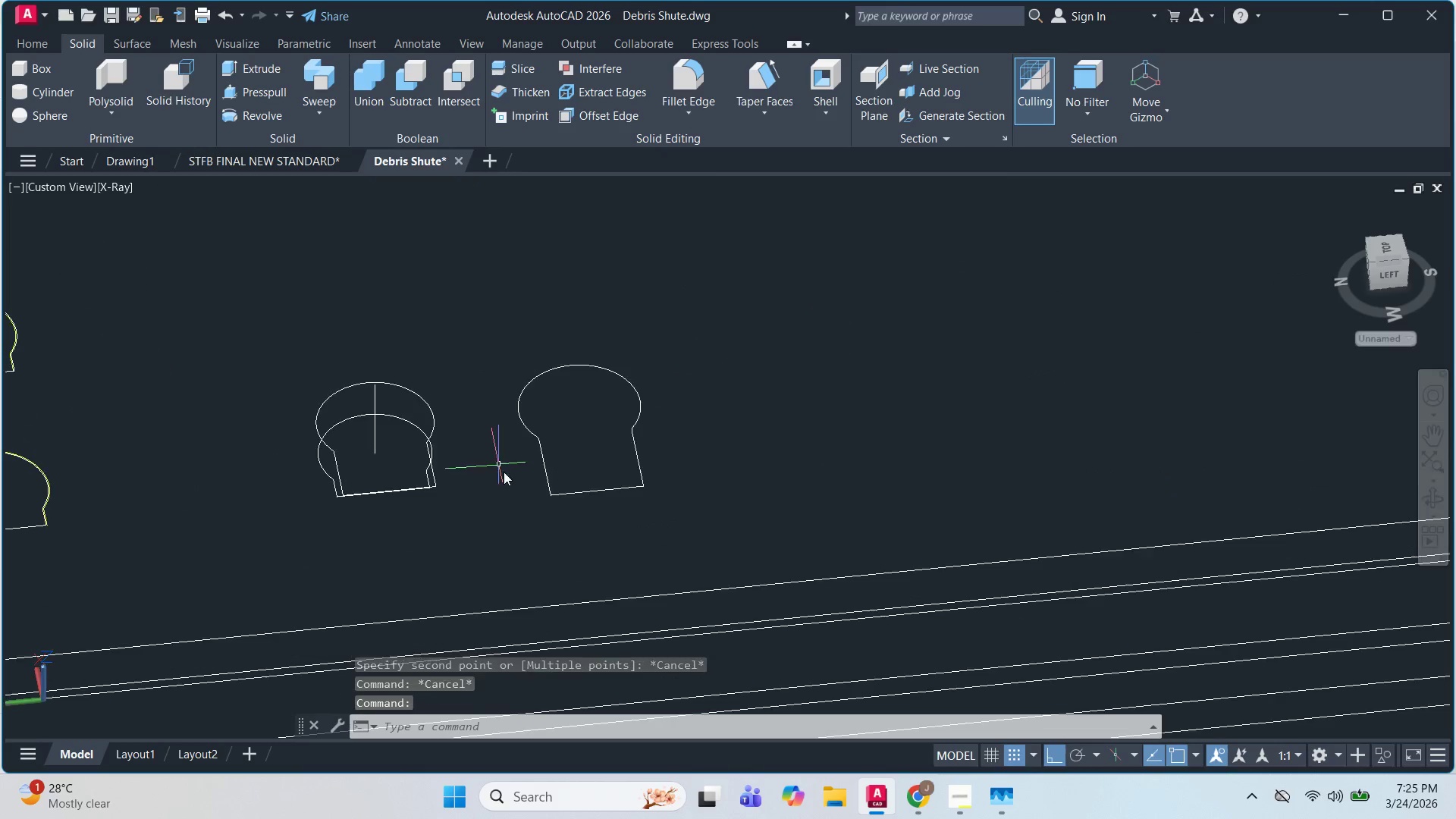 
hold_key(key=ShiftLeft, duration=0.45)
 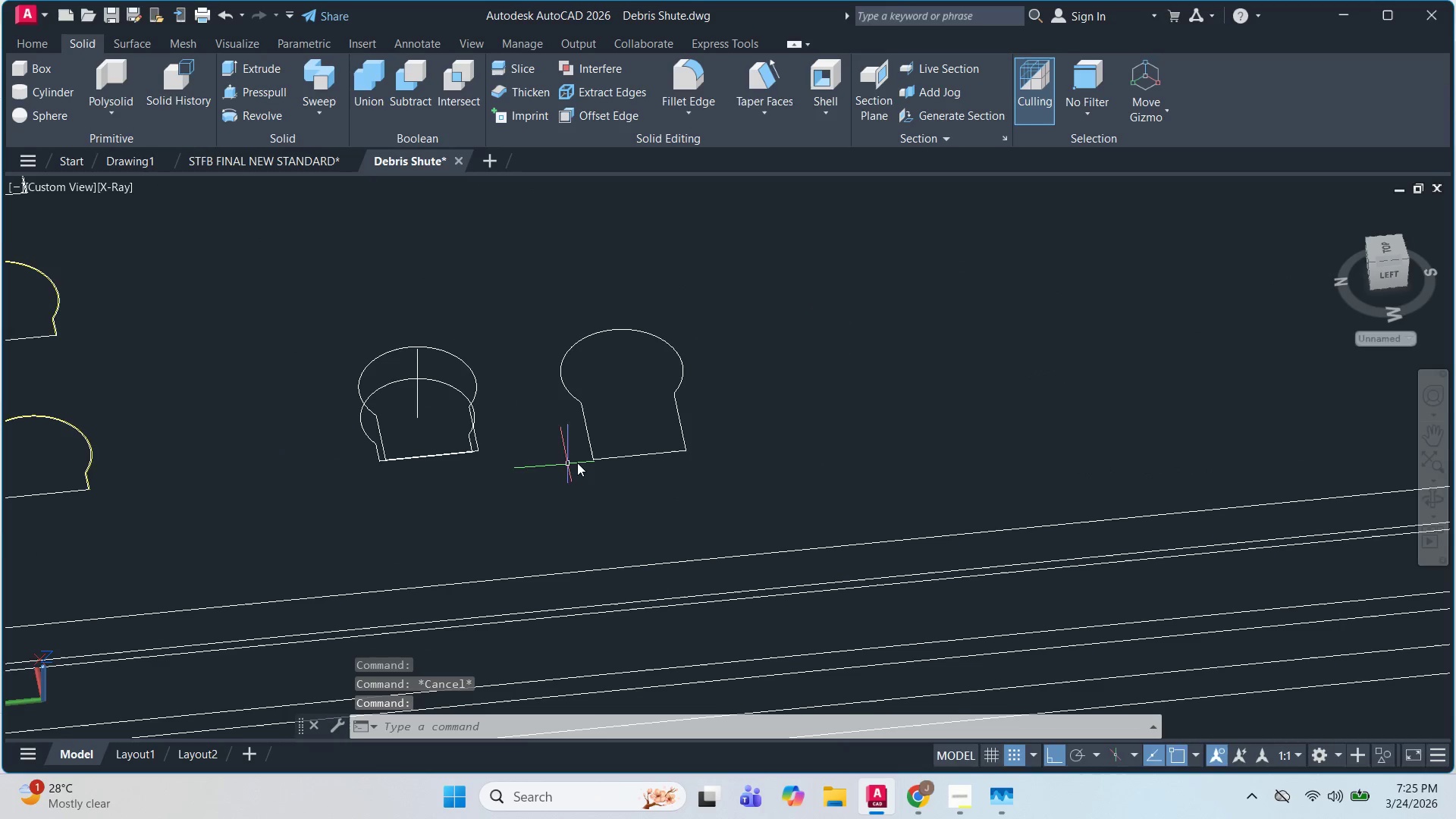 
hold_key(key=ShiftLeft, duration=1.25)
 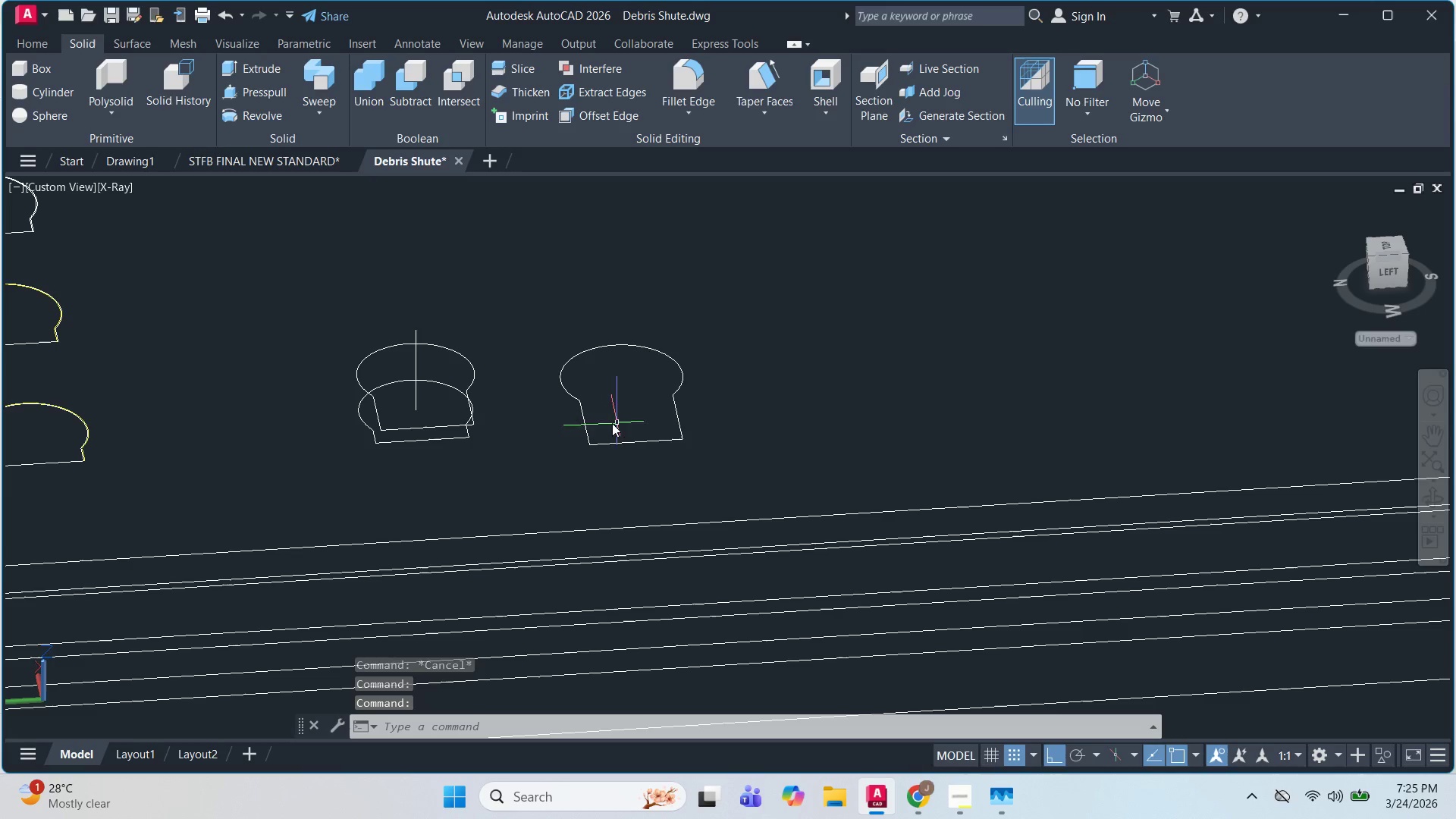 
key(Escape)
 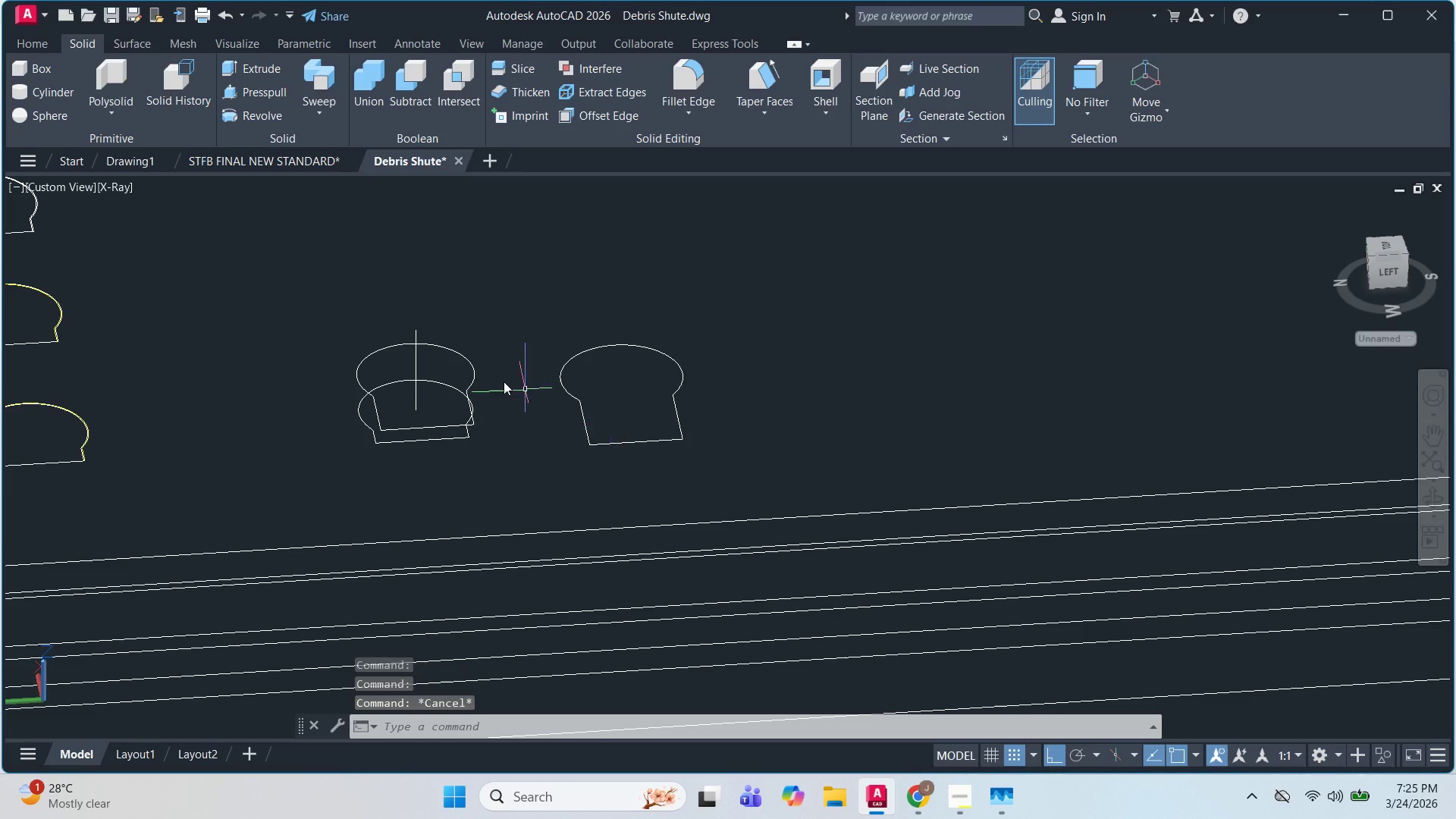 
key(Escape)
 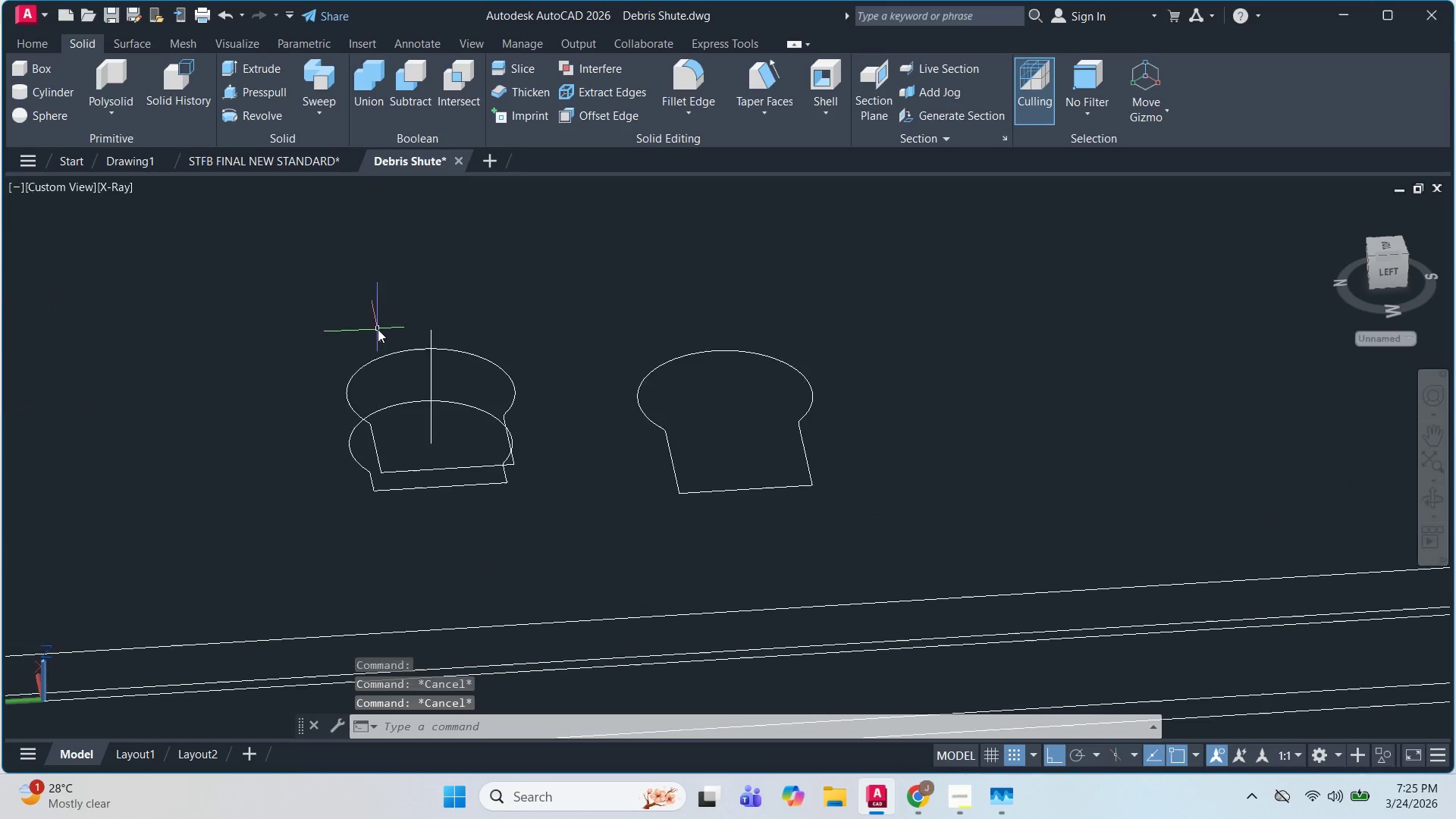 
left_click([417, 330])
 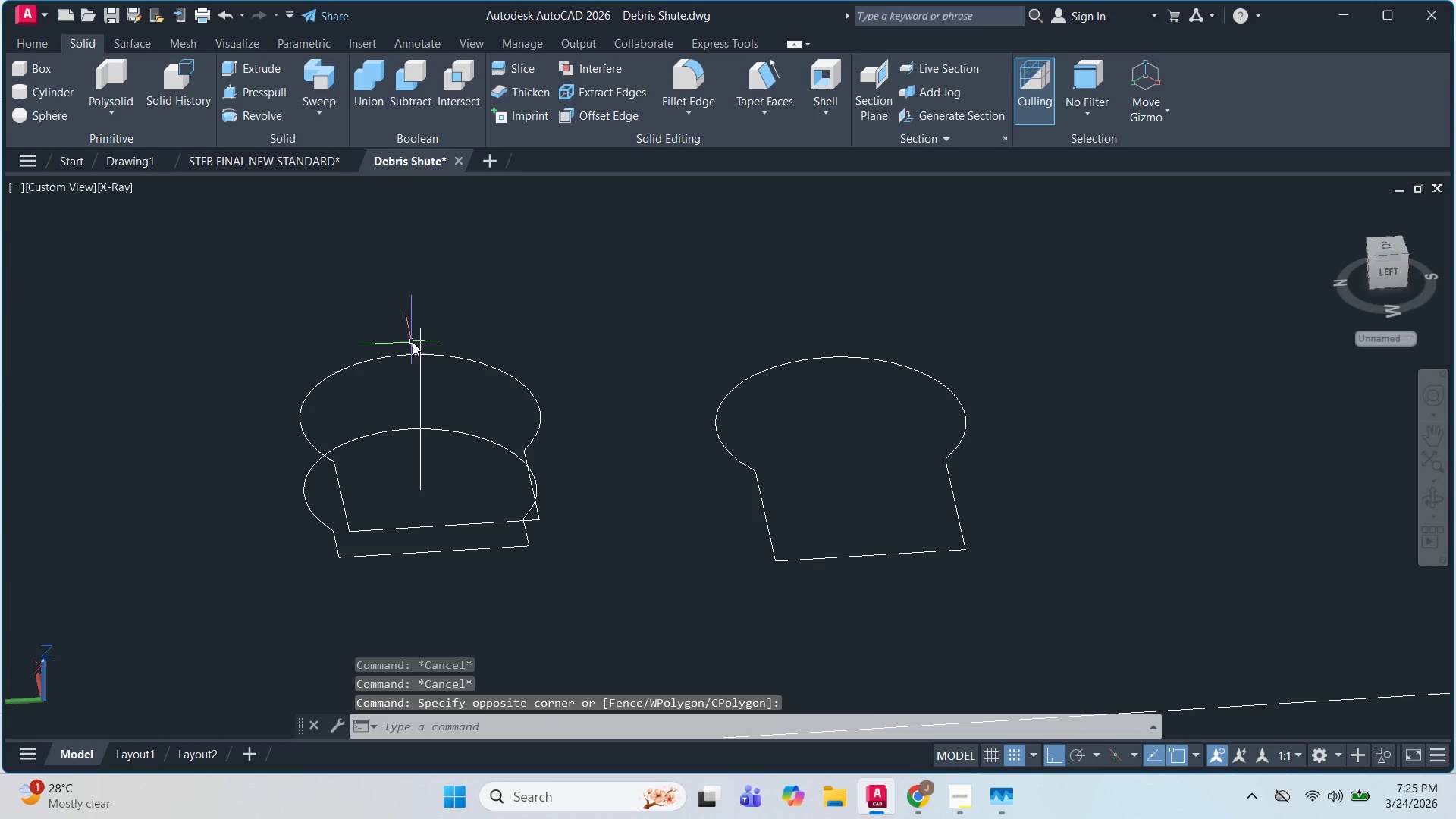 
scroll: coordinate [455, 336], scroll_direction: up, amount: 2.0
 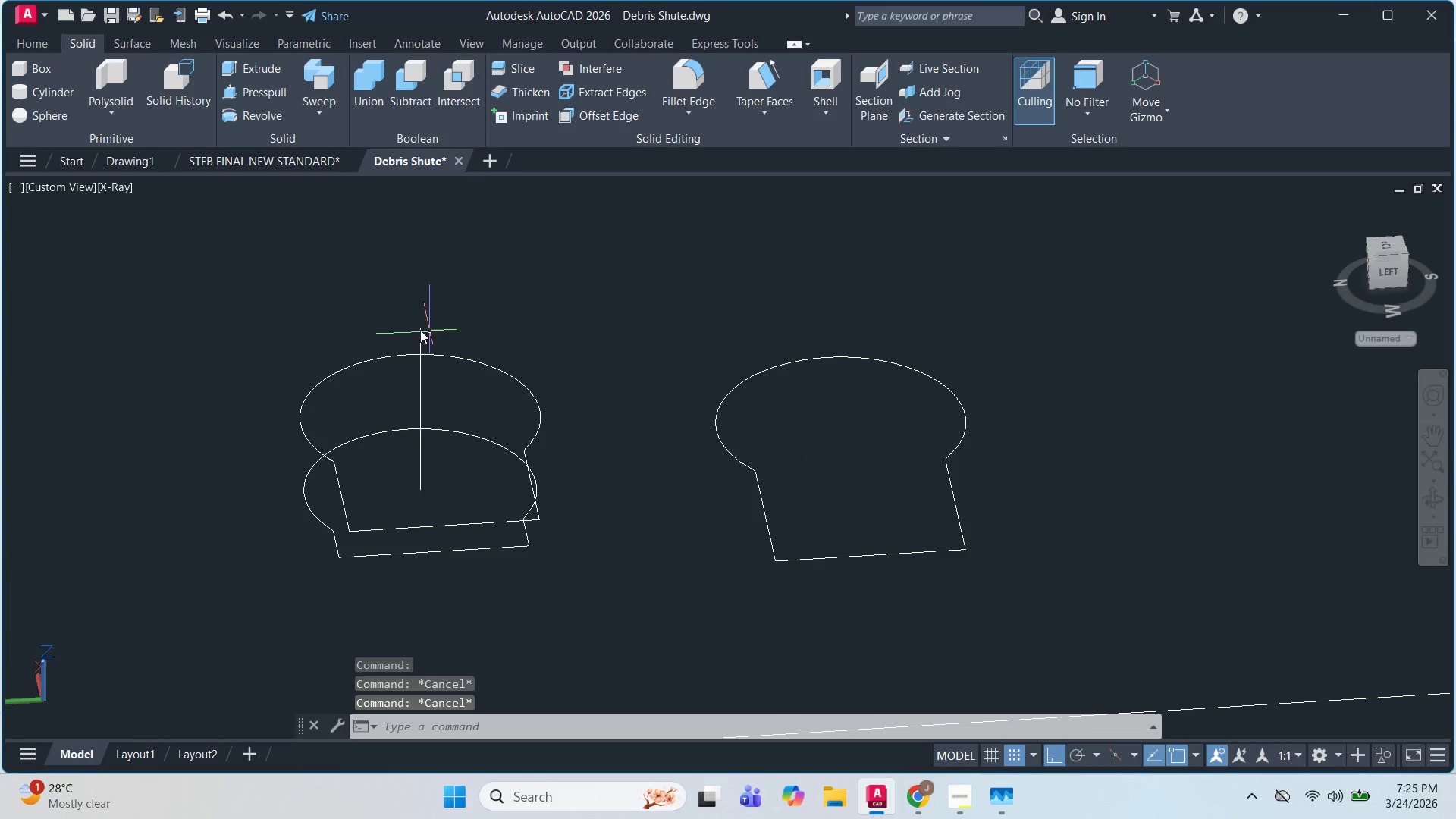 
triple_click([422, 334])
 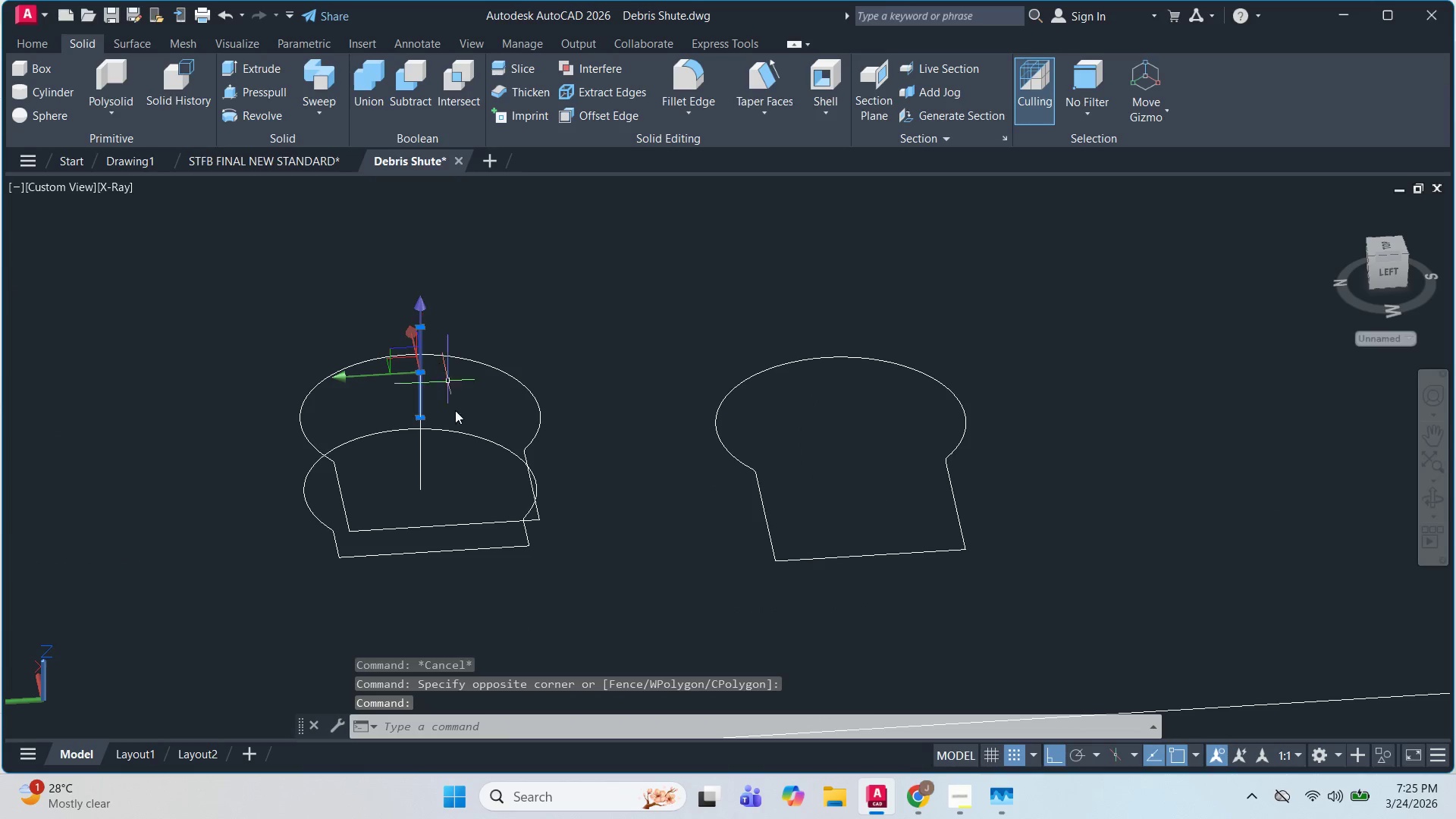 
left_click([444, 422])
 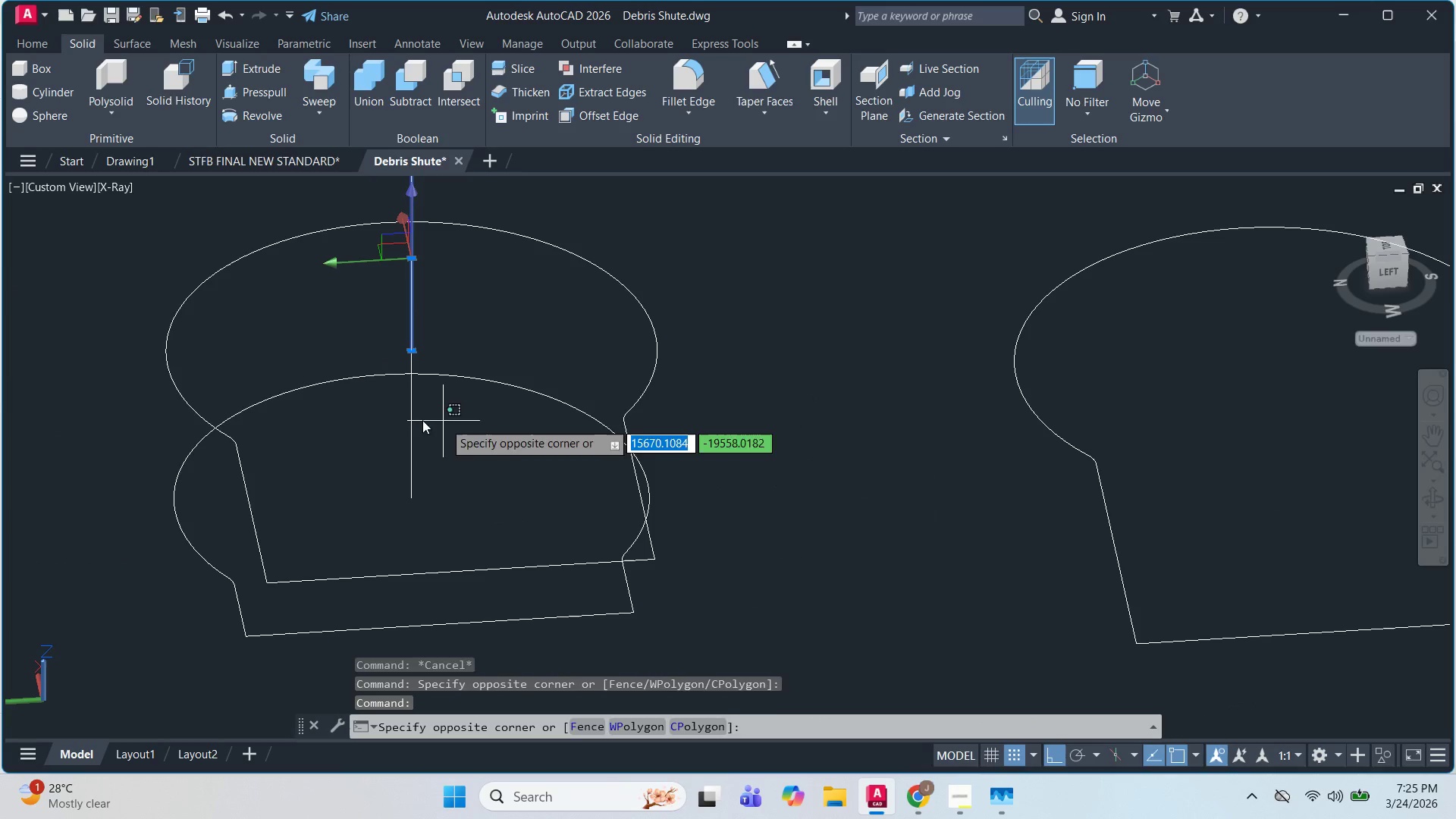 
scroll: coordinate [425, 481], scroll_direction: up, amount: 2.0
 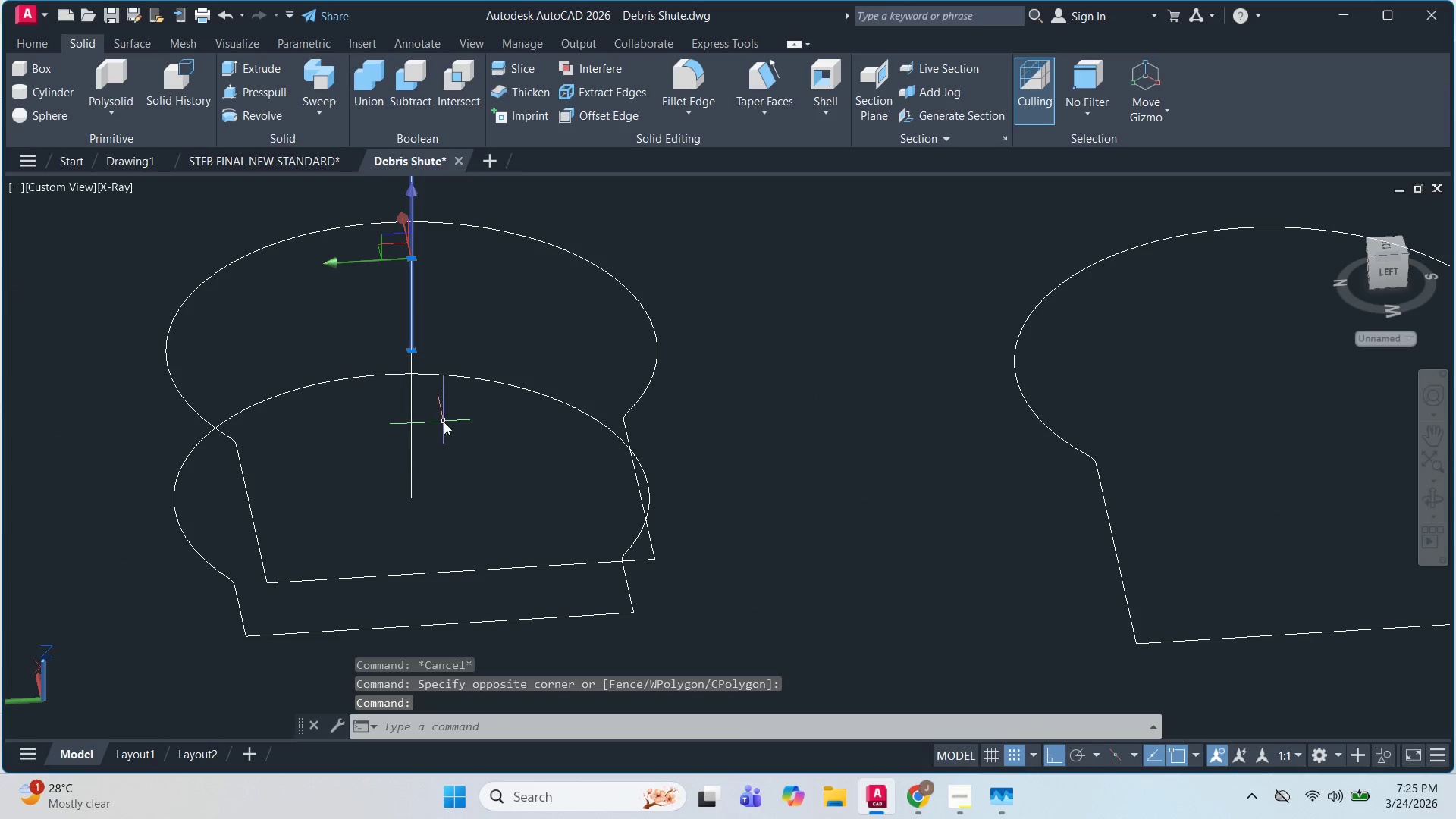 
double_click([413, 419])
 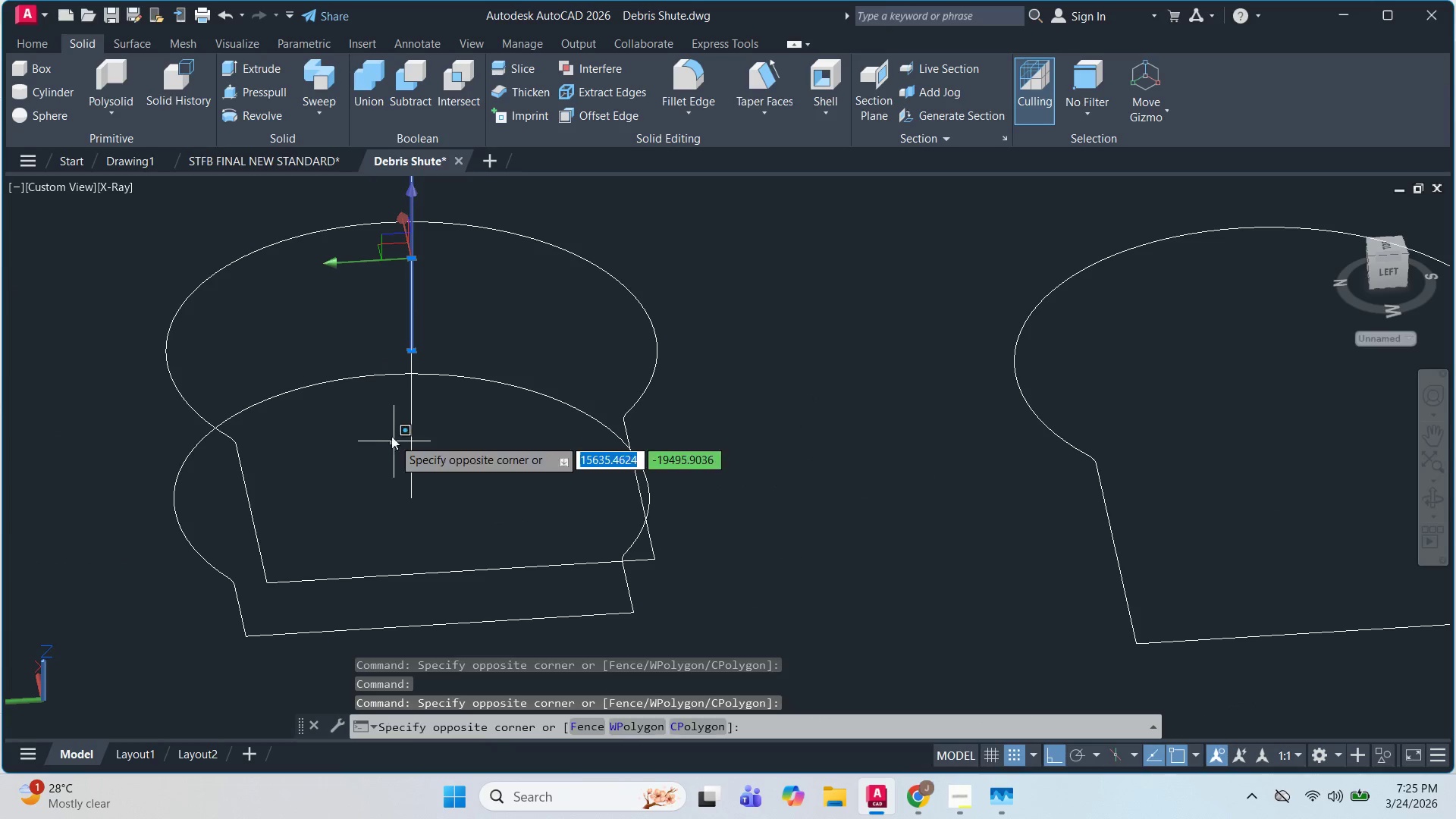 
double_click([391, 406])
 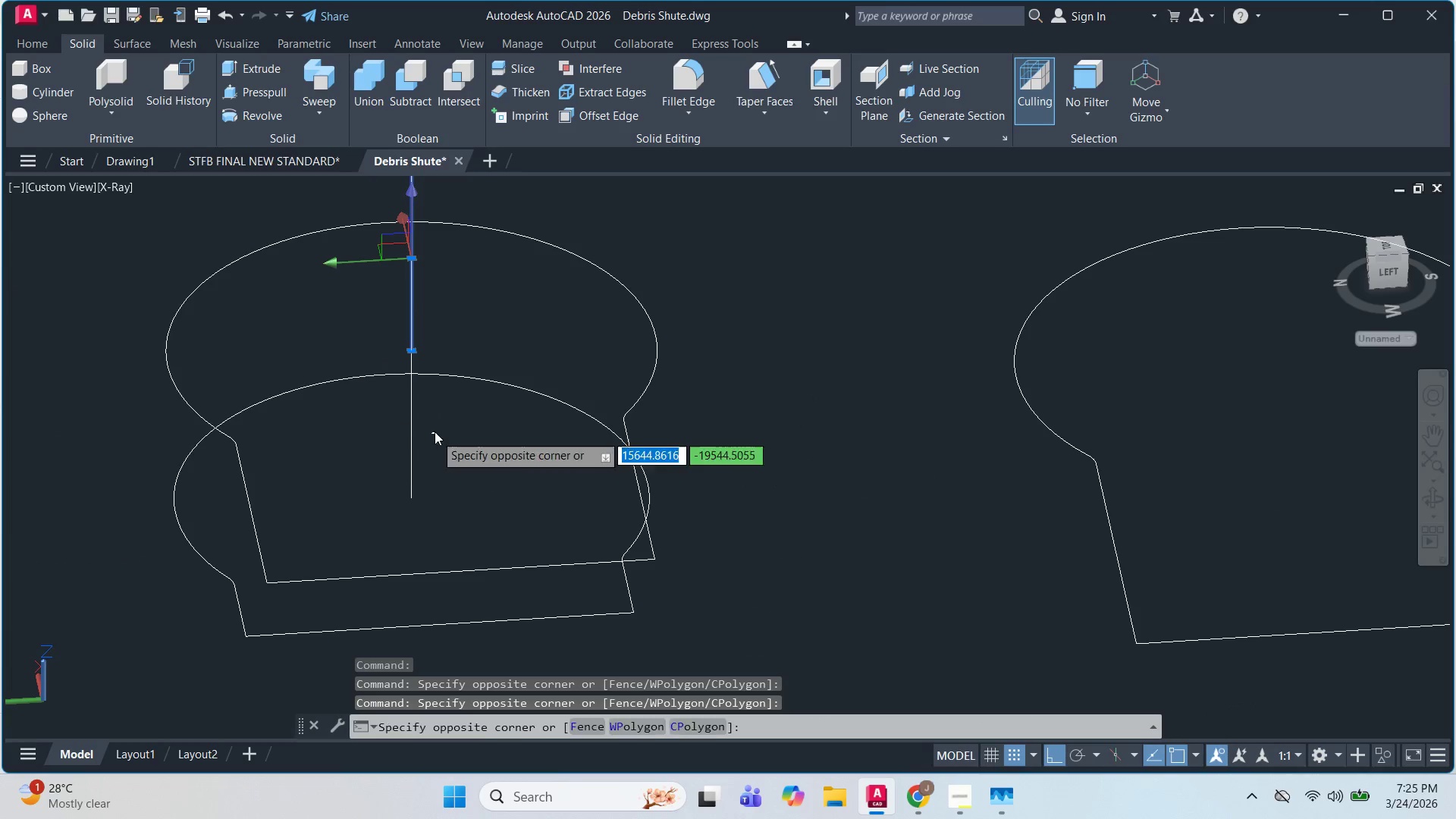 
triple_click([403, 404])
 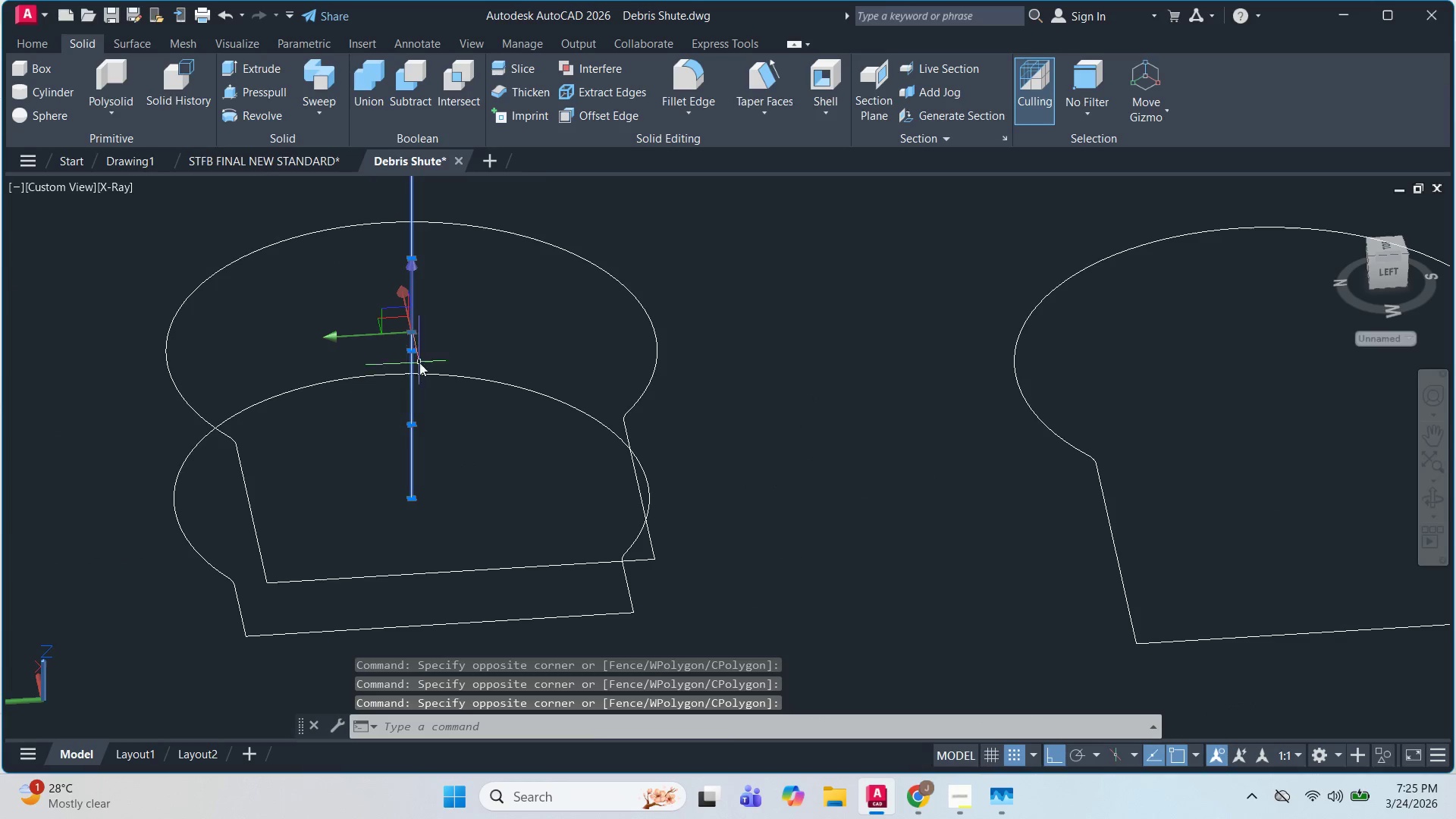 
key(Escape)
 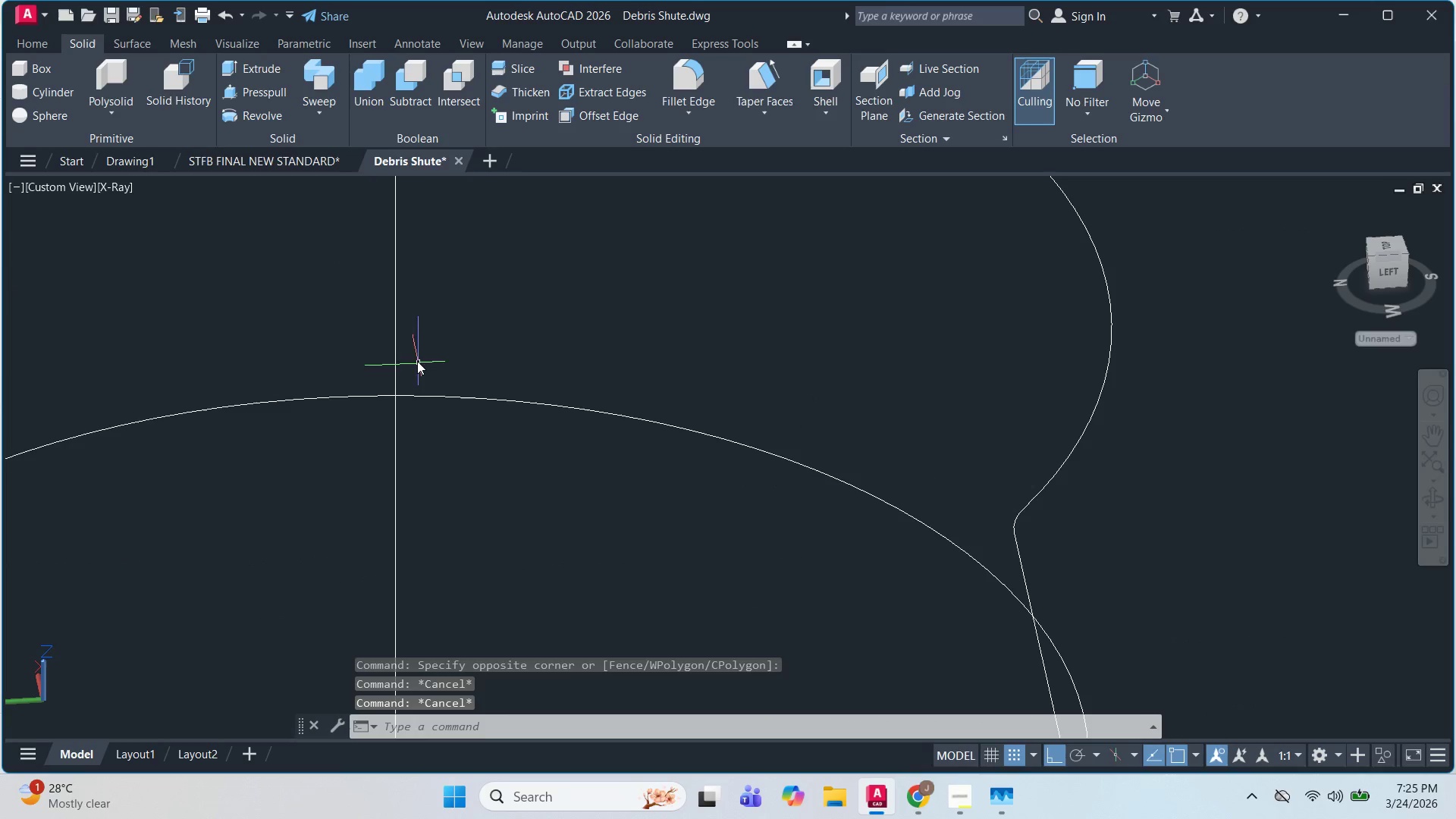 
key(Escape)
 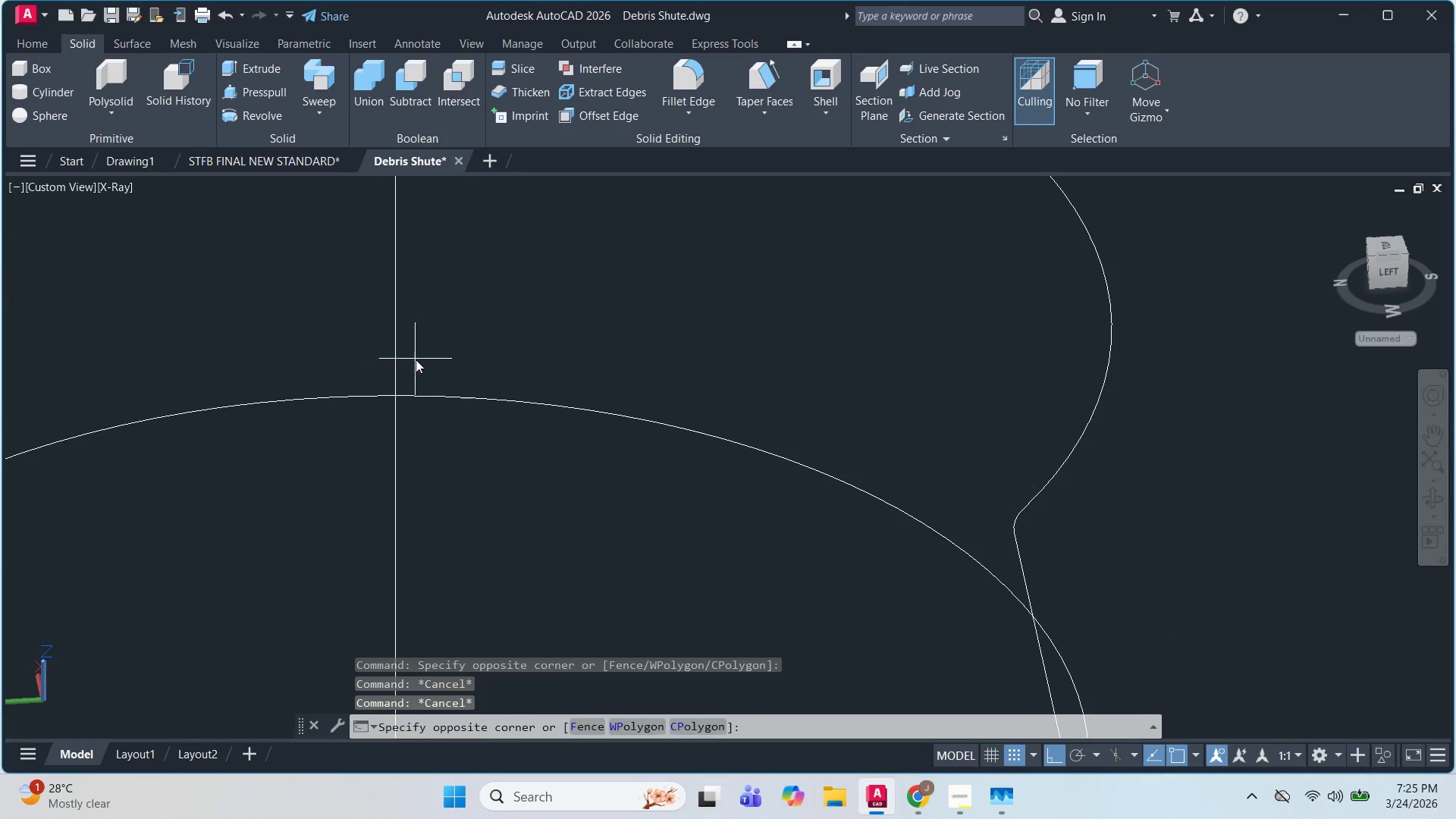 
scroll: coordinate [422, 365], scroll_direction: up, amount: 3.0
 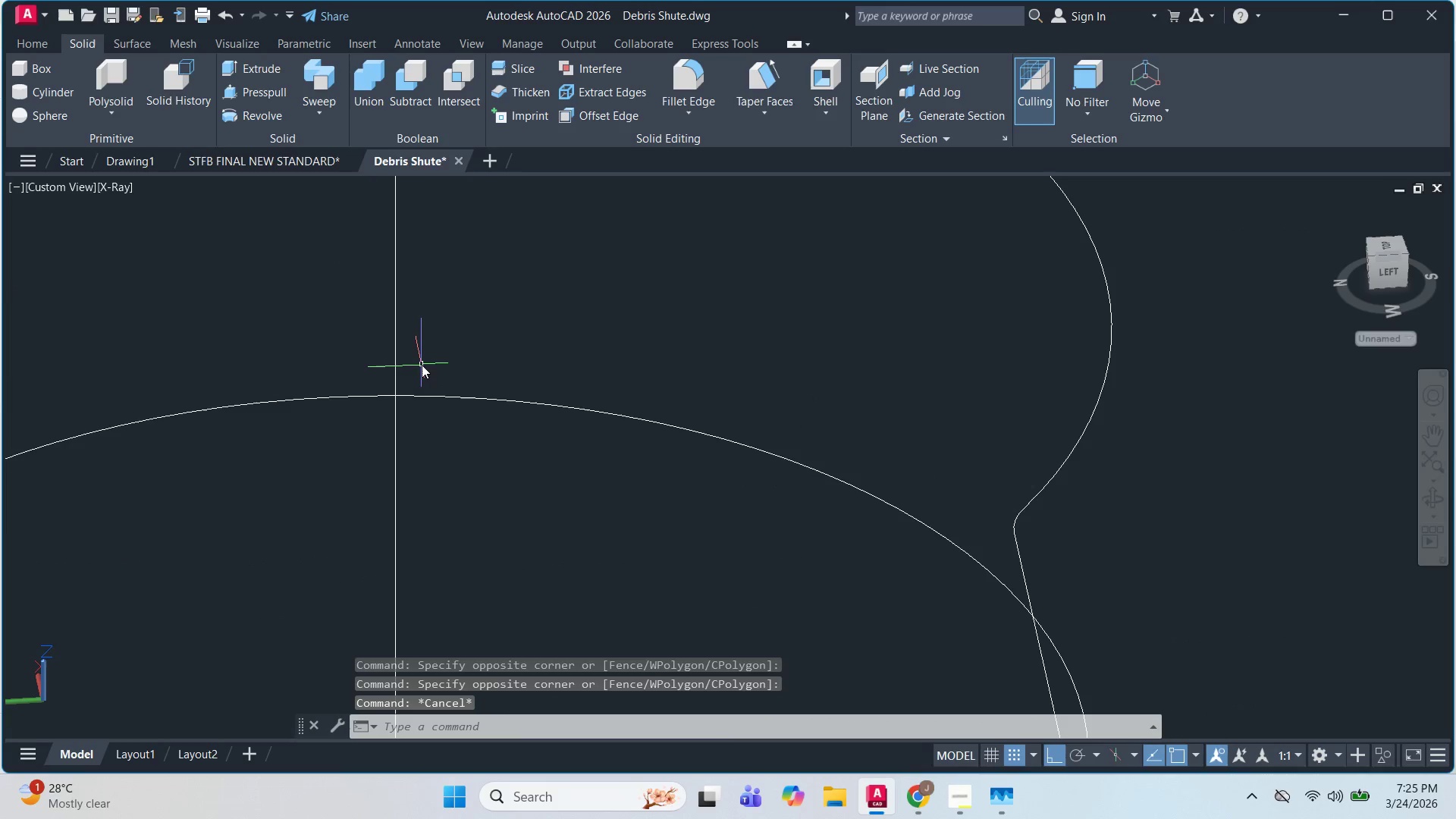 
left_click_drag(start_coordinate=[416, 359], to_coordinate=[415, 356])
 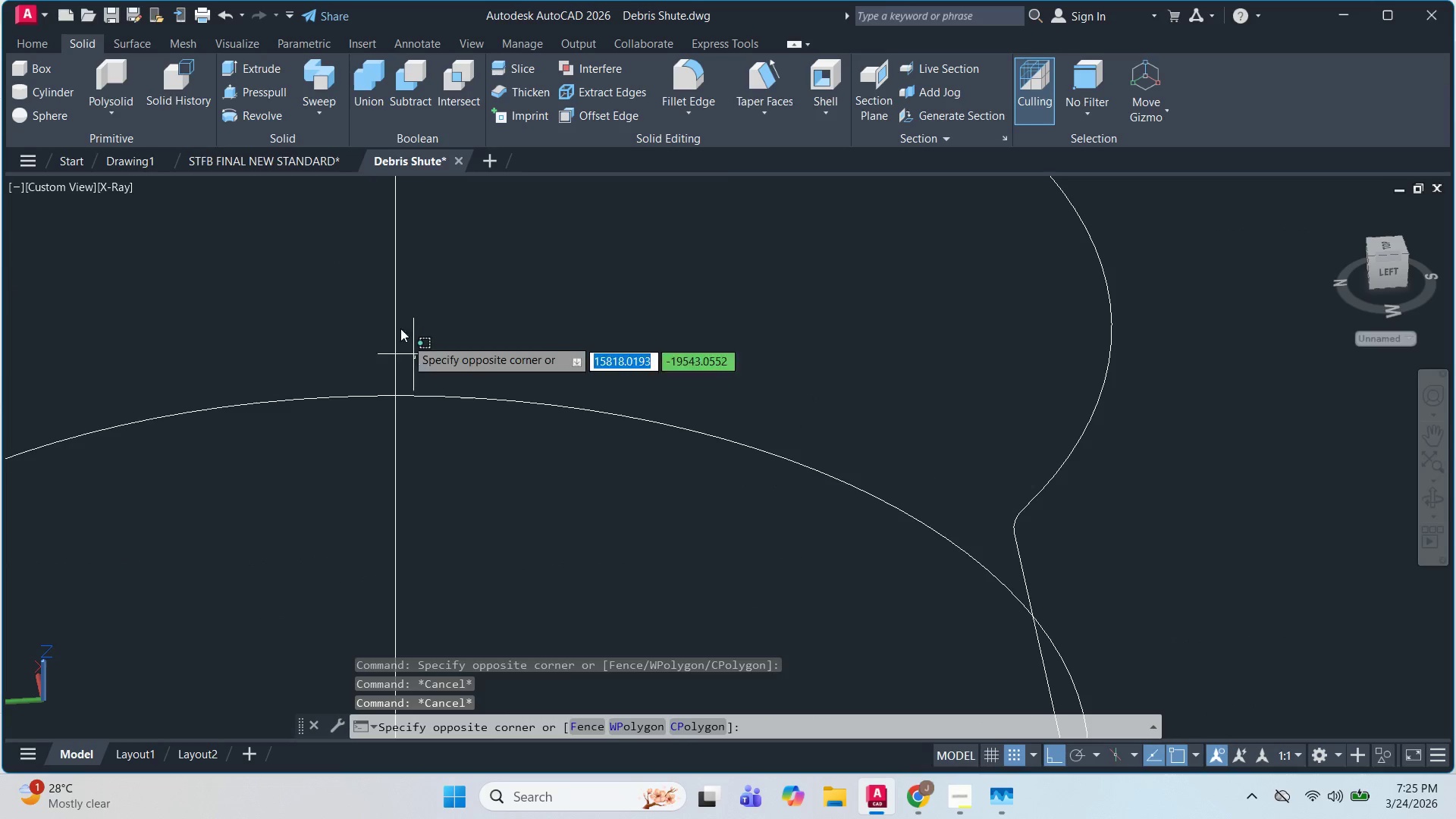 
double_click([393, 318])
 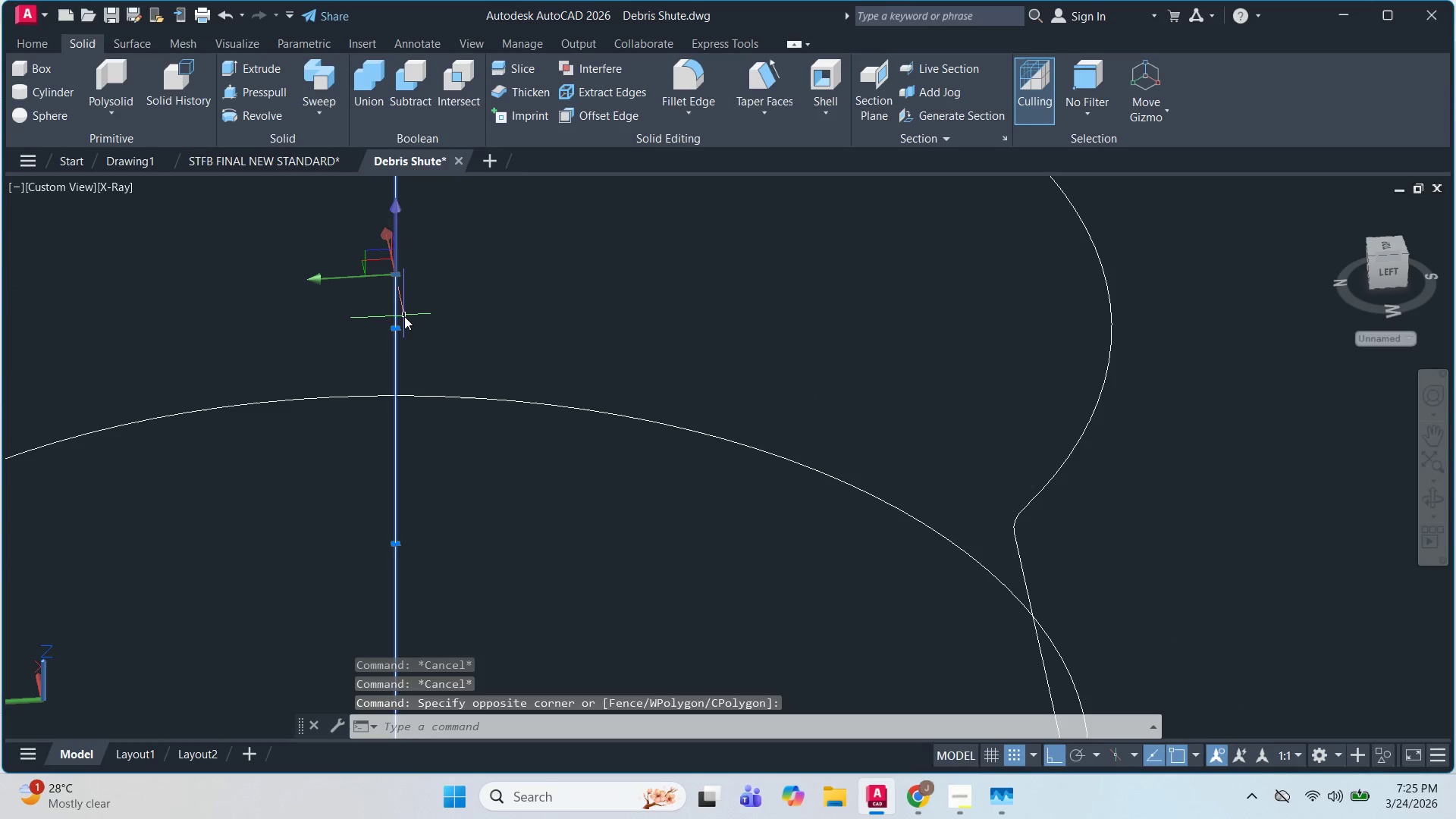 
key(Escape)
 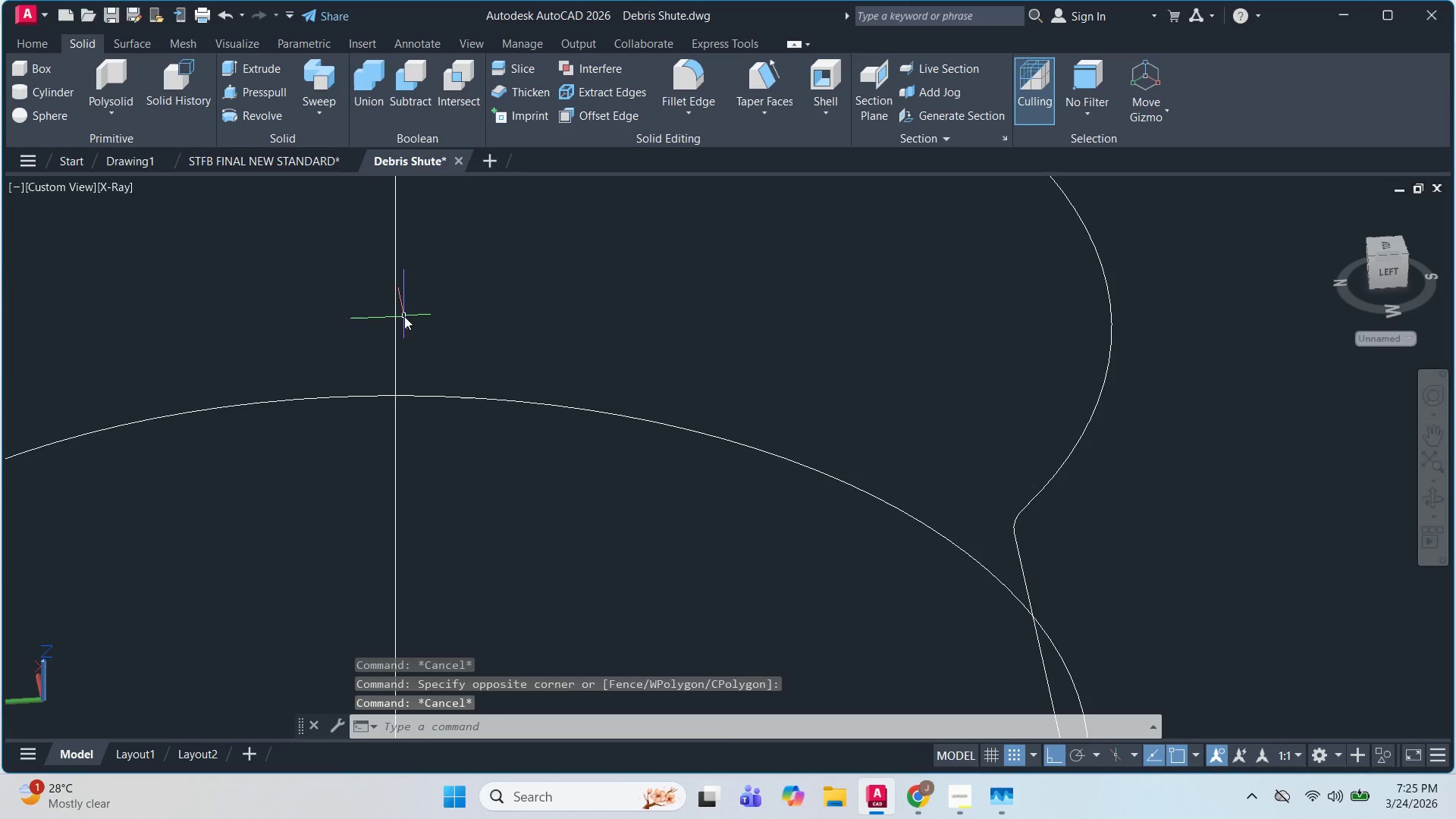 
key(Escape)
 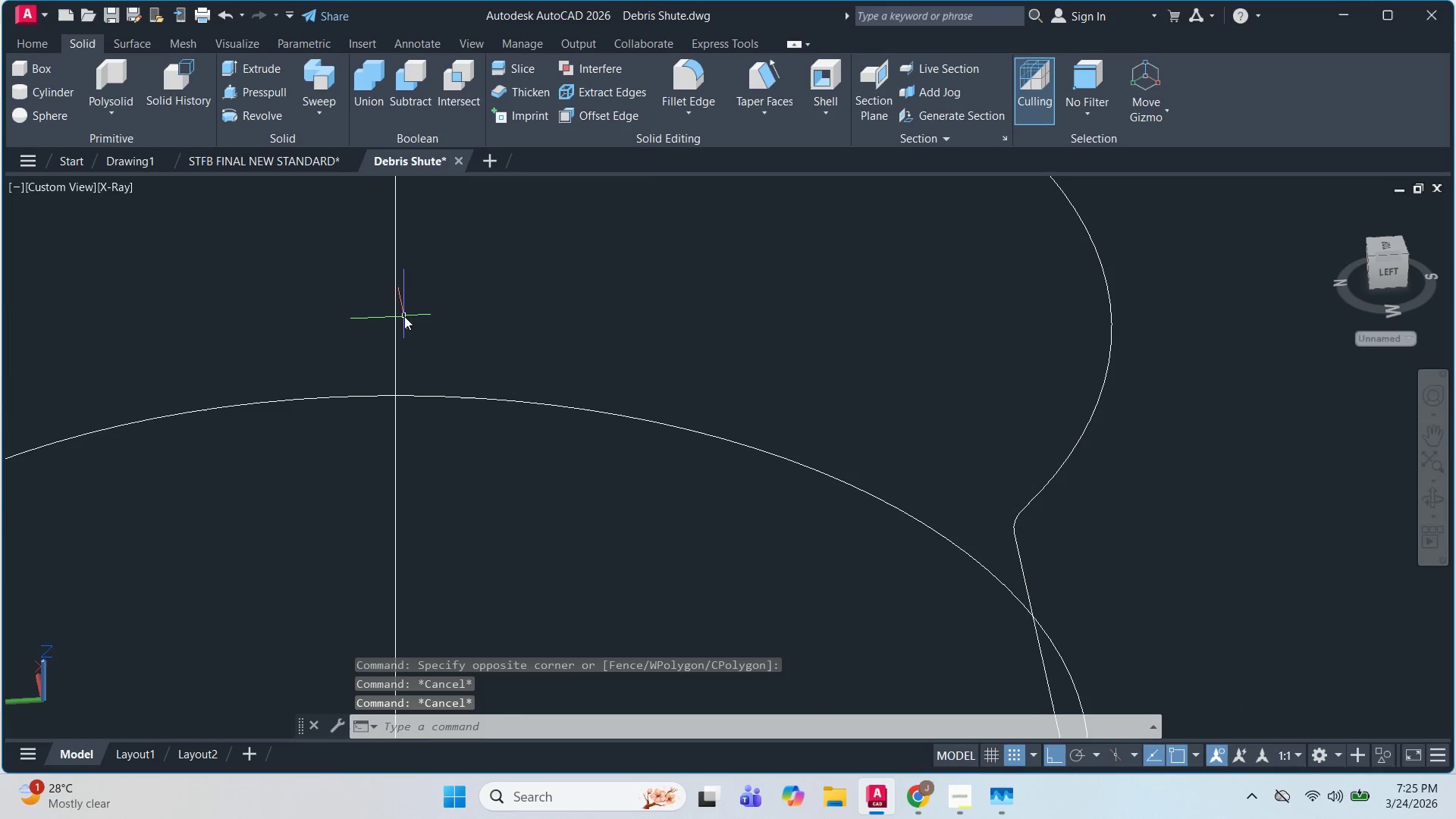 
left_click([404, 316])
 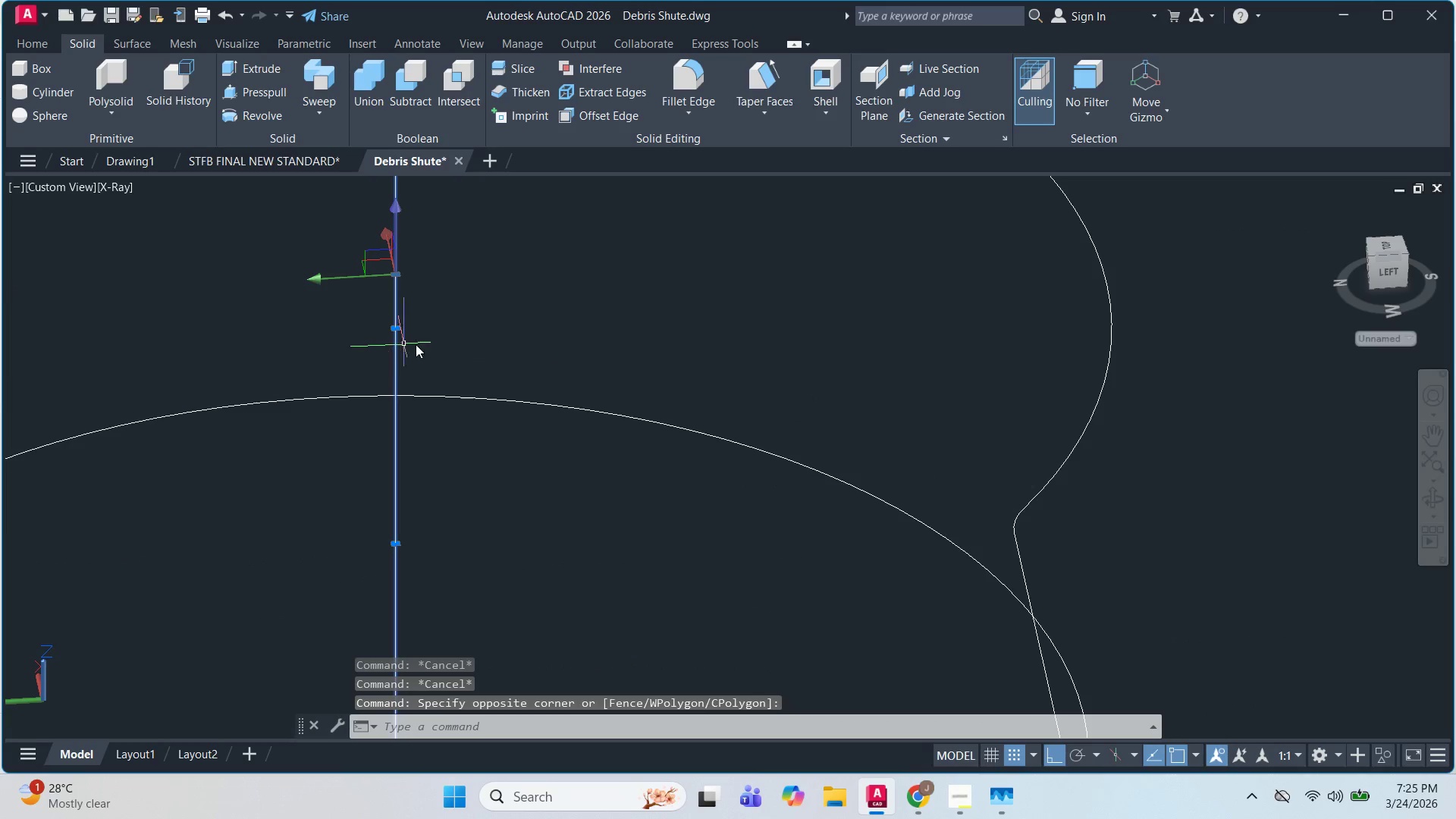 
key(Escape)
 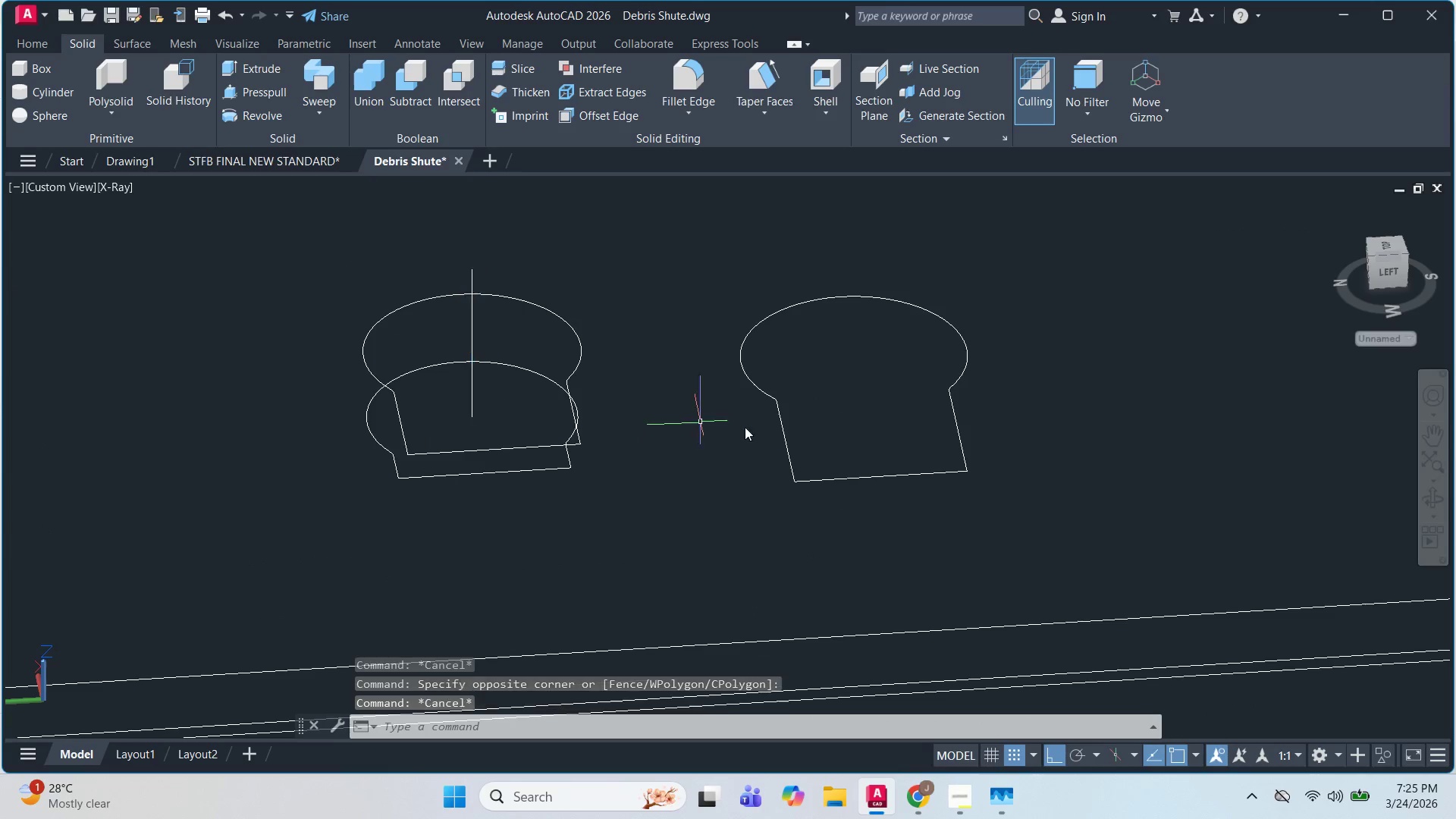 
scroll: coordinate [488, 359], scroll_direction: down, amount: 4.0
 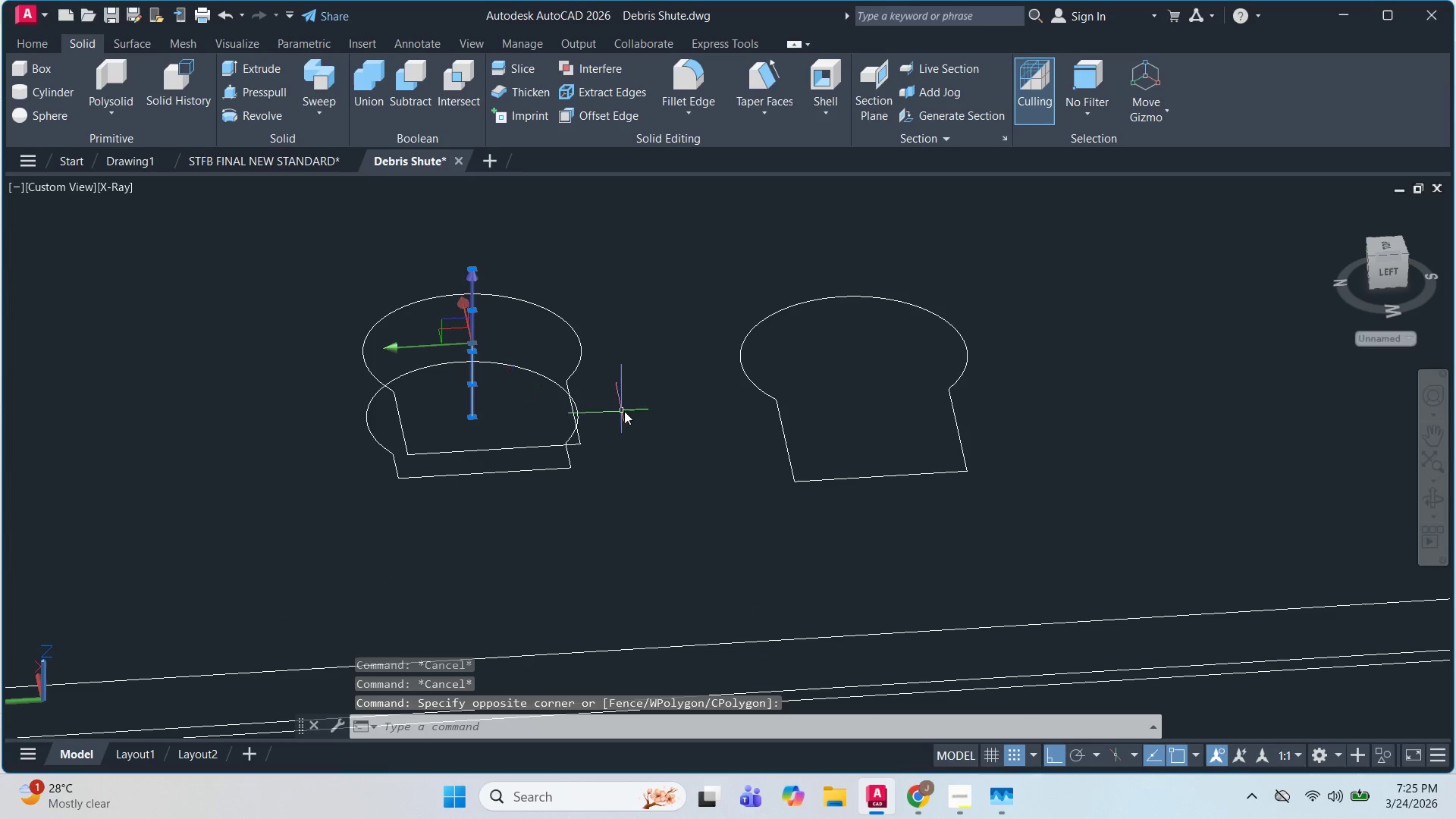 
key(Escape)
 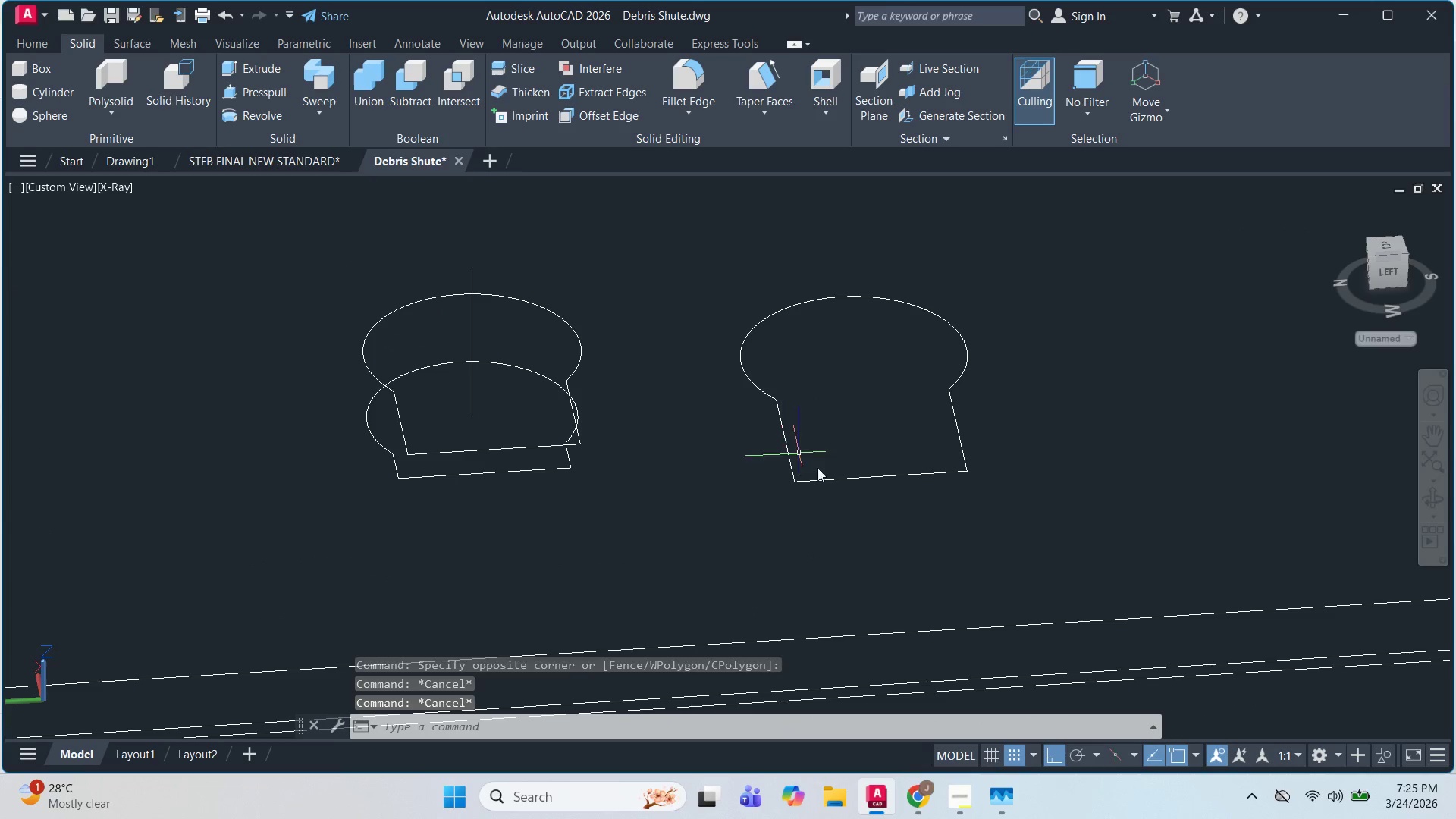 
left_click_drag(start_coordinate=[837, 481], to_coordinate=[841, 477])
 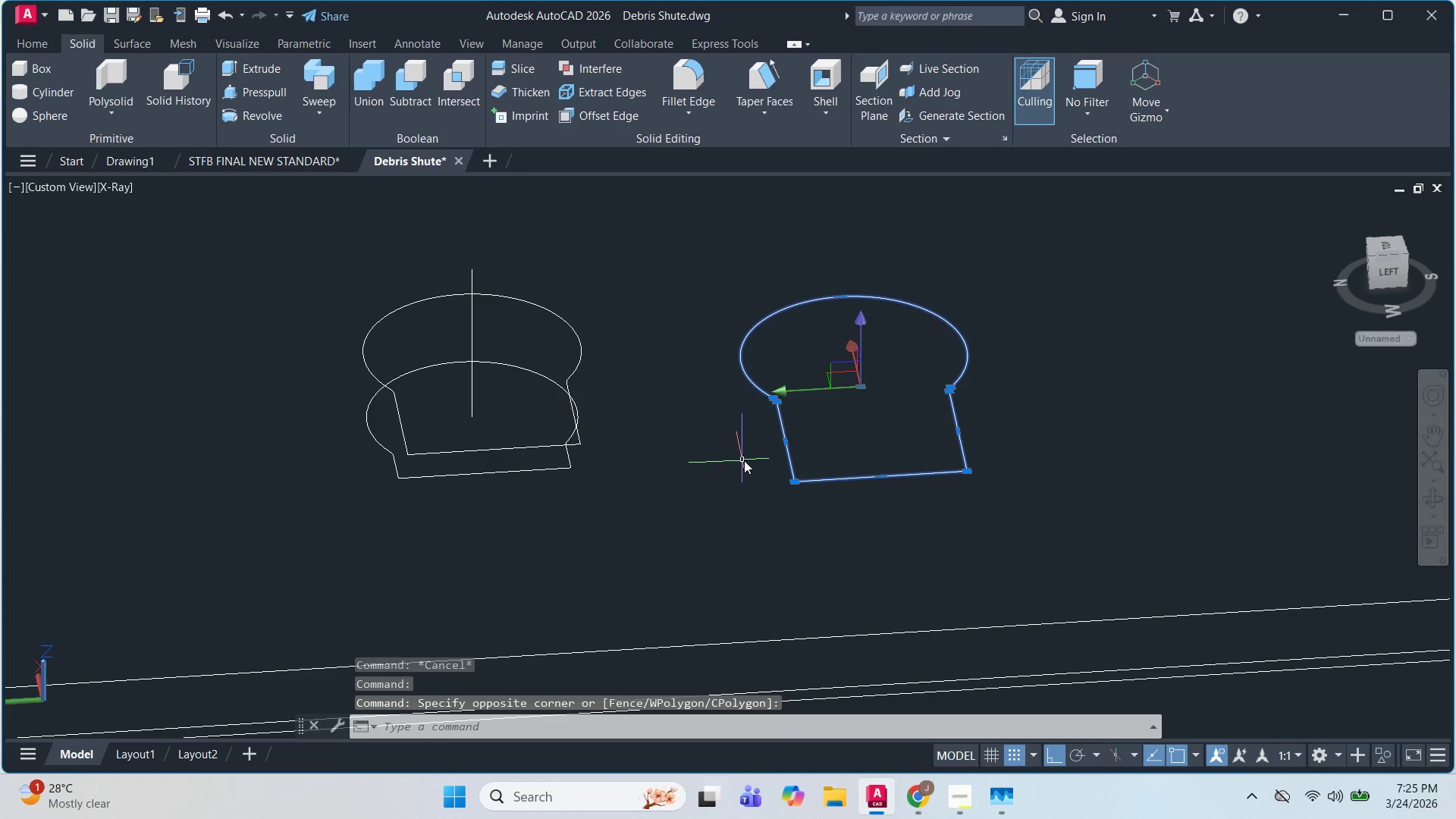 
key(M)
 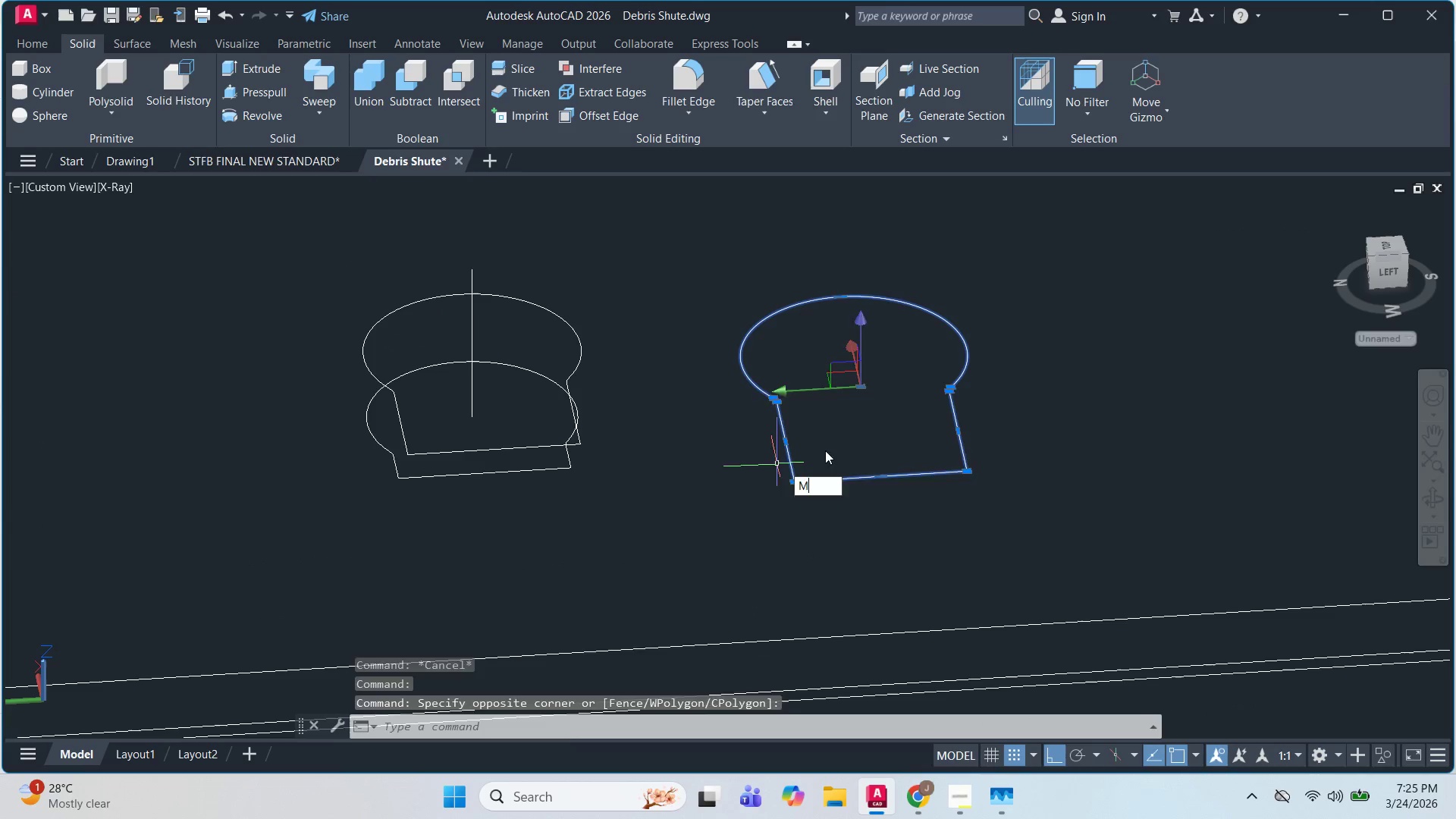 
key(Space)
 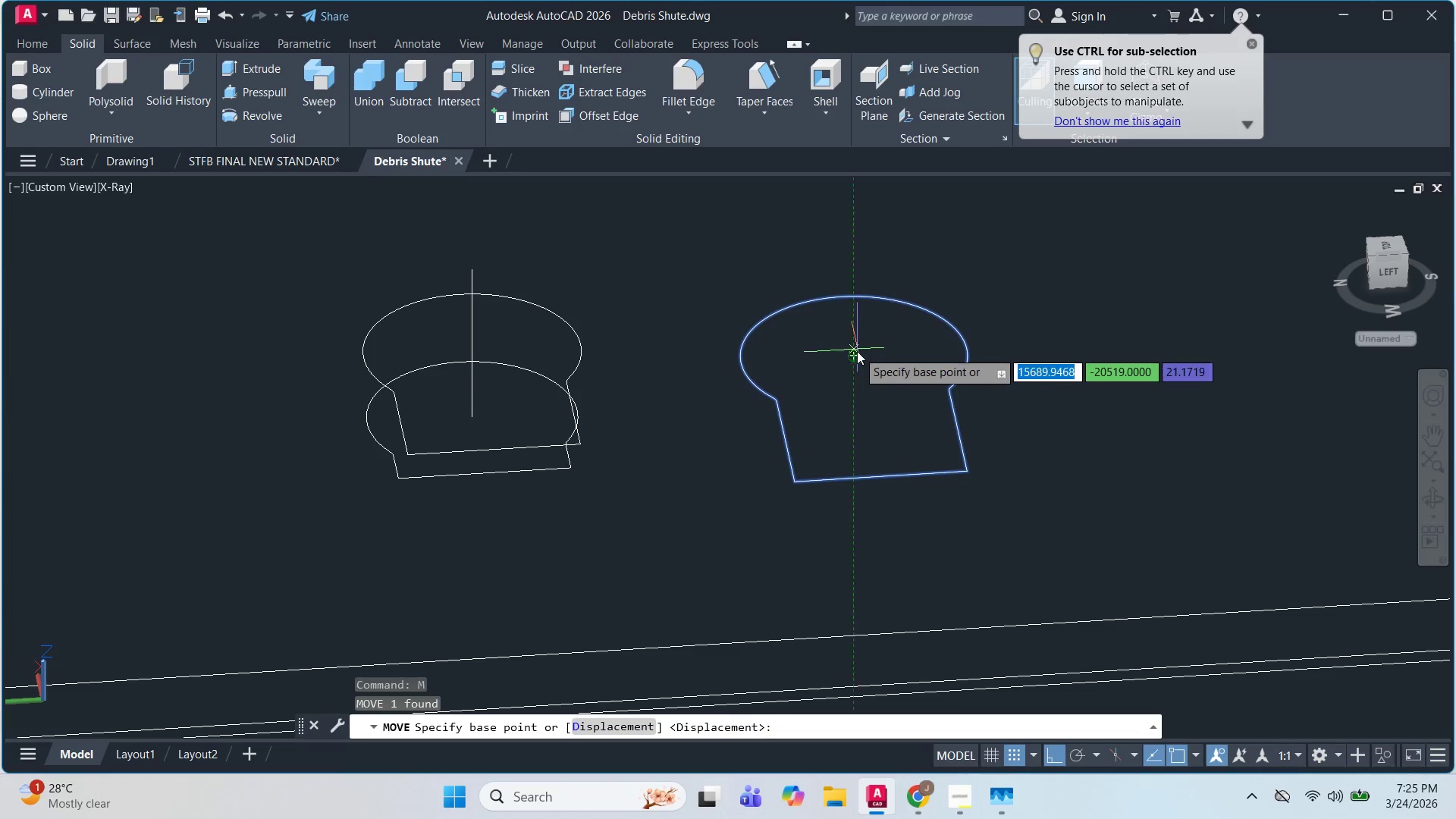 
left_click([854, 358])
 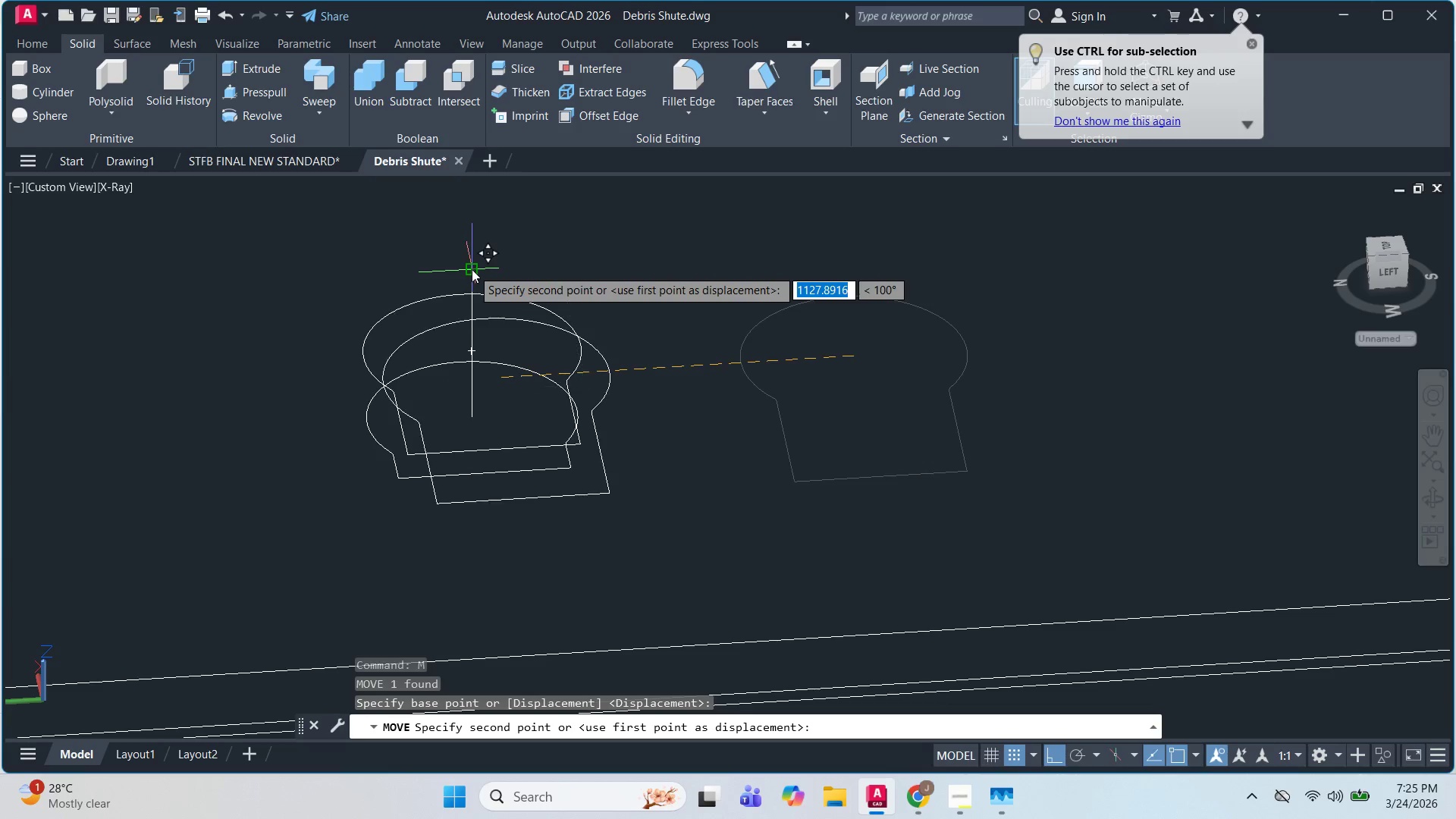 
key(Escape)
 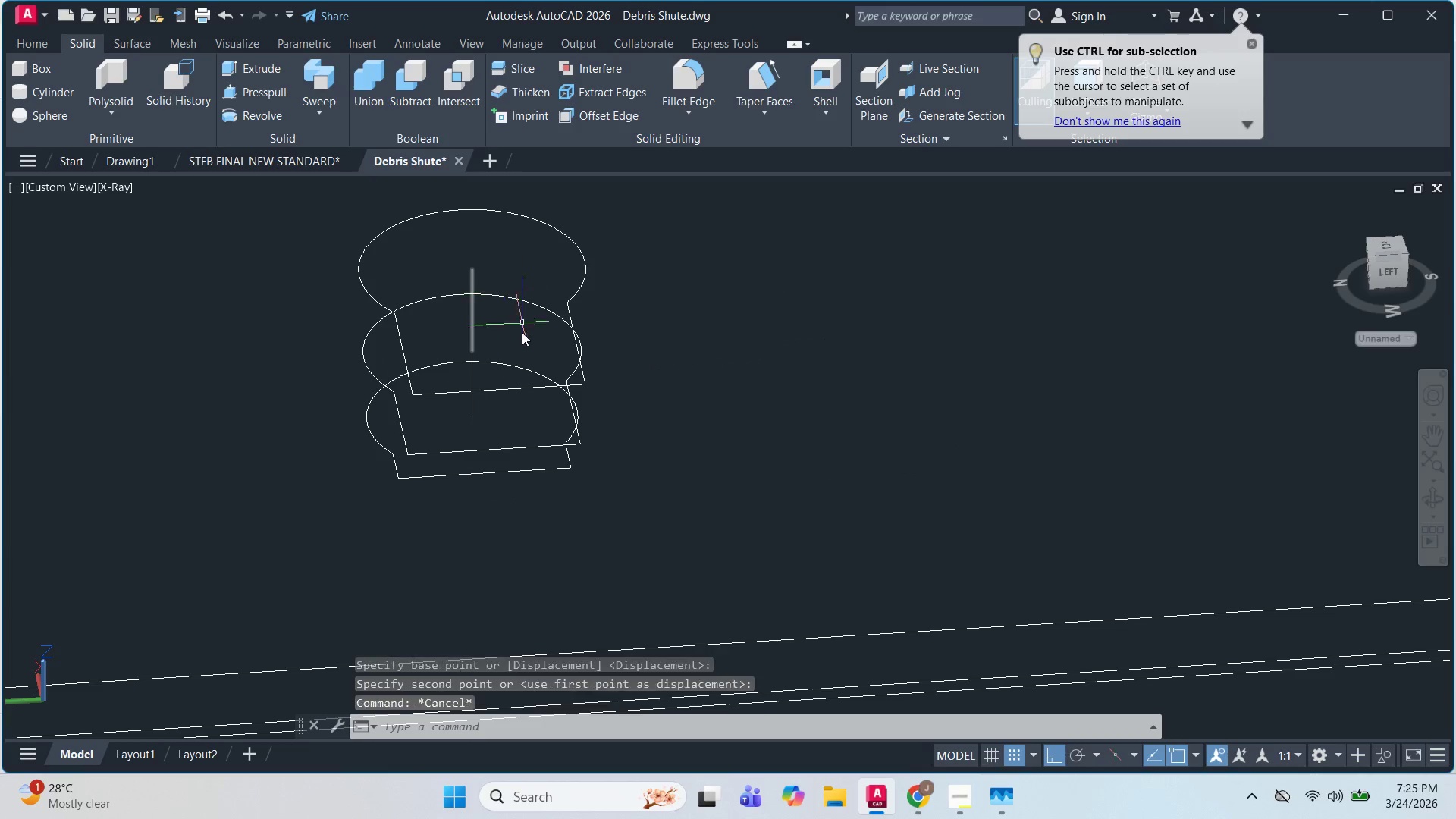 
key(Escape)
 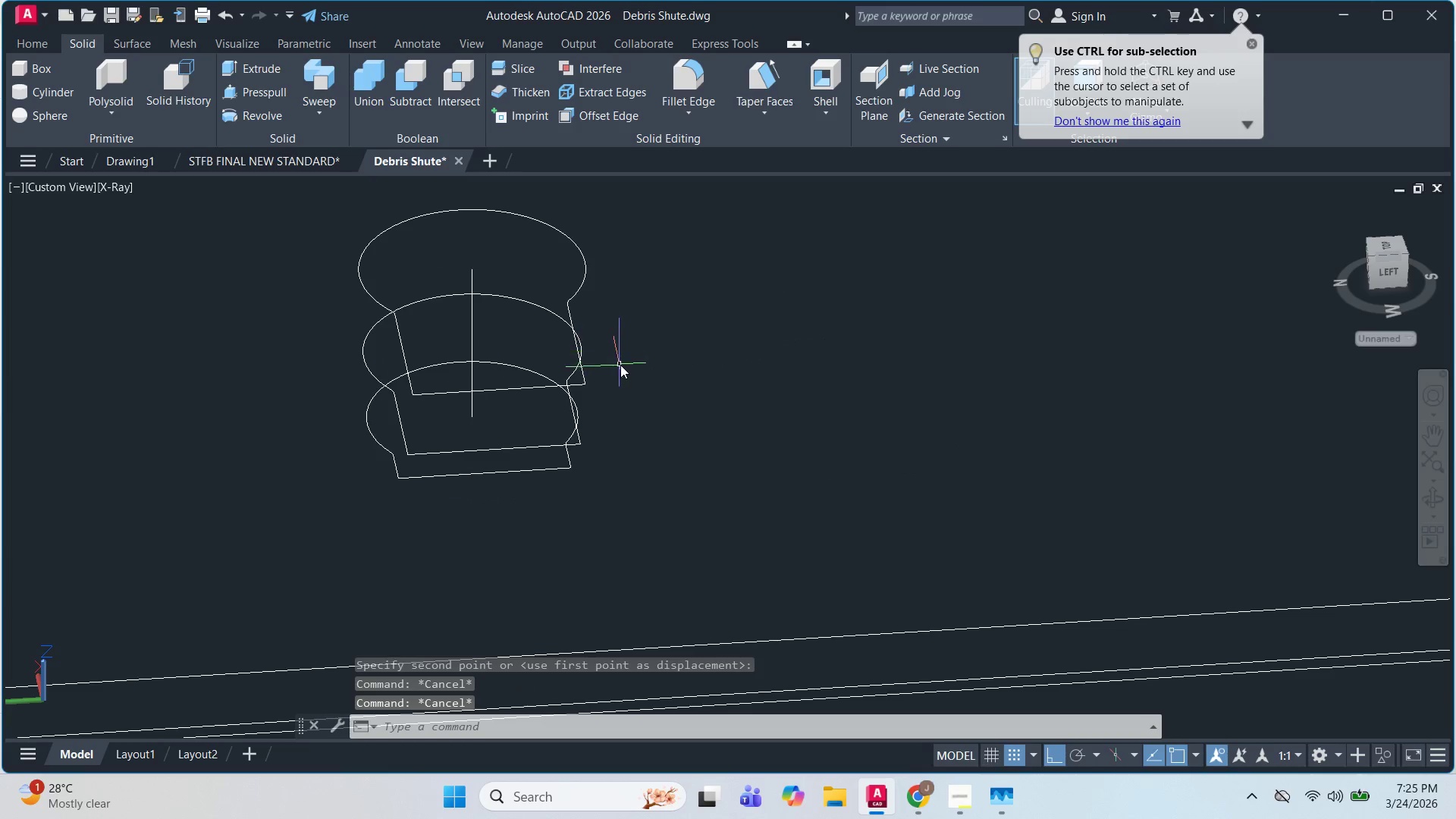 
hold_key(key=ShiftLeft, duration=1.51)
 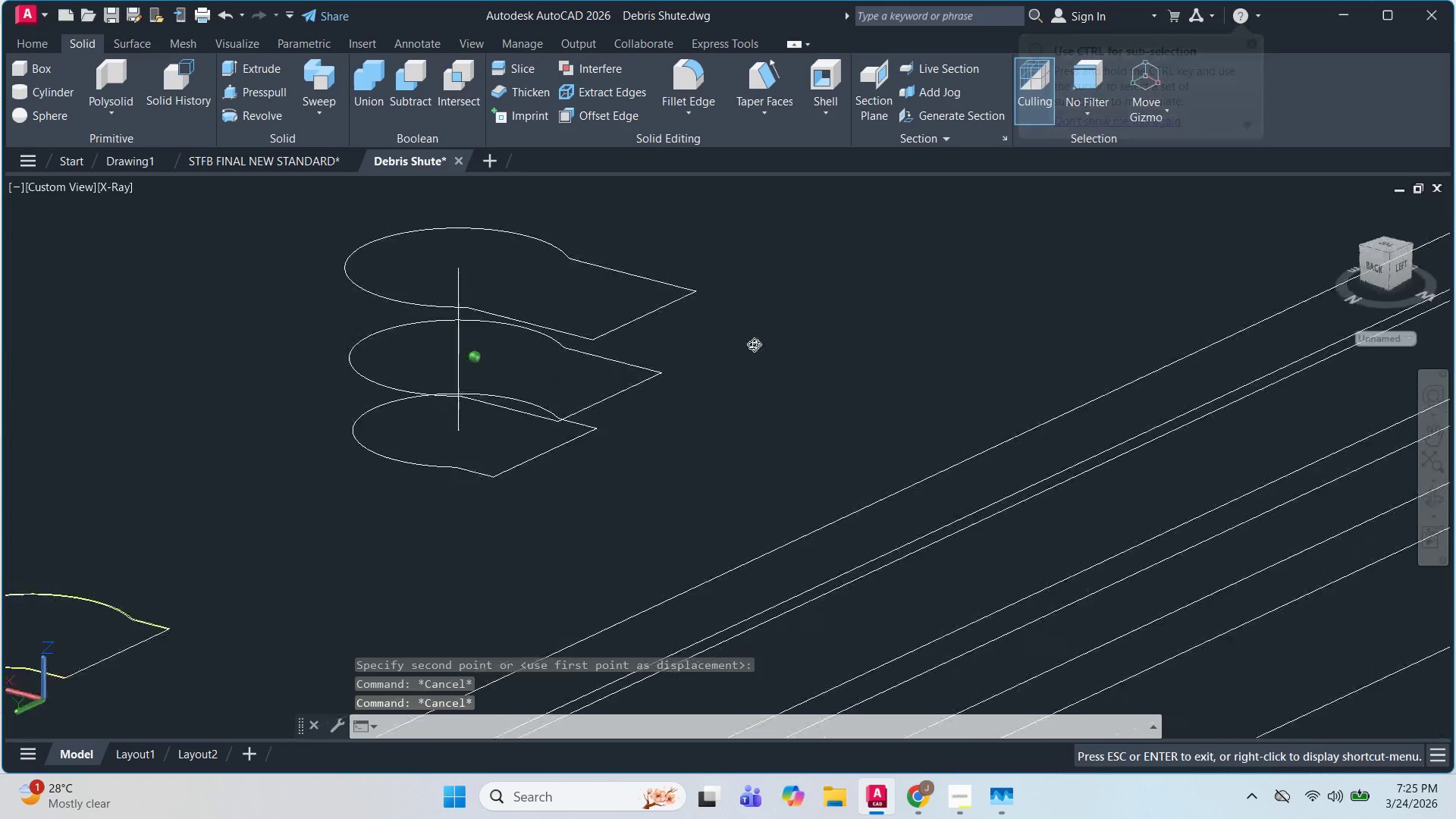 
hold_key(key=ShiftLeft, duration=1.52)
 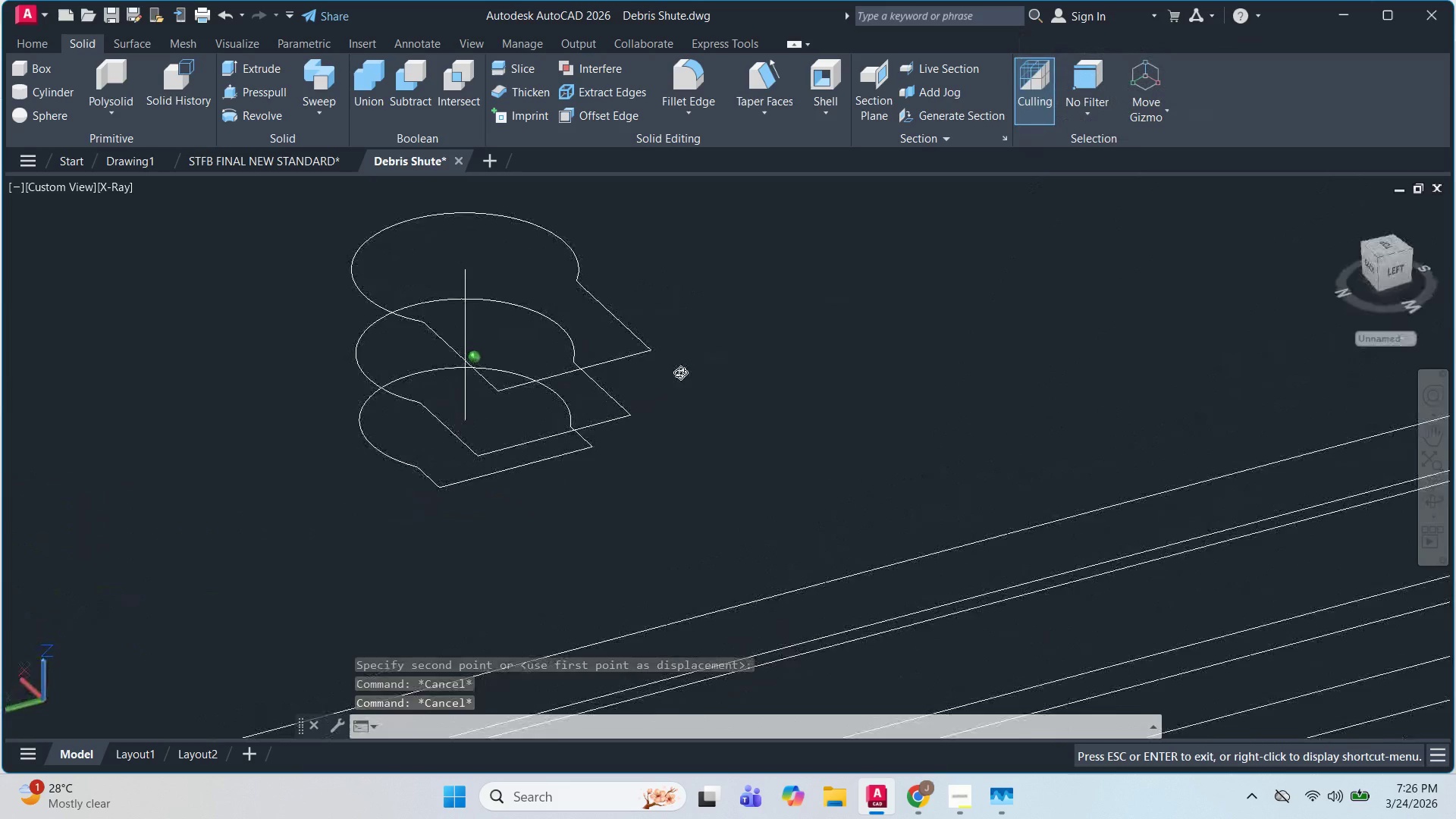 
hold_key(key=ShiftLeft, duration=1.51)
 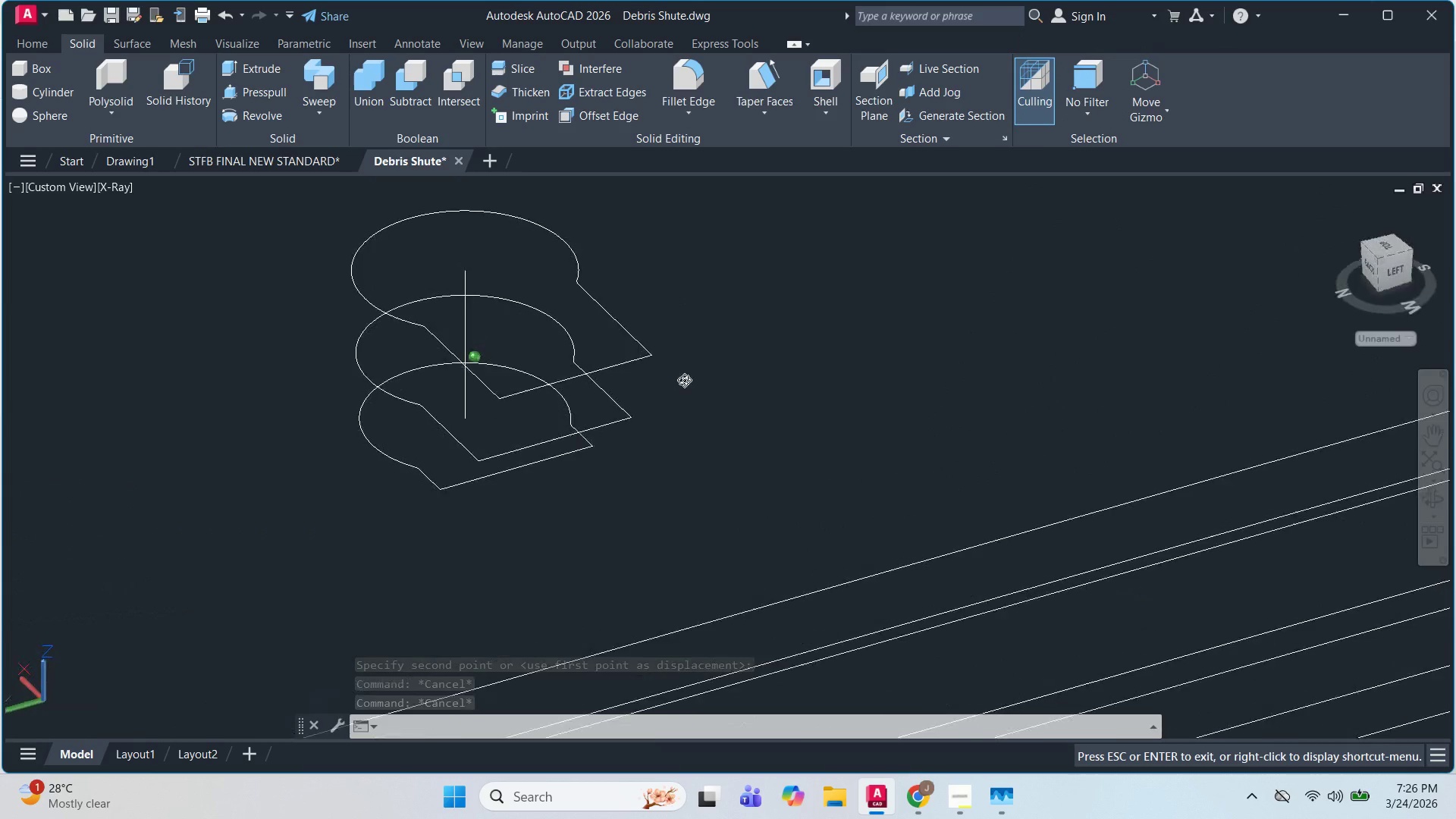 
hold_key(key=ShiftLeft, duration=1.5)
 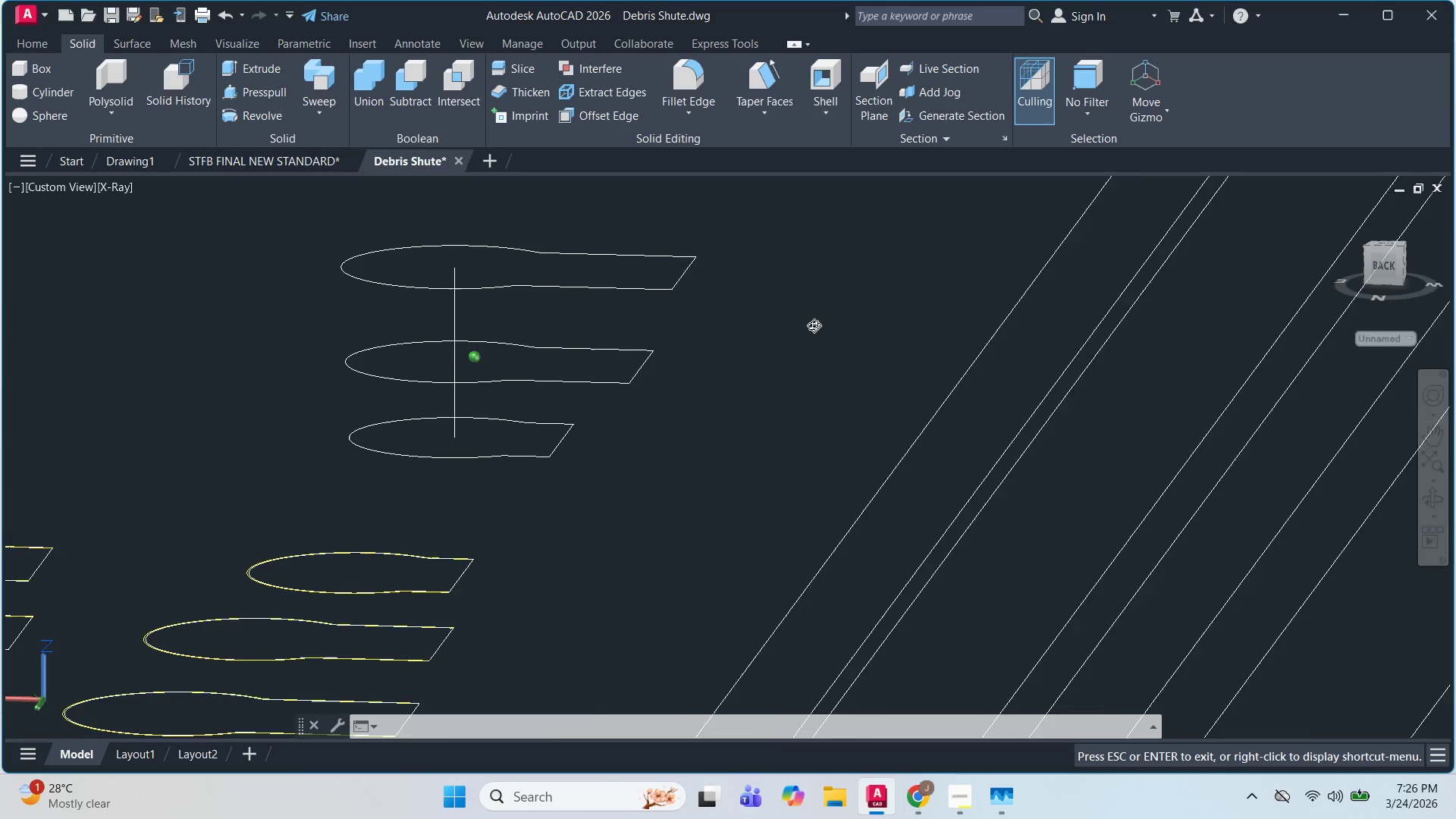 
hold_key(key=ShiftLeft, duration=1.52)
 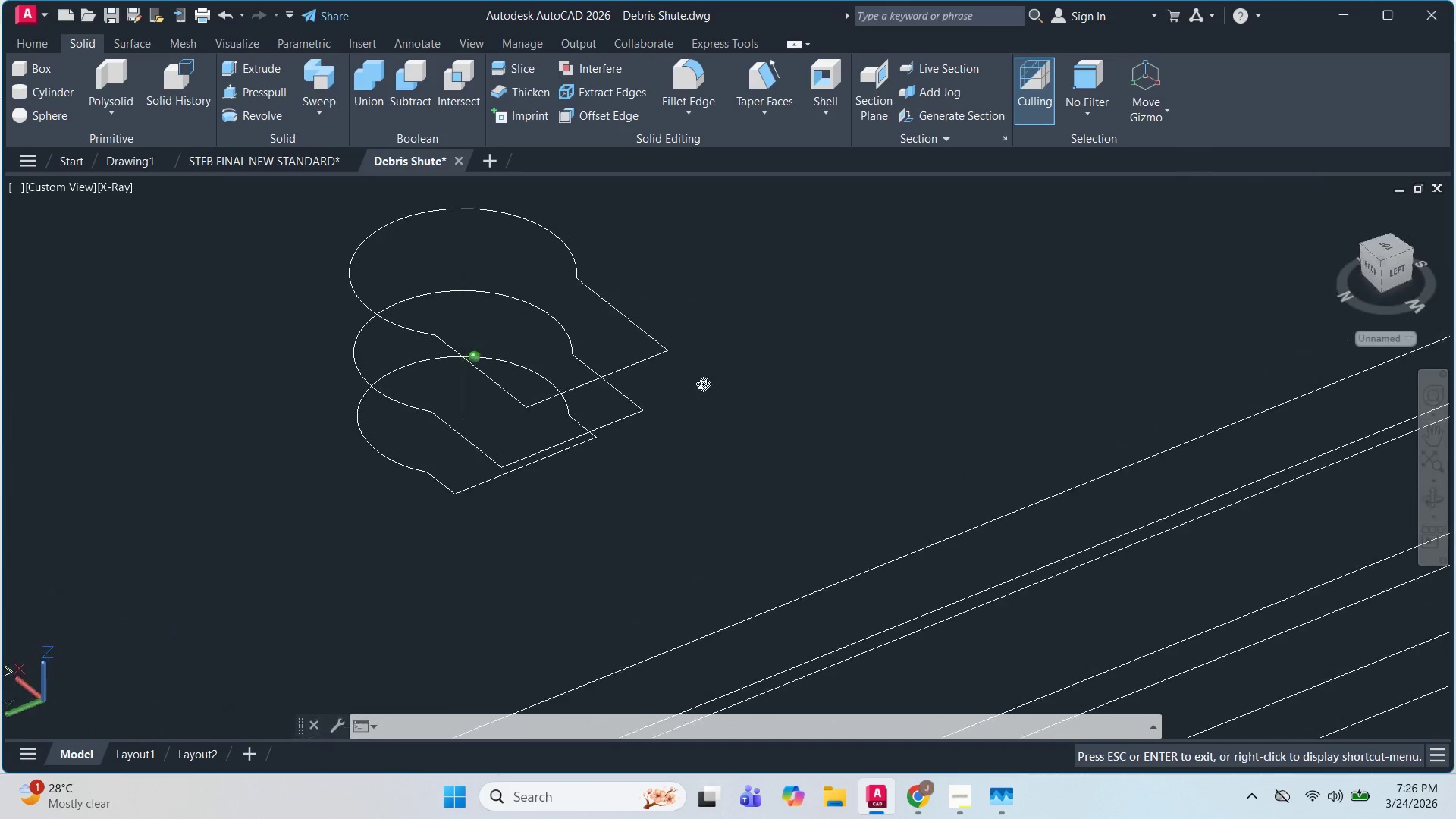 
hold_key(key=ShiftLeft, duration=1.52)
 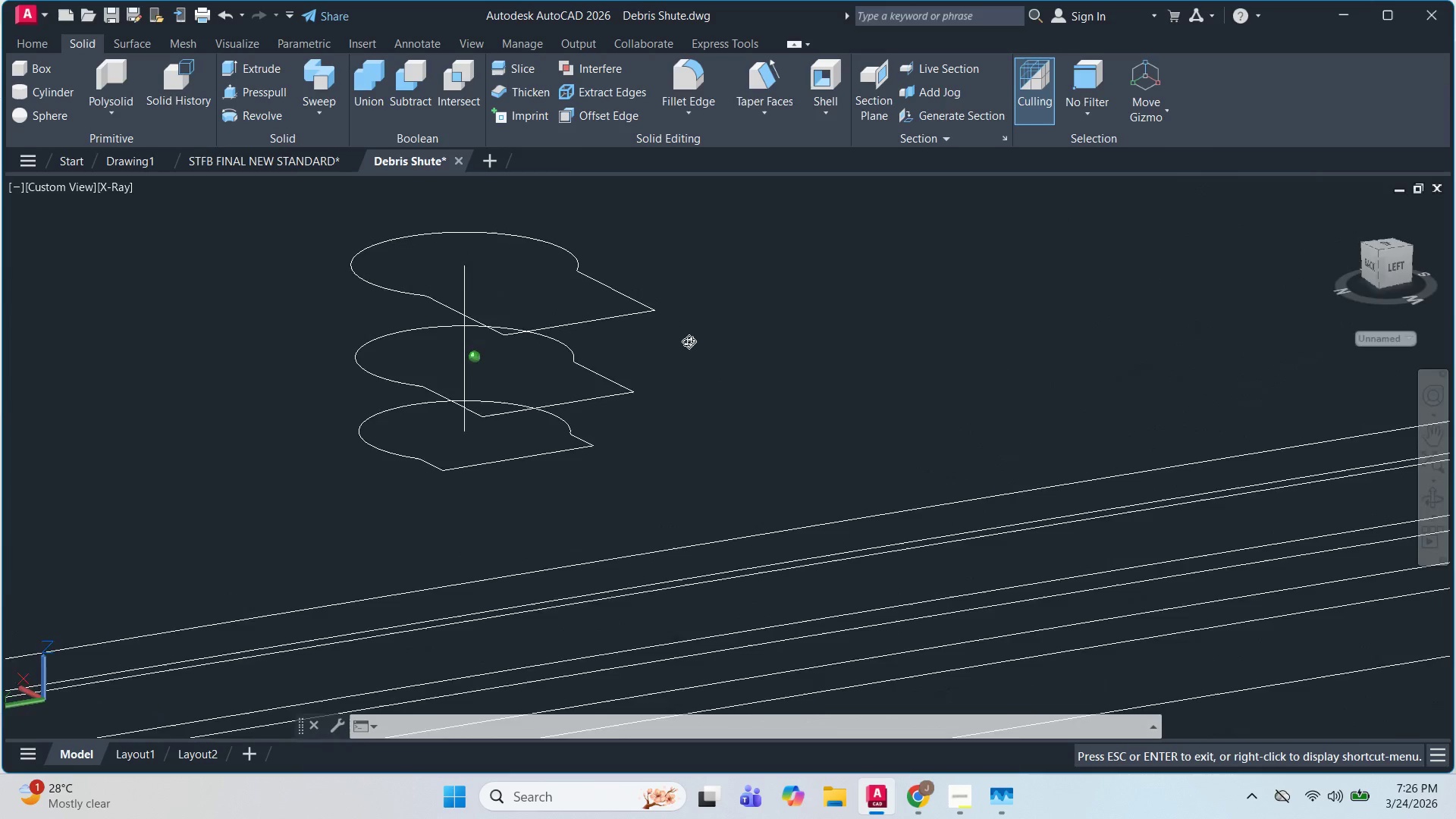 
hold_key(key=ShiftLeft, duration=1.51)
 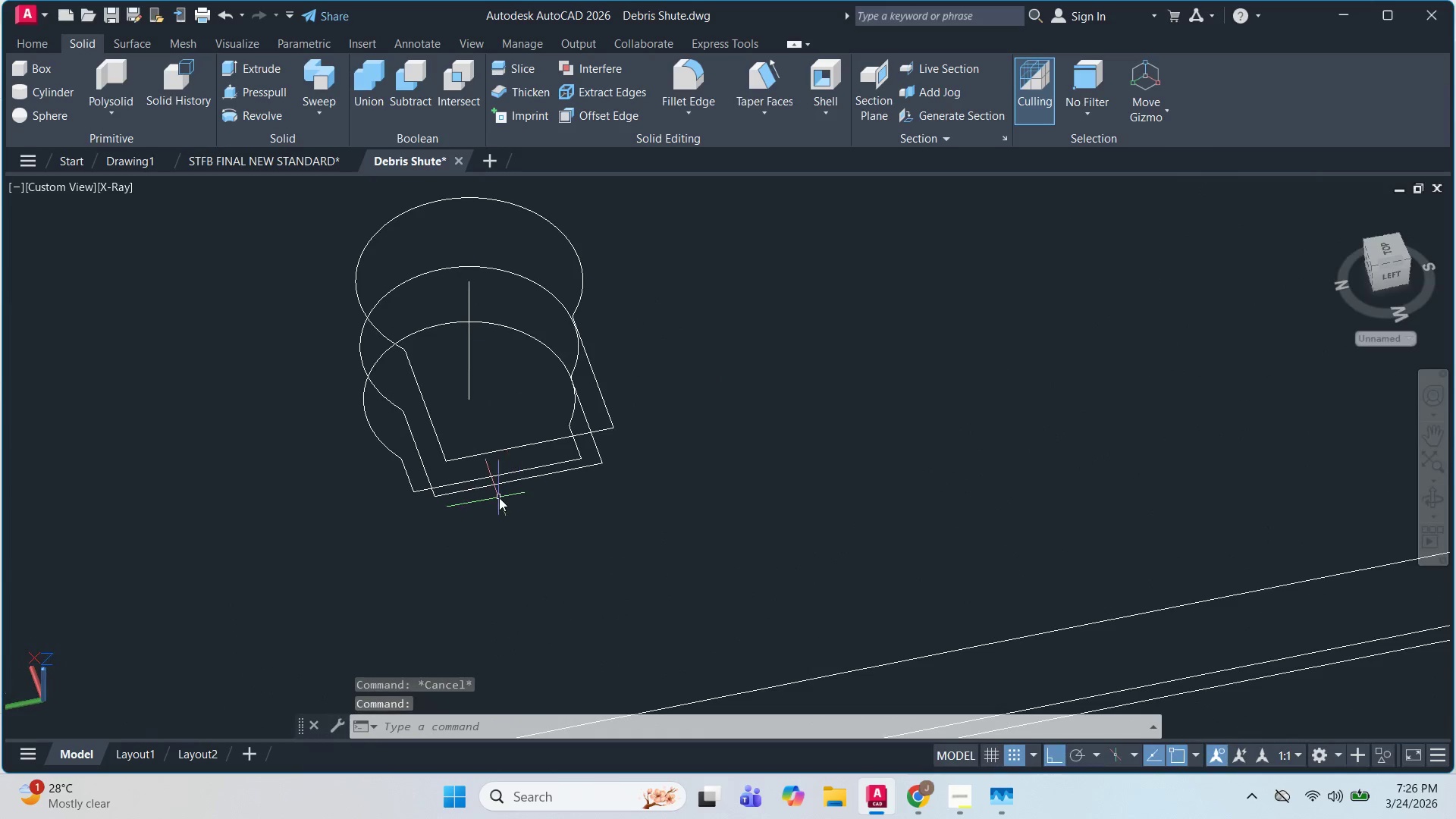 
key(Shift+ShiftLeft)
 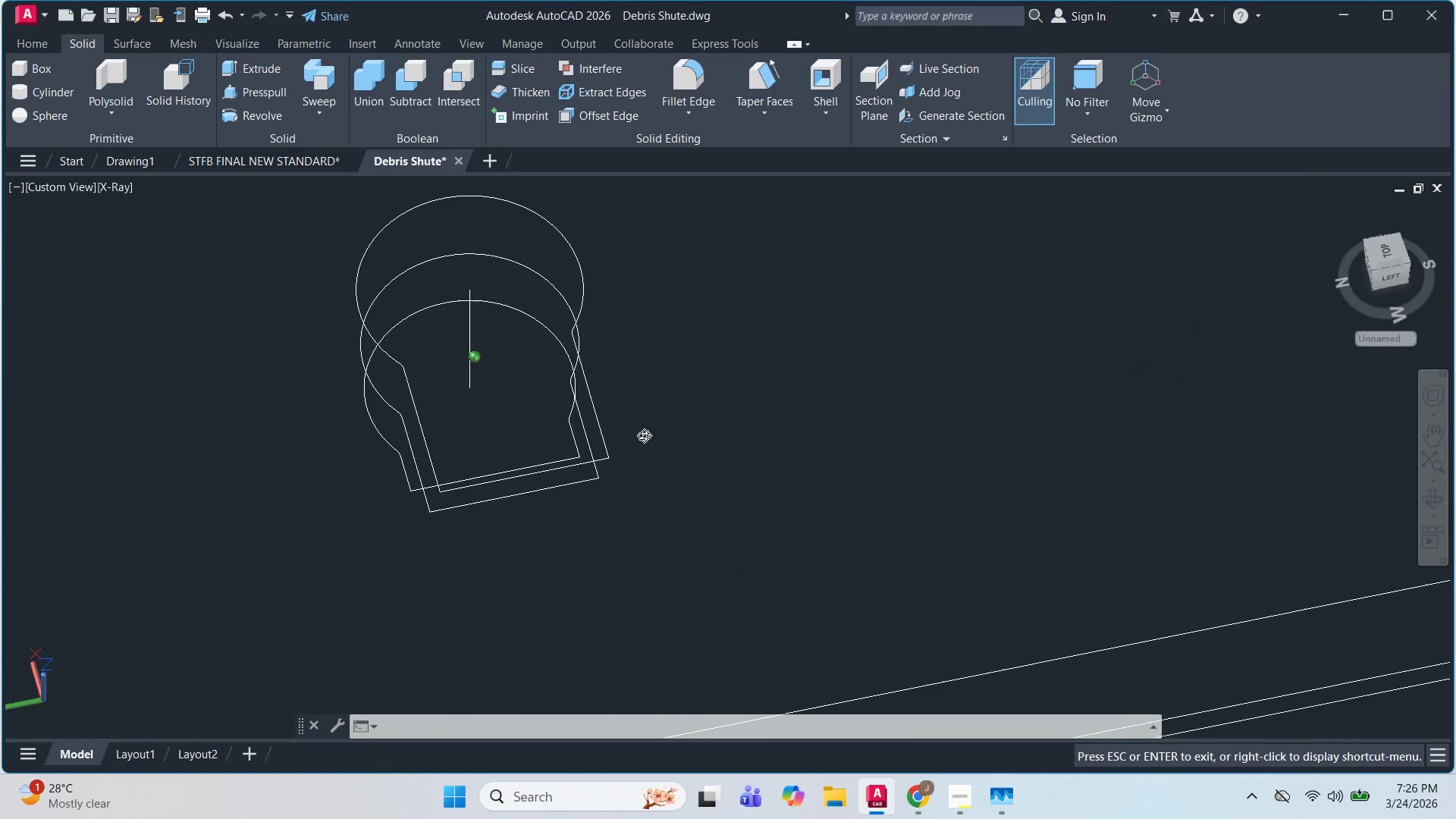 
key(Shift+ShiftLeft)
 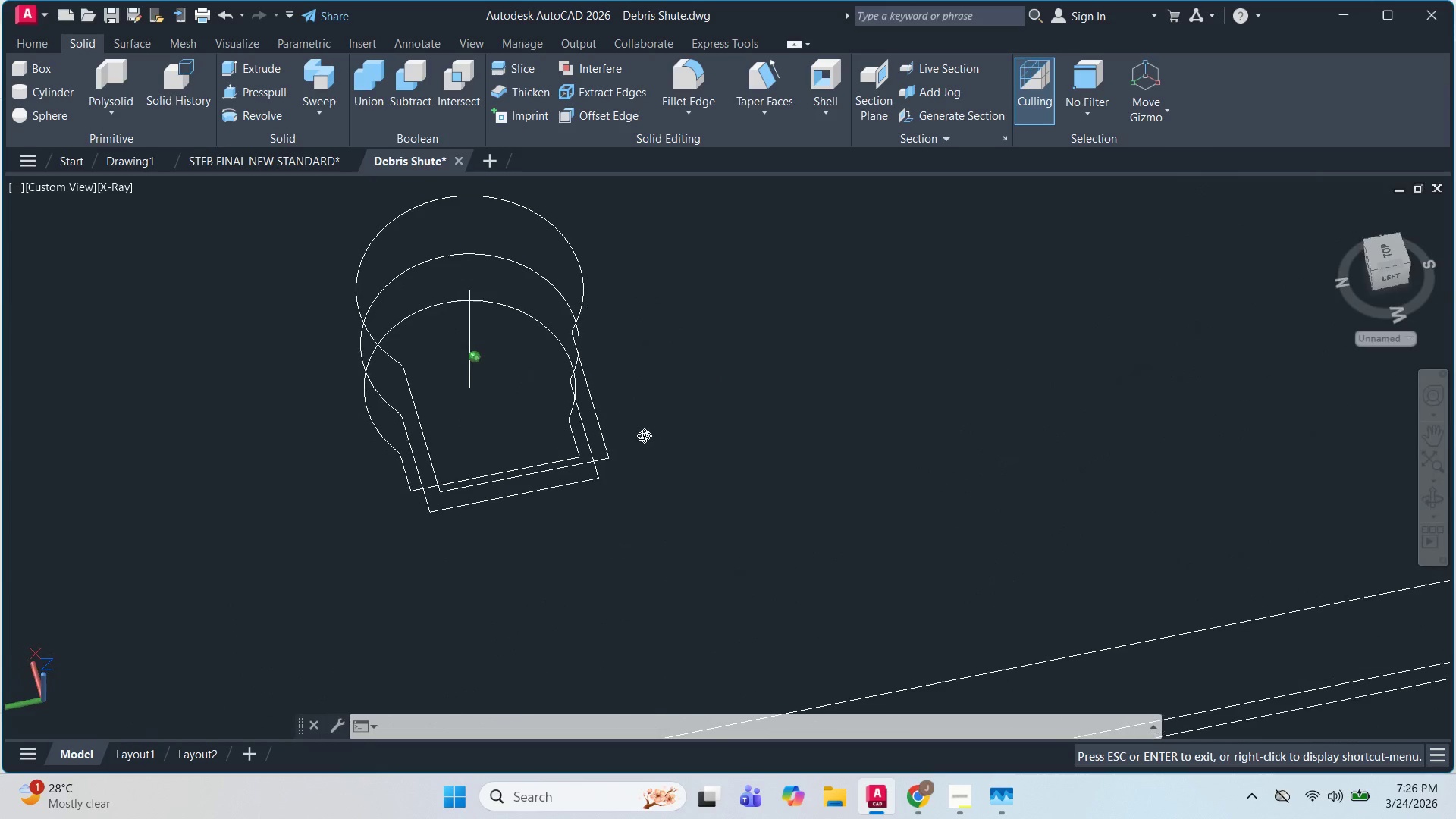 
key(Shift+ShiftLeft)
 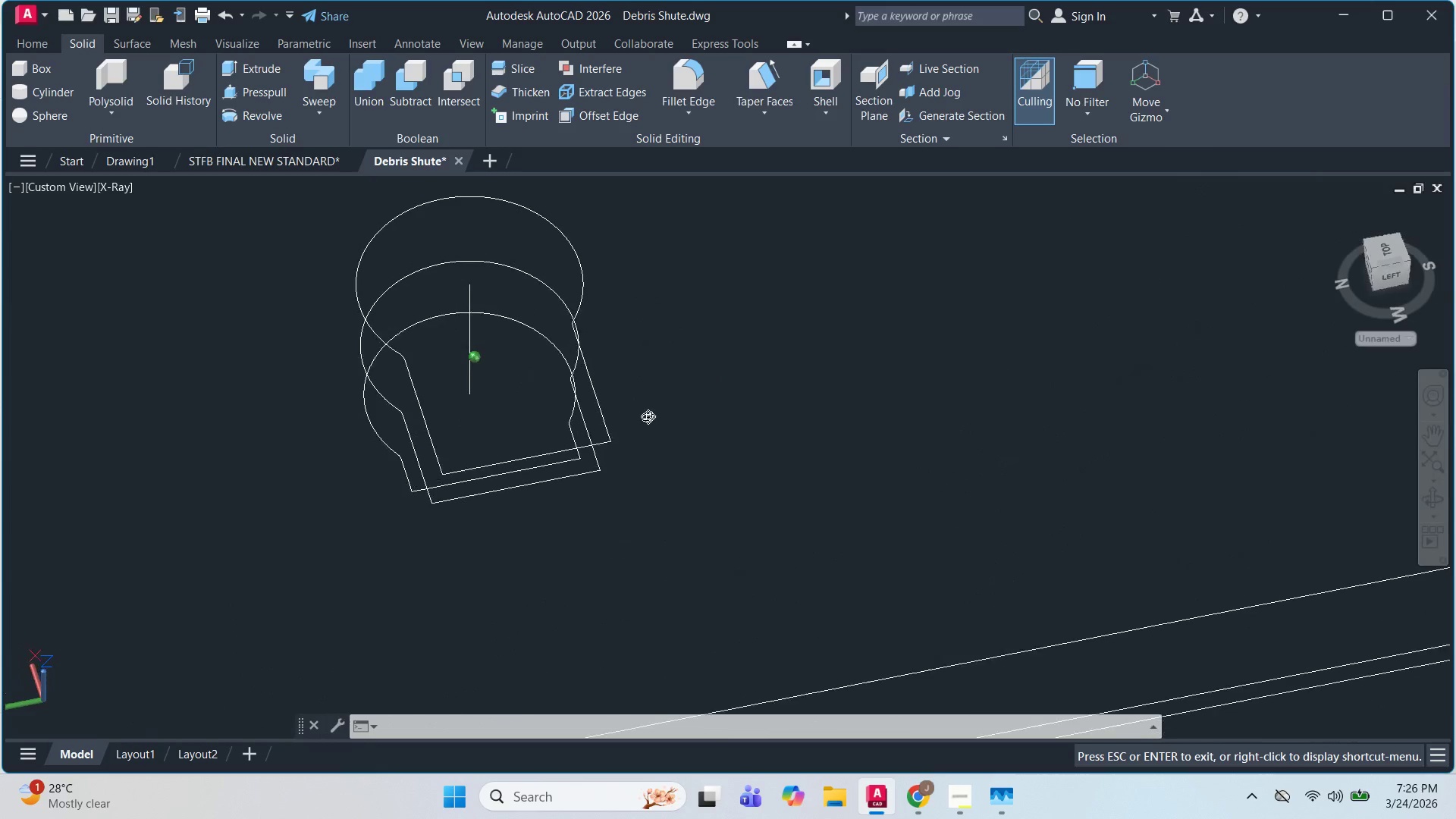 
key(Shift+ShiftLeft)
 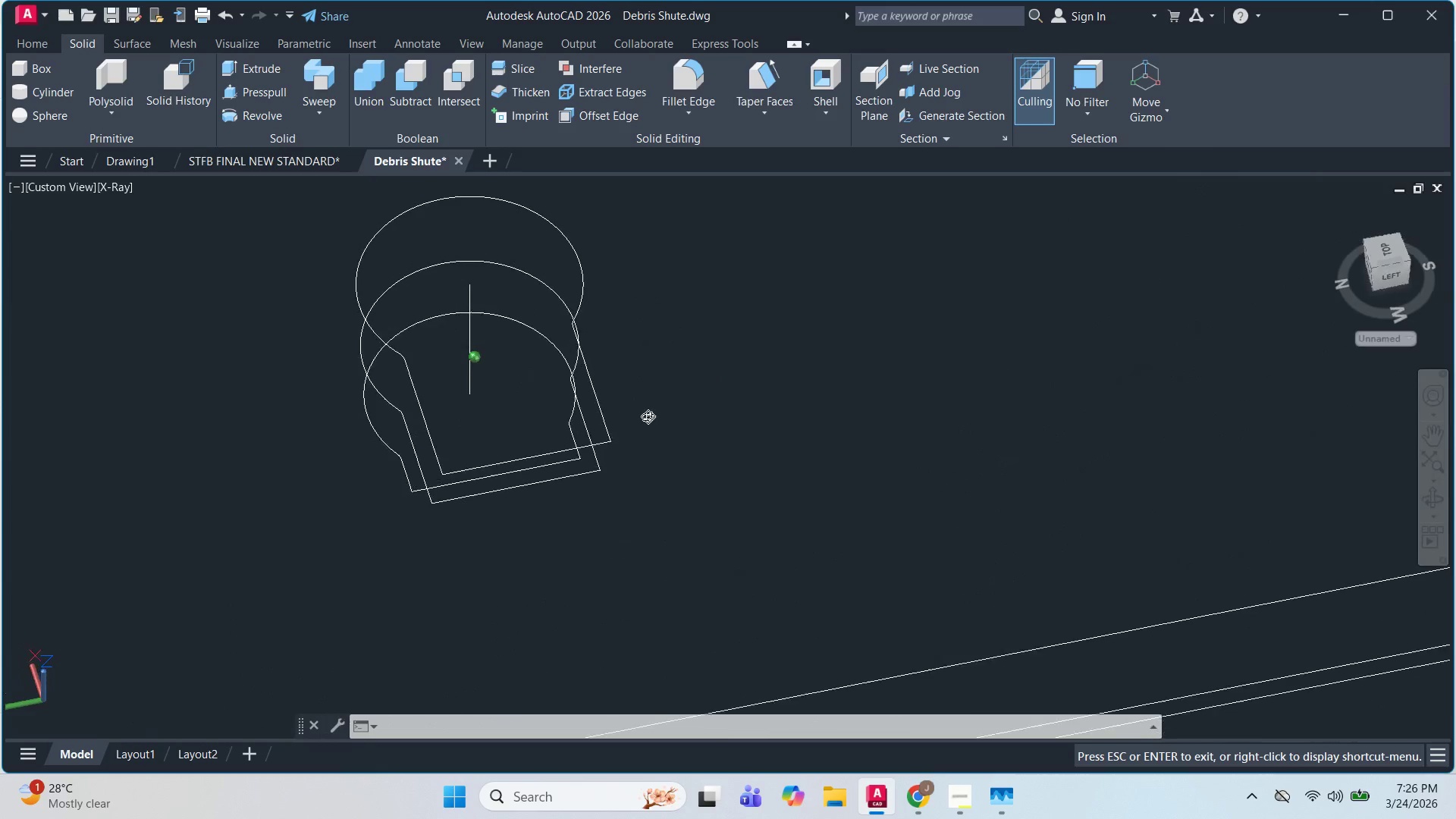 
key(Shift+ShiftLeft)
 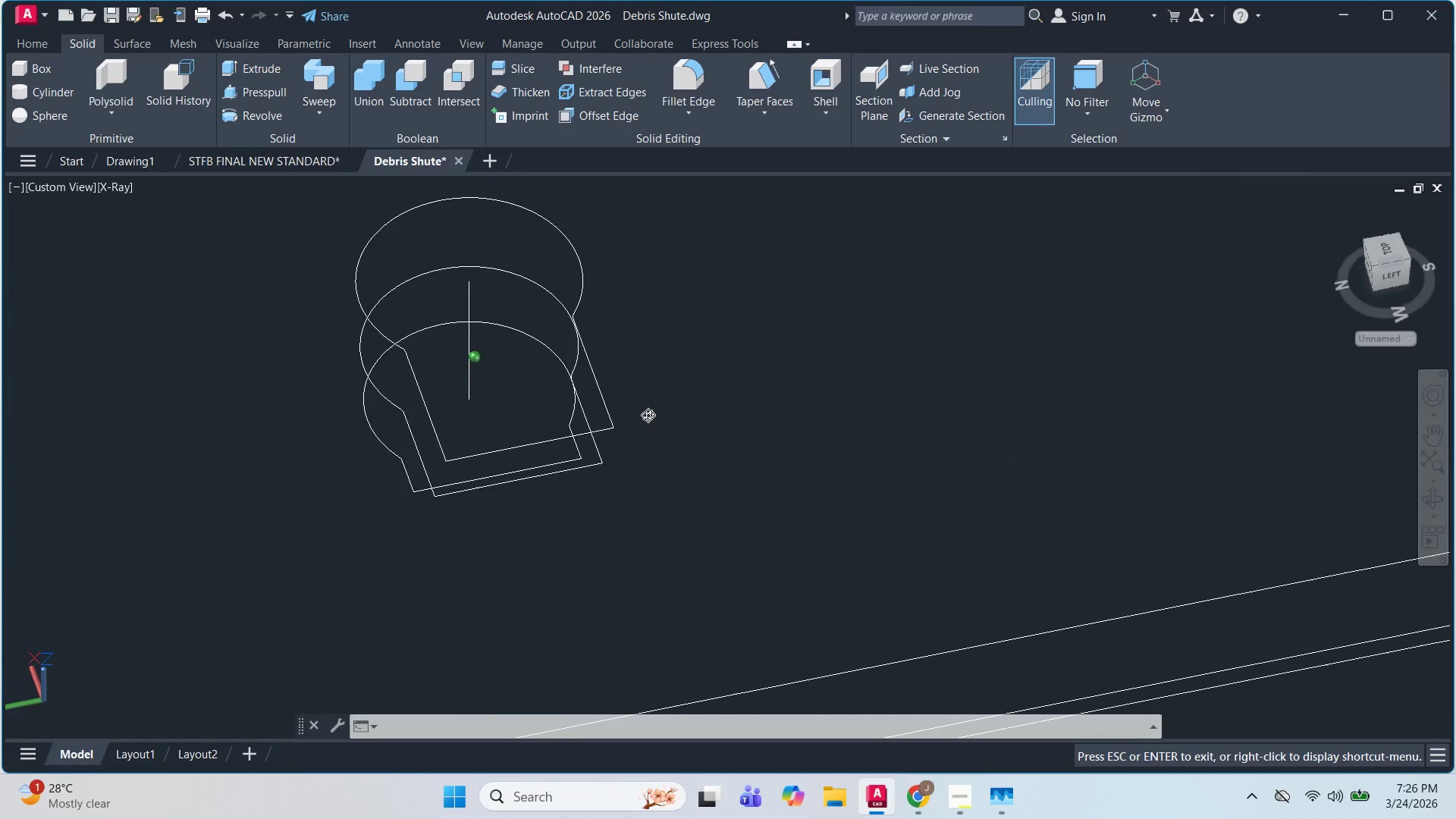 
key(Shift+ShiftLeft)
 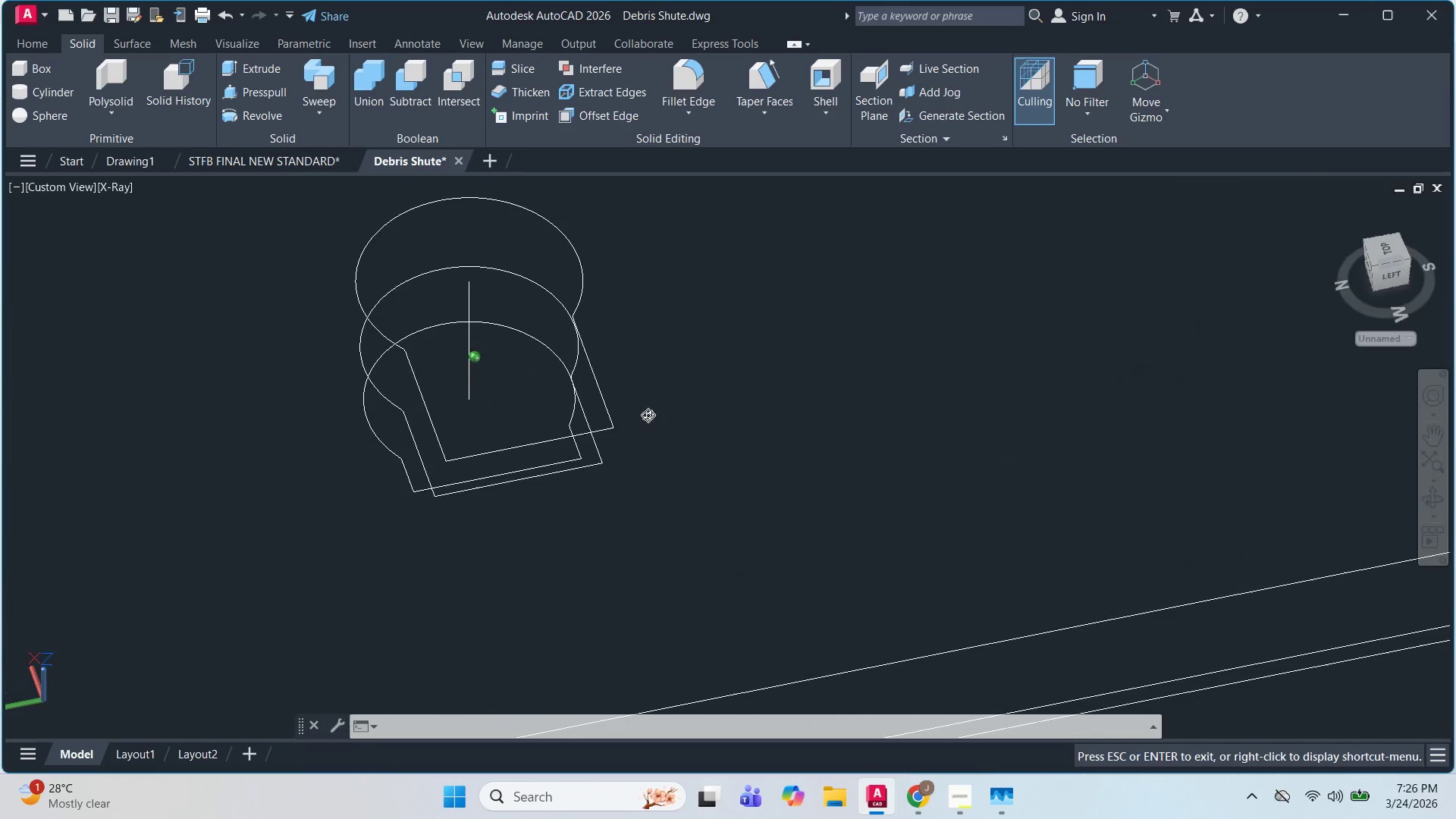 
key(Shift+ShiftLeft)
 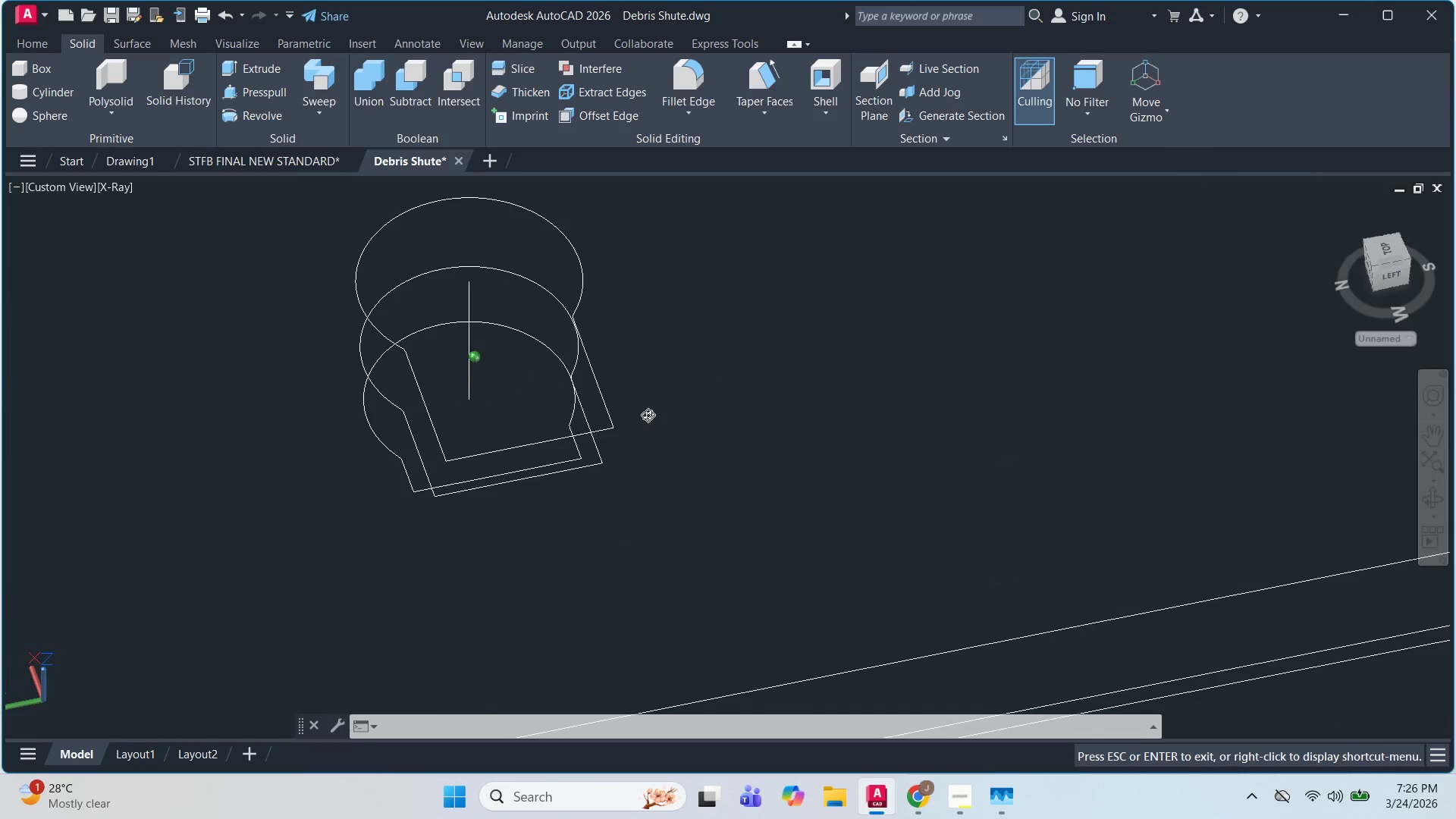 
key(Shift+ShiftLeft)
 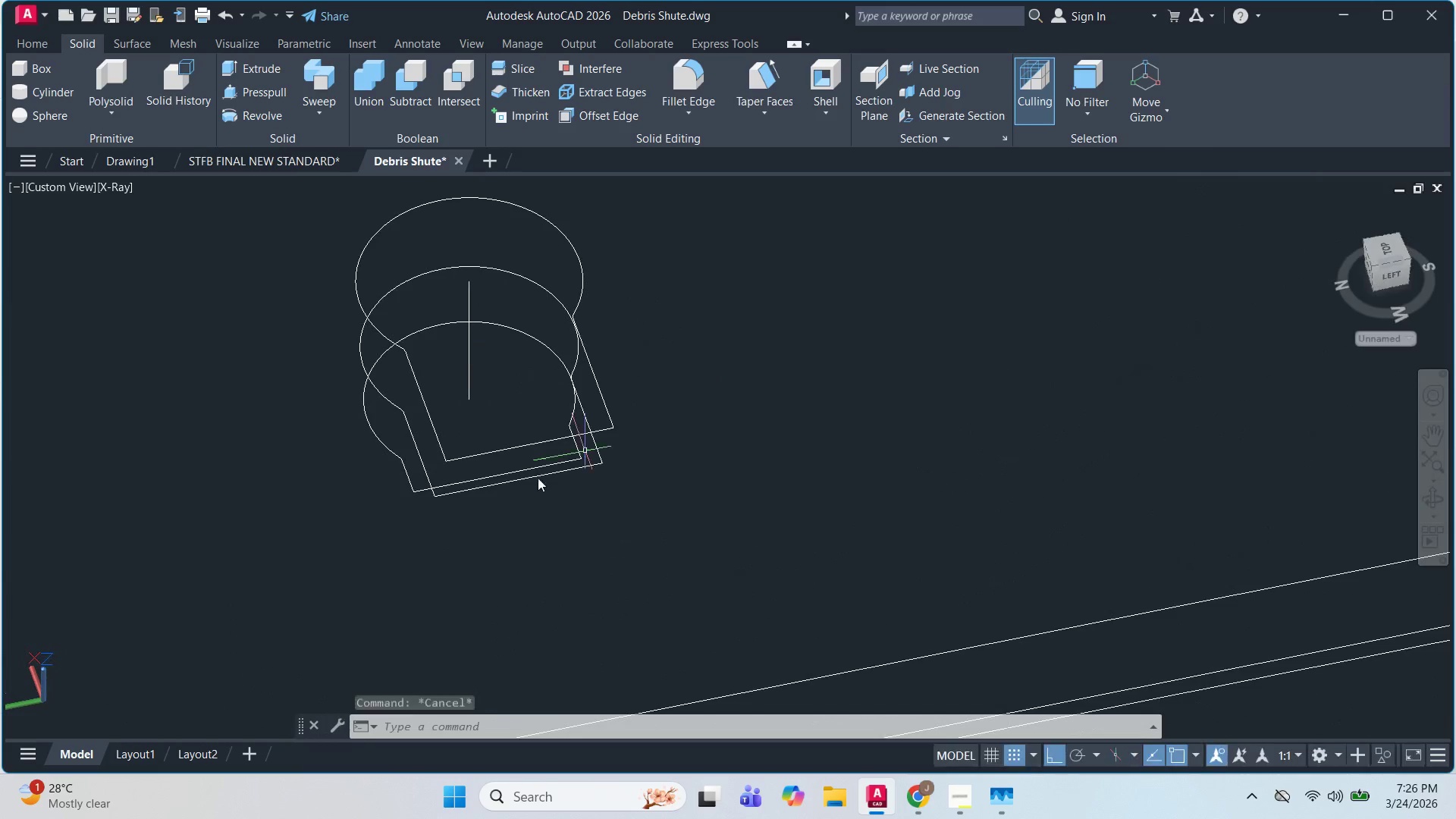 
hold_key(key=ShiftLeft, duration=26.88)
left_click([510, 481])
 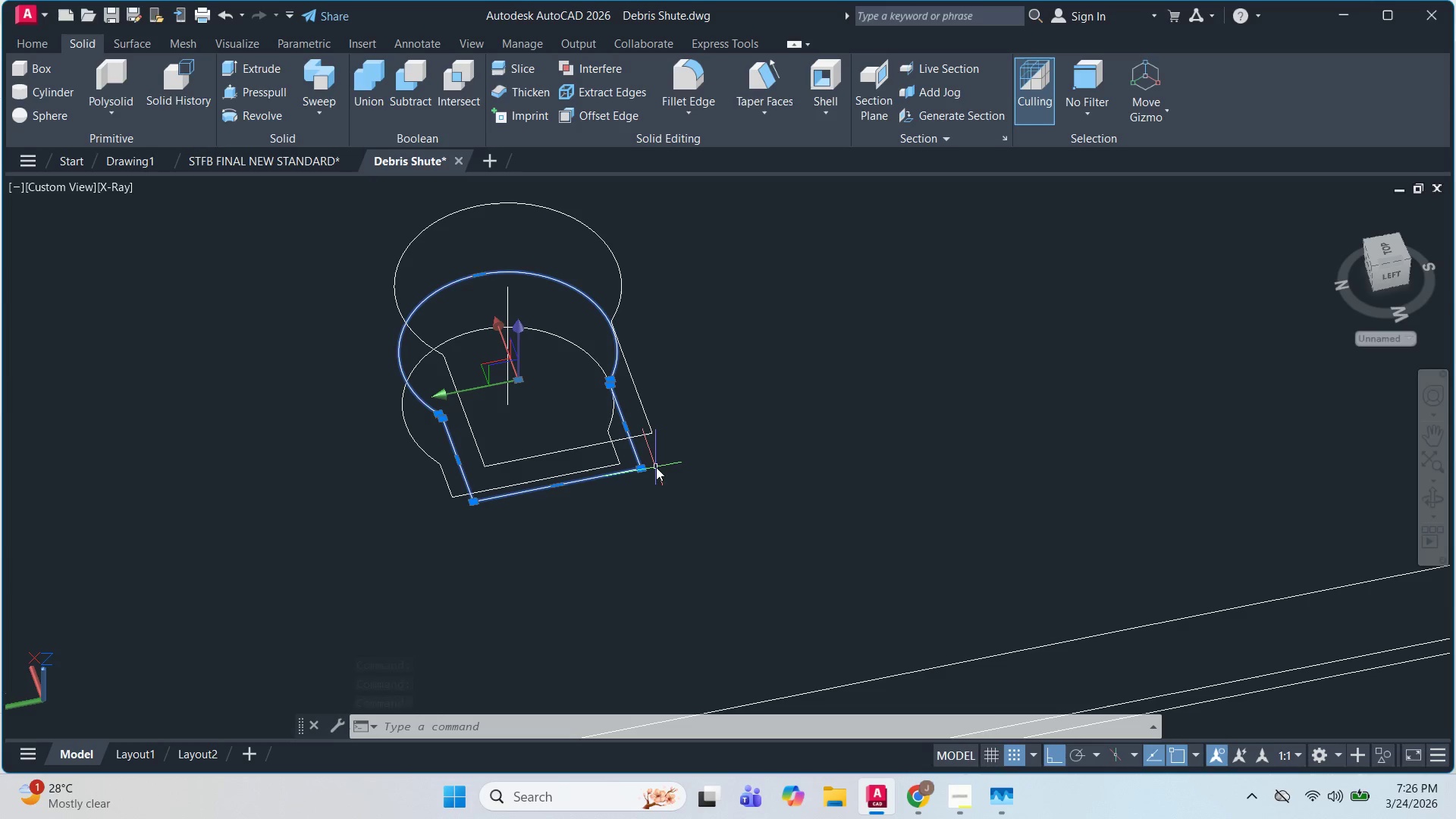 
key(Escape)
 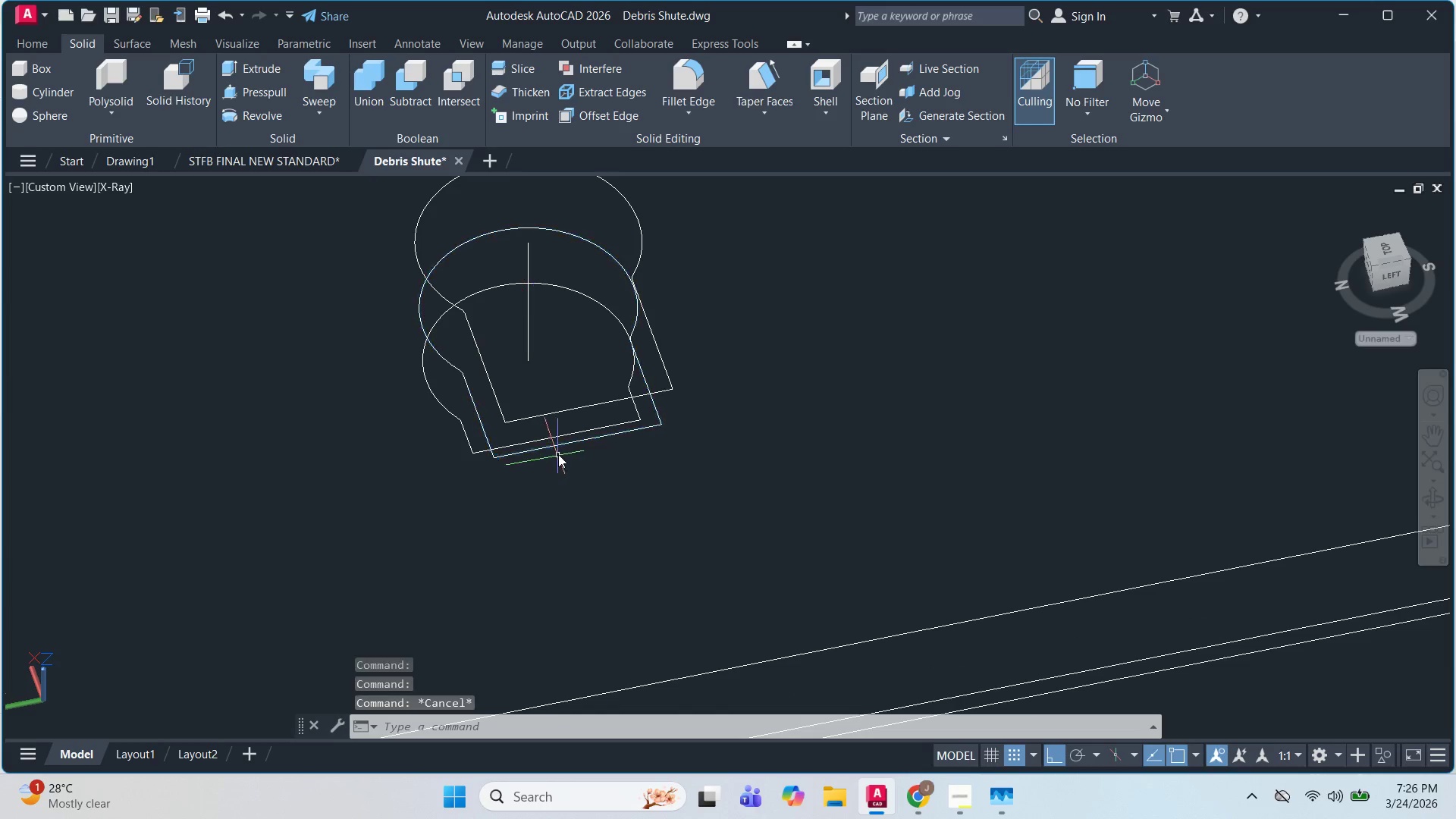 
key(Escape)
 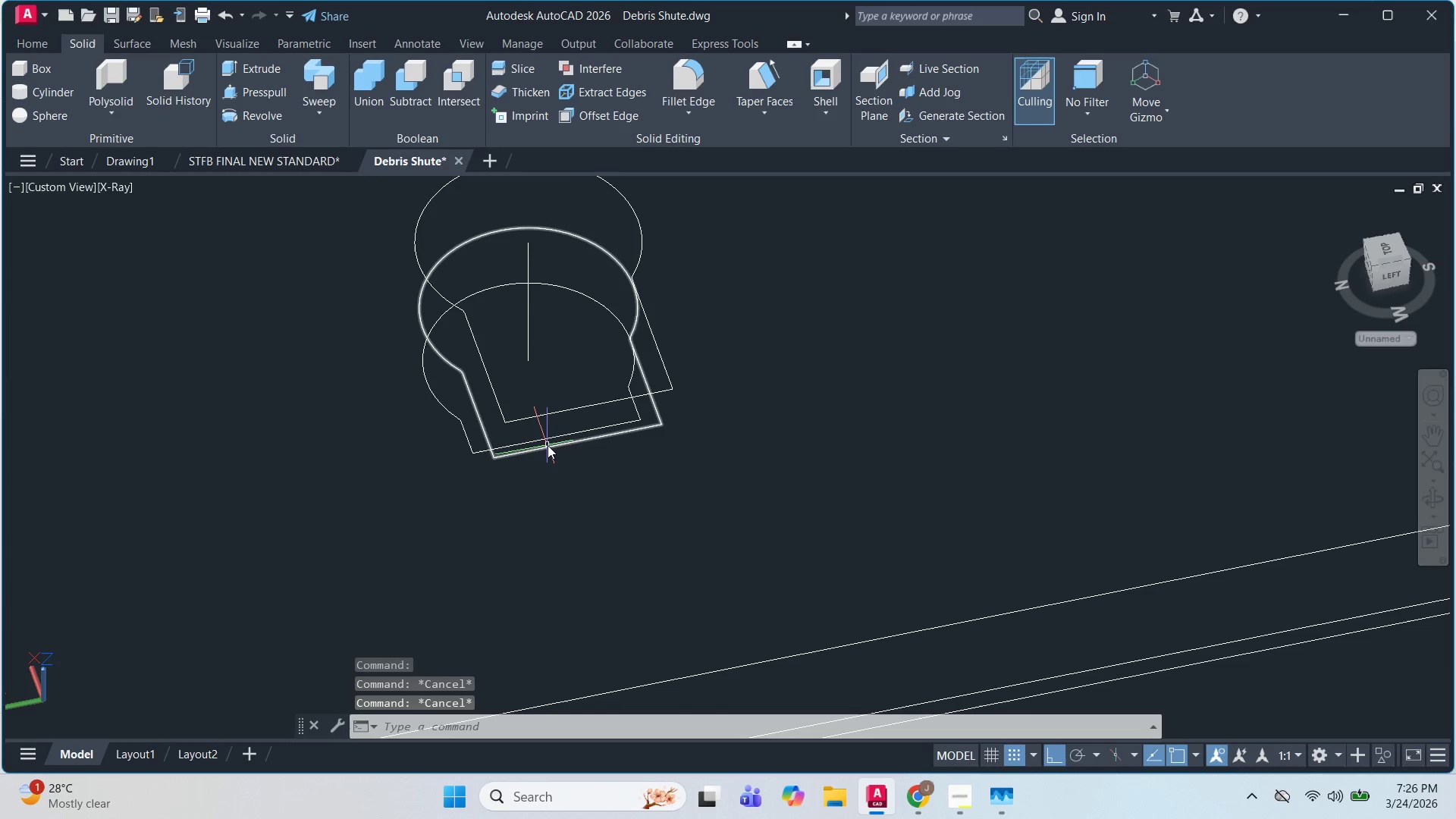 
left_click([548, 445])
 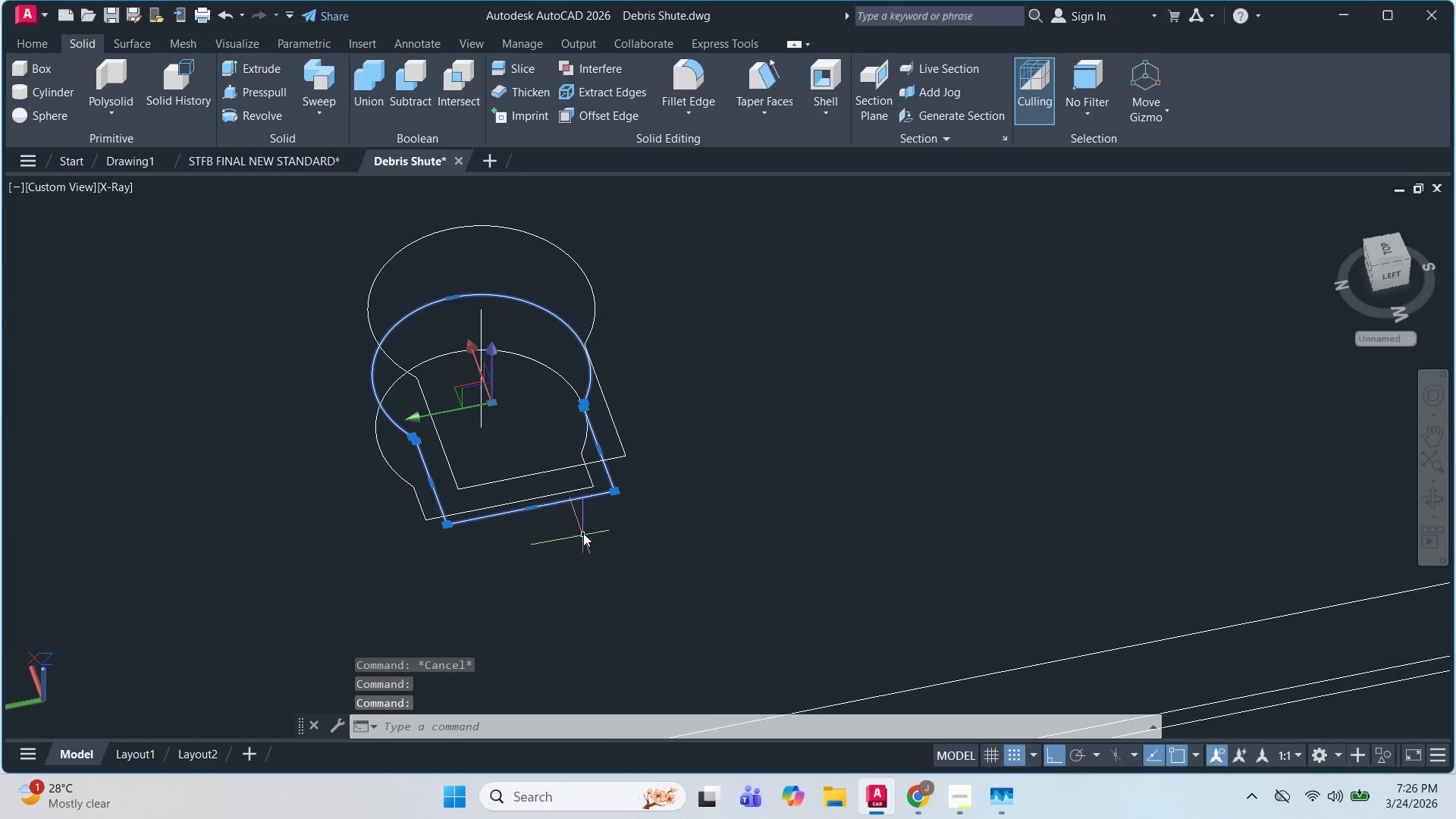 
type(CO )
 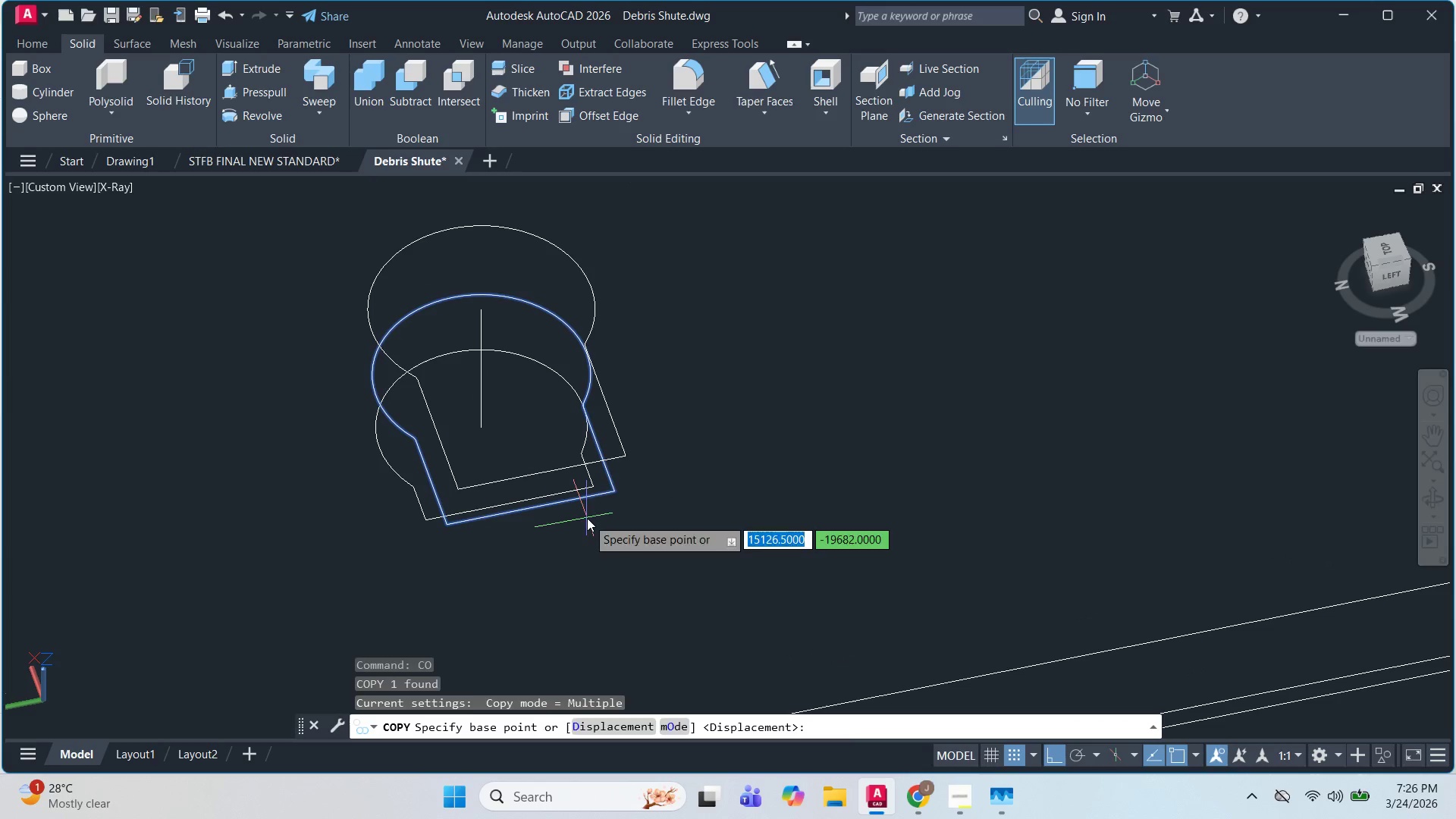 
left_click_drag(start_coordinate=[587, 518], to_coordinate=[599, 519])
 